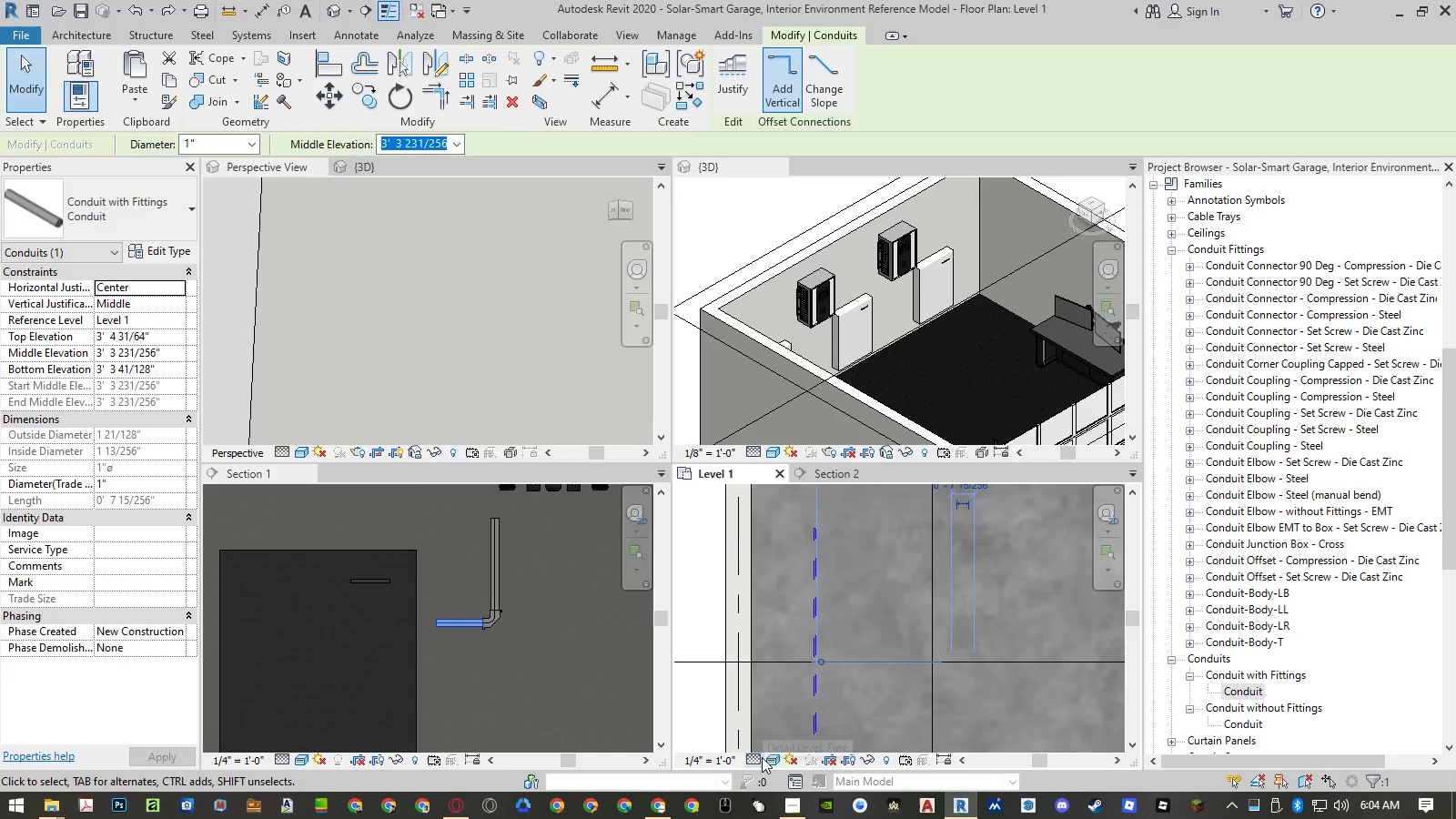 
scroll: coordinate [821, 661], scroll_direction: down, amount: 8.0
 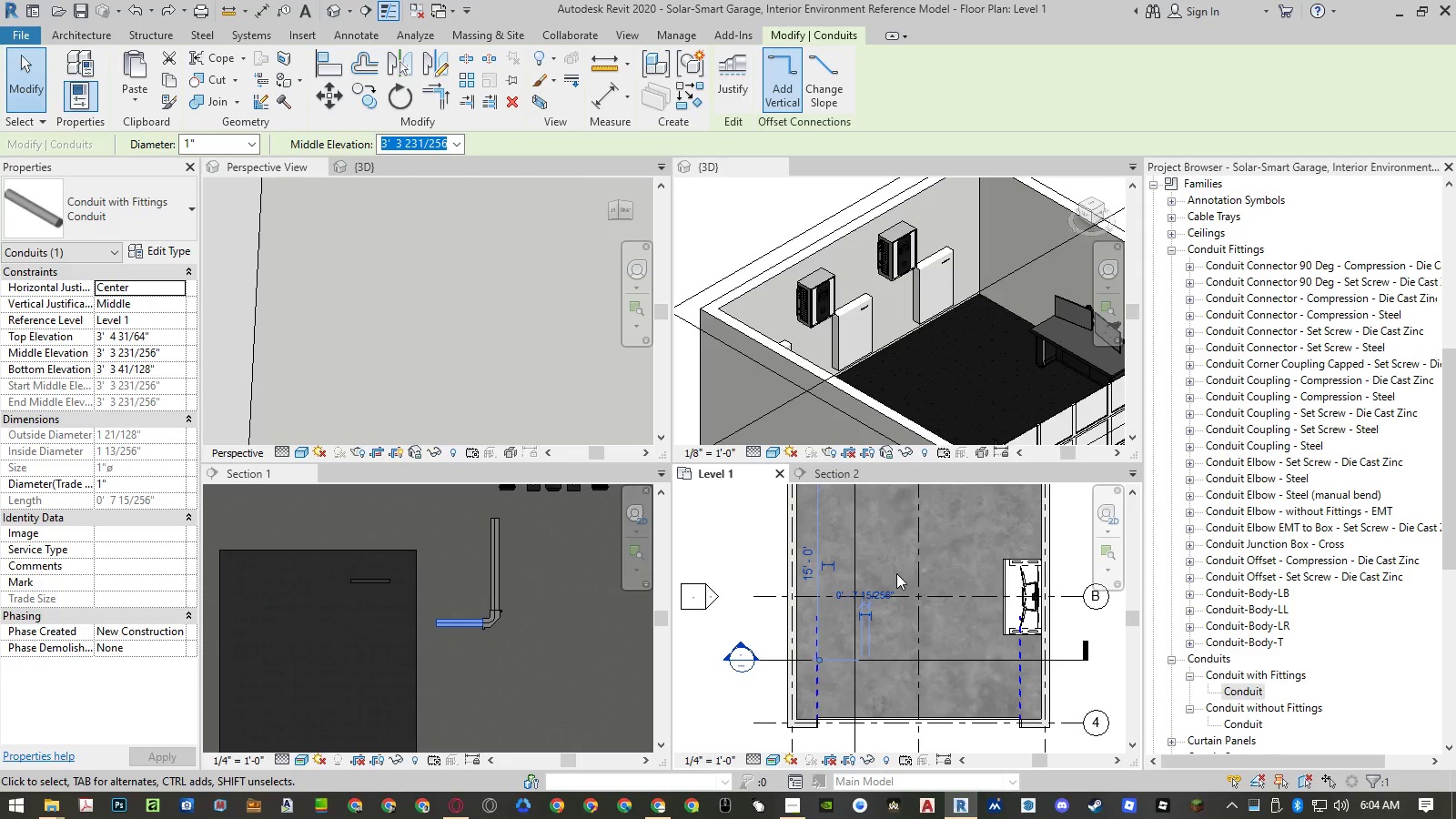 
type(mv)
 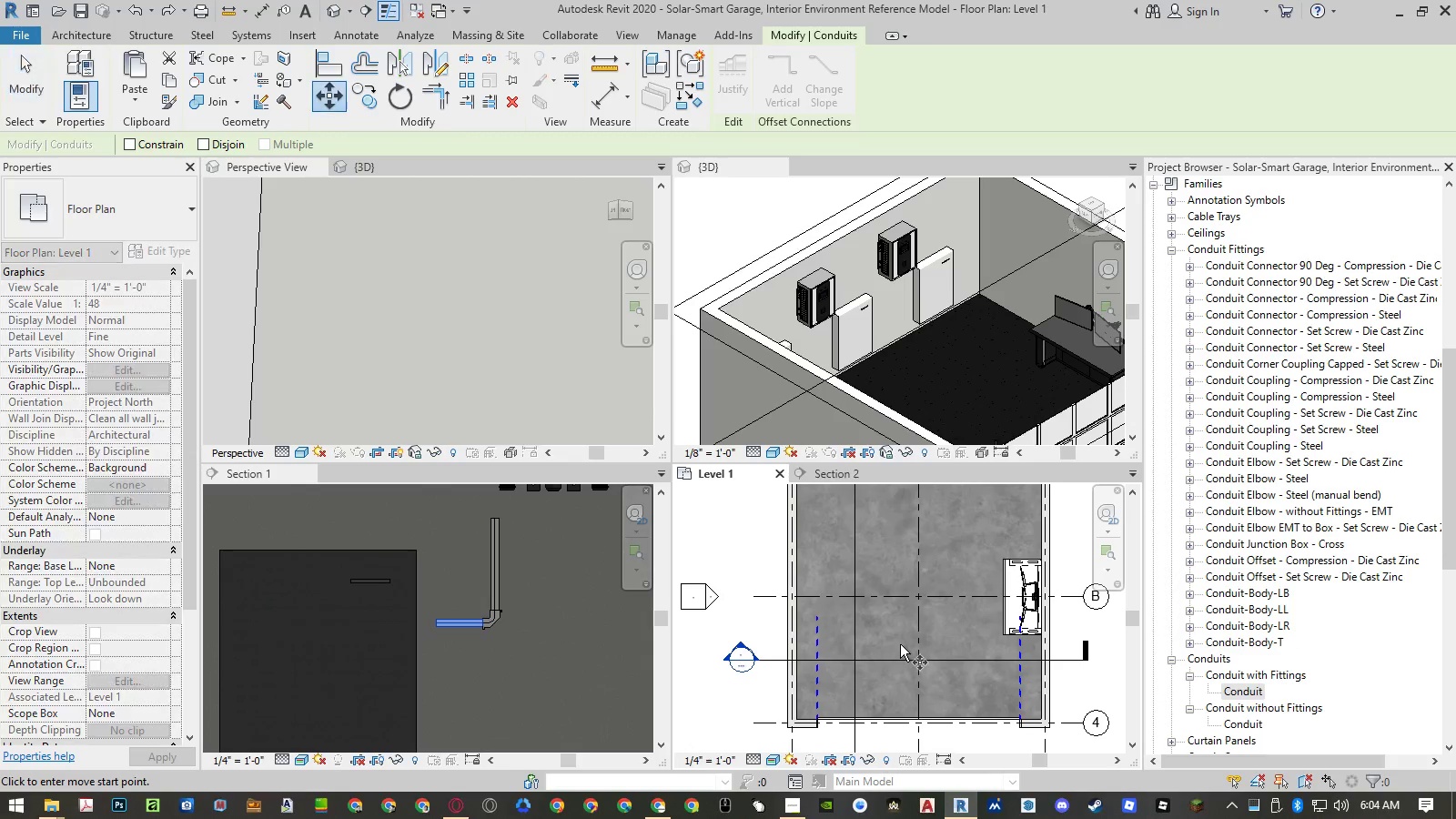 
left_click([900, 643])
 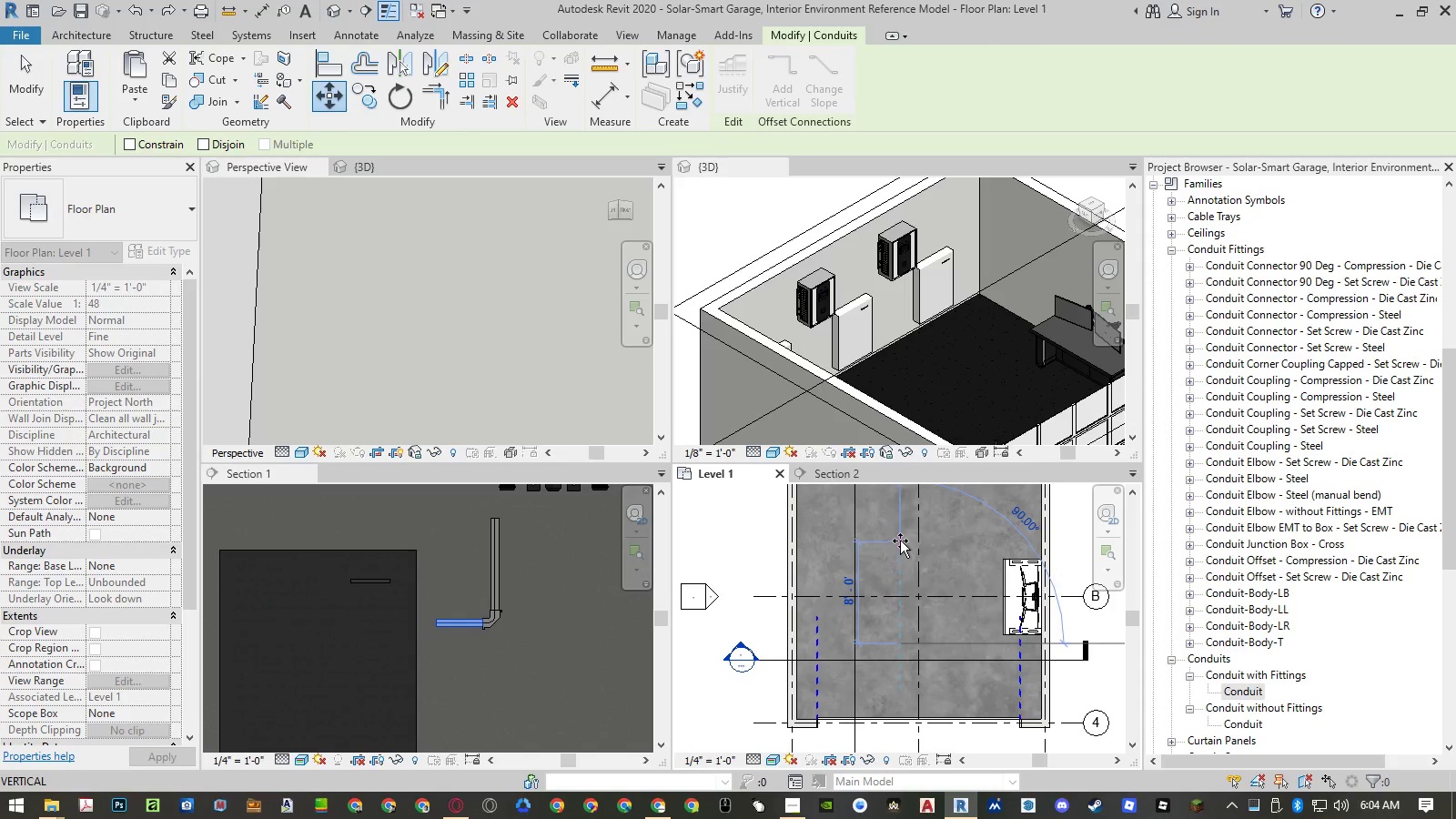 
left_click([899, 534])
 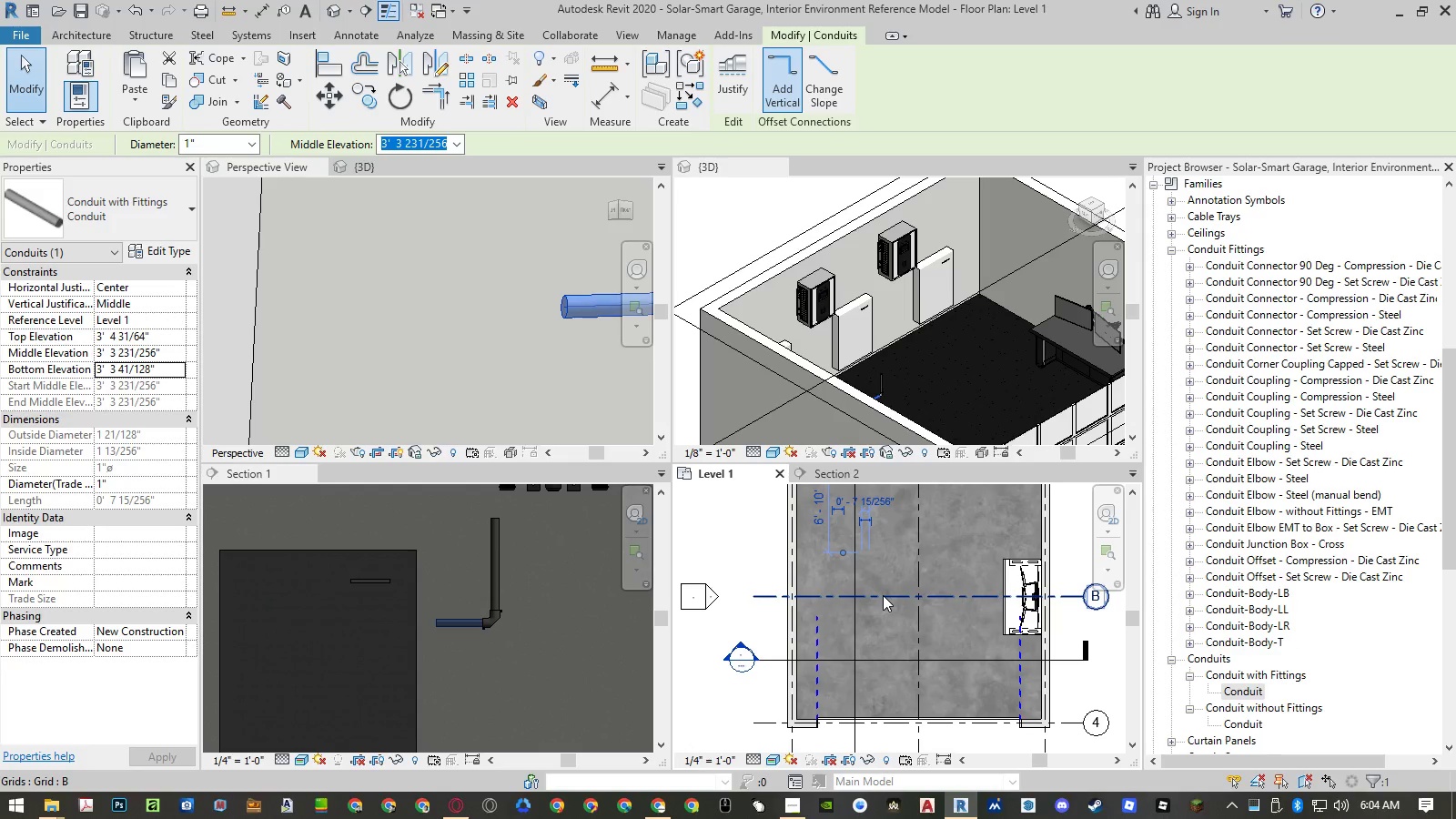 
scroll: coordinate [860, 658], scroll_direction: down, amount: 4.0
 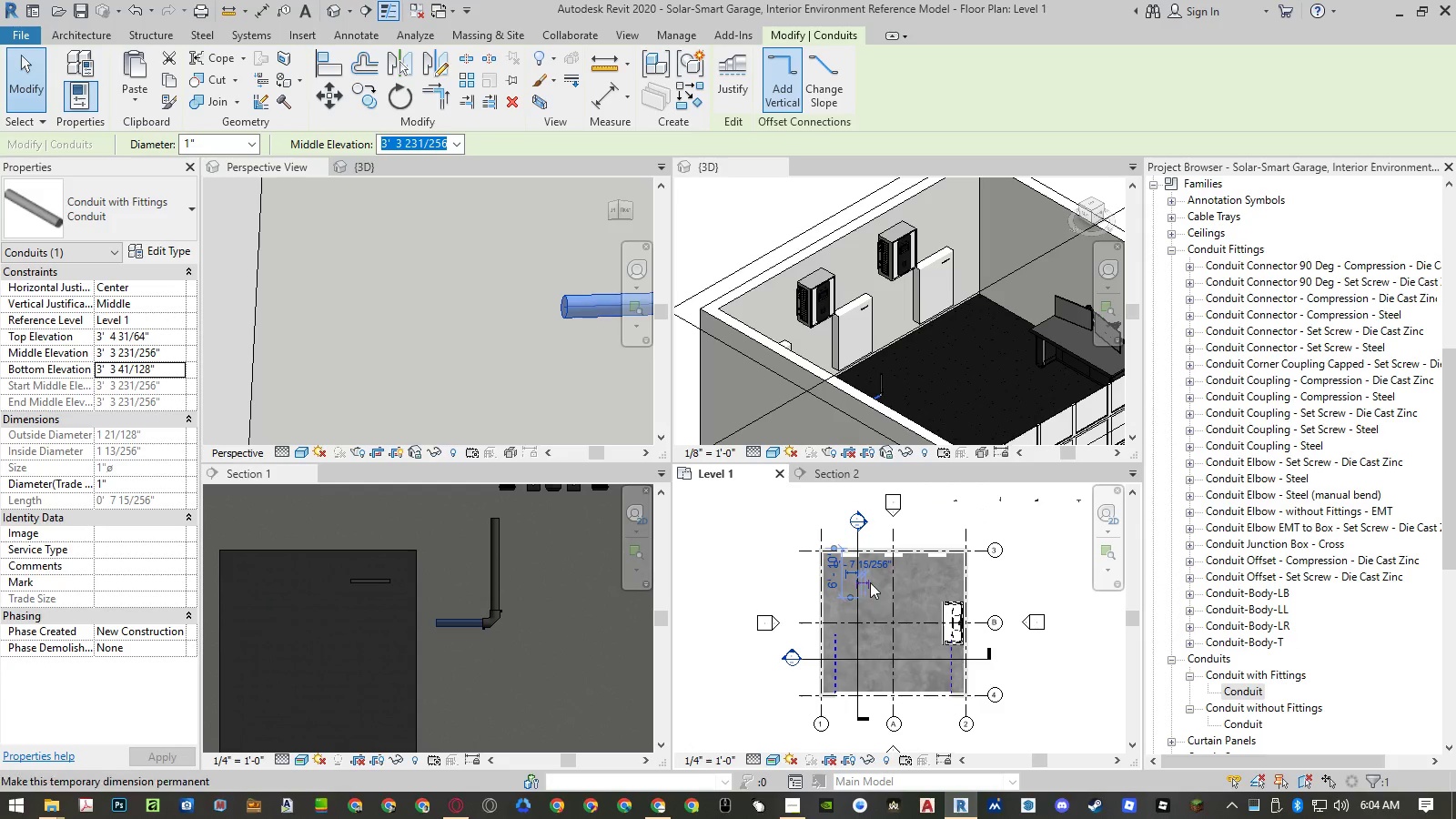 
scroll: coordinate [871, 622], scroll_direction: up, amount: 11.0
 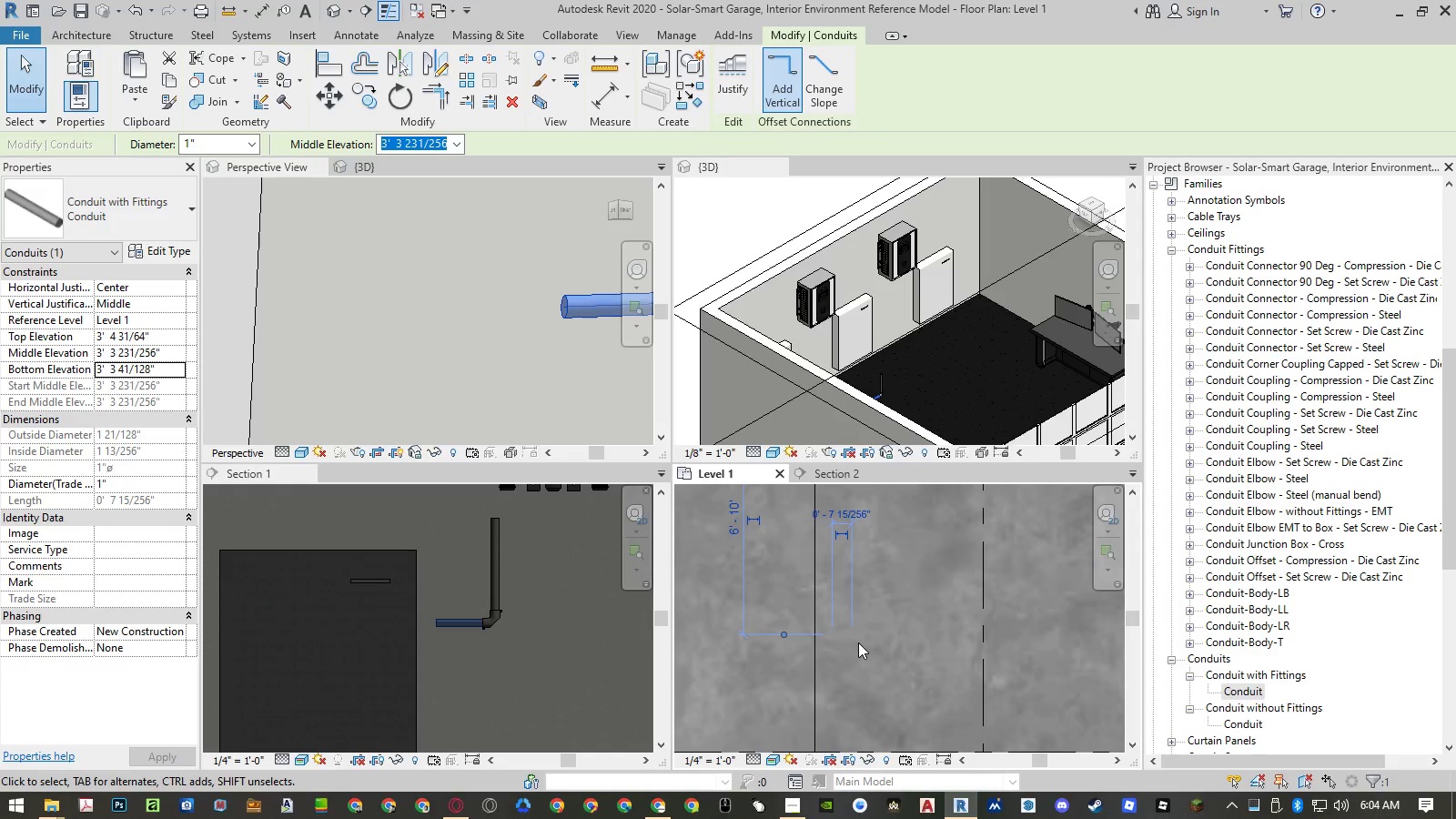 
key(Escape)
 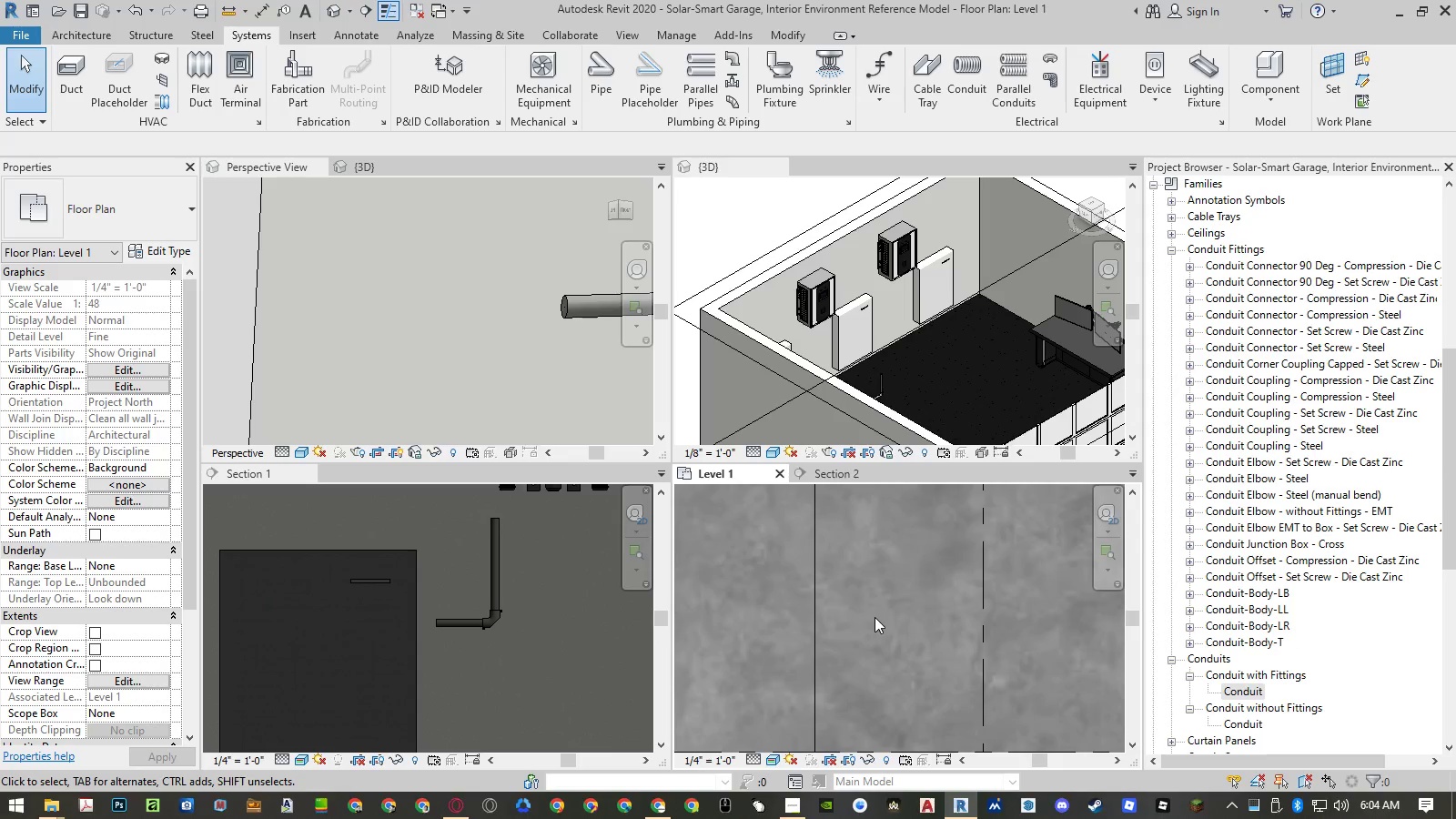 
wait(5.14)
 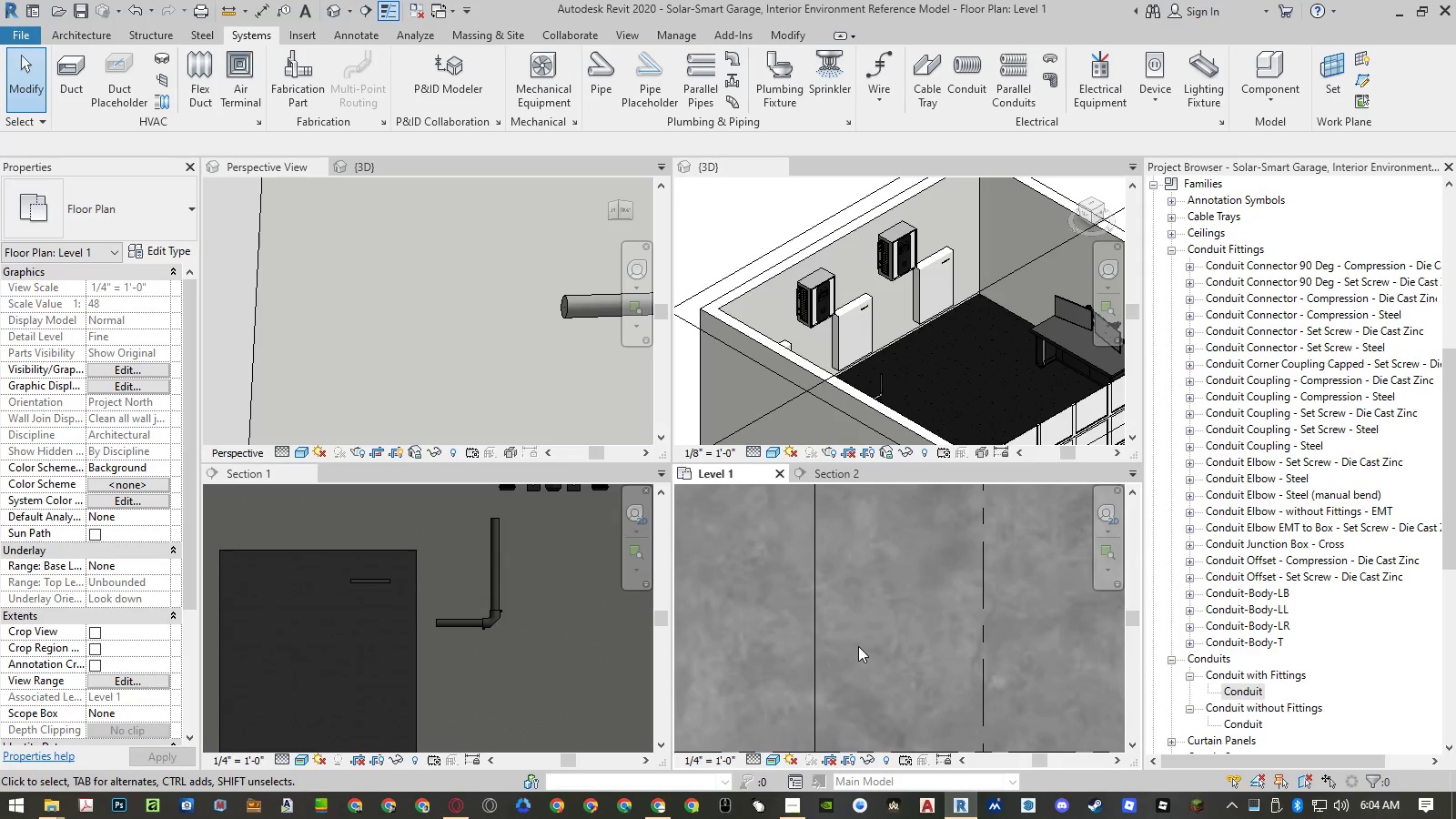 
double_click([457, 623])
 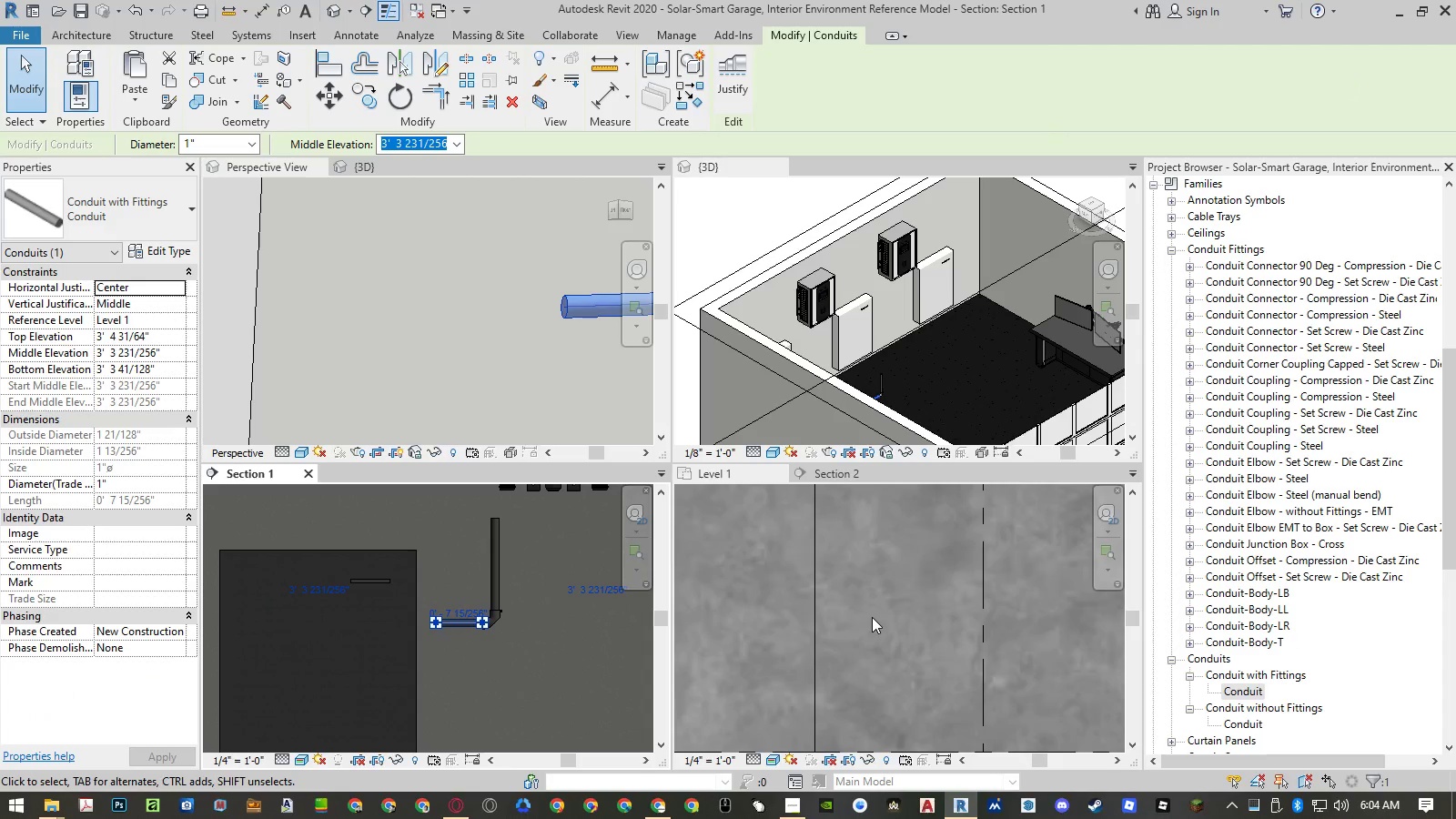 
scroll: coordinate [418, 356], scroll_direction: down, amount: 19.0
 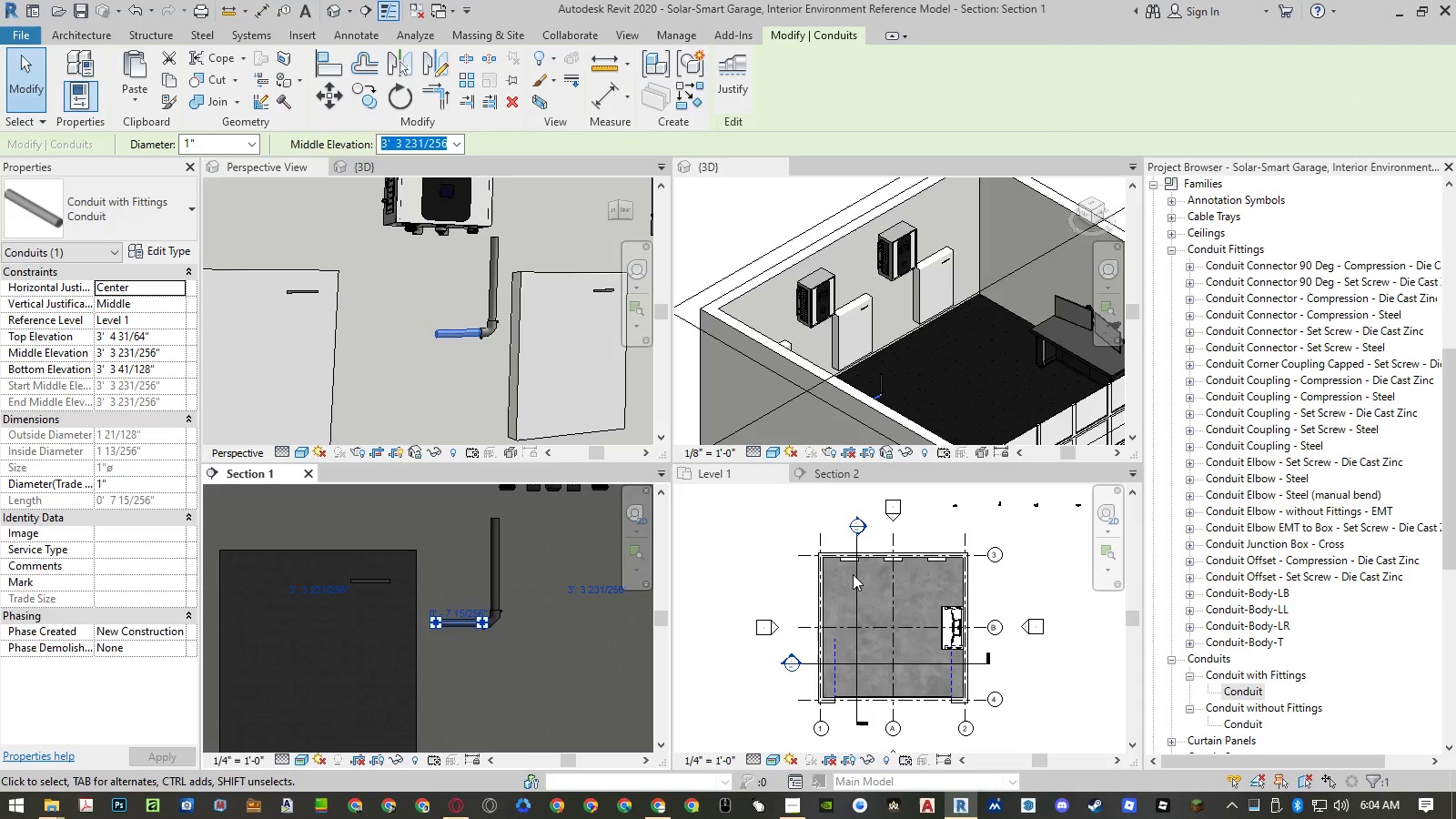 
scroll: coordinate [901, 607], scroll_direction: up, amount: 5.0
 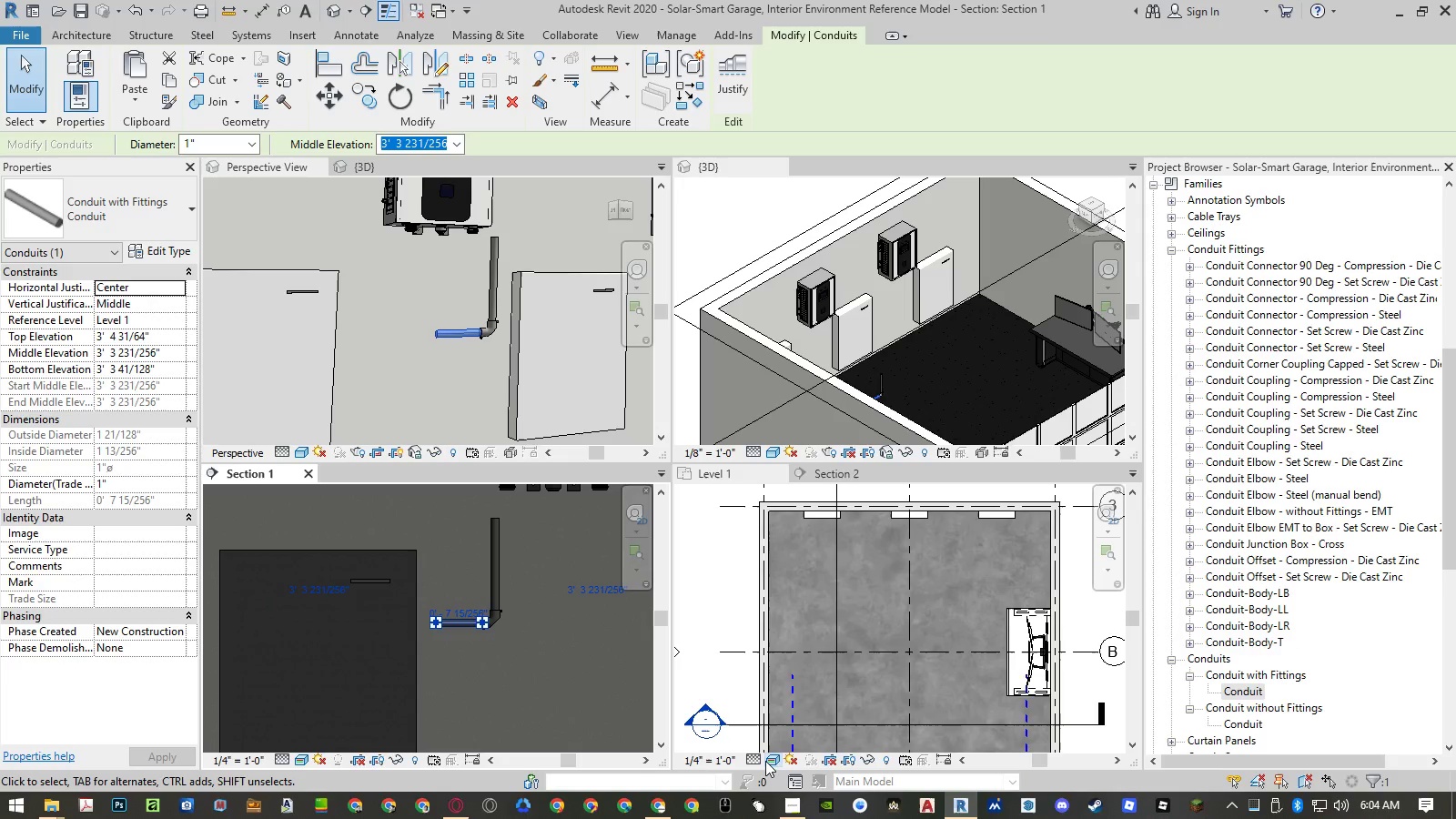 
left_click([765, 761])
 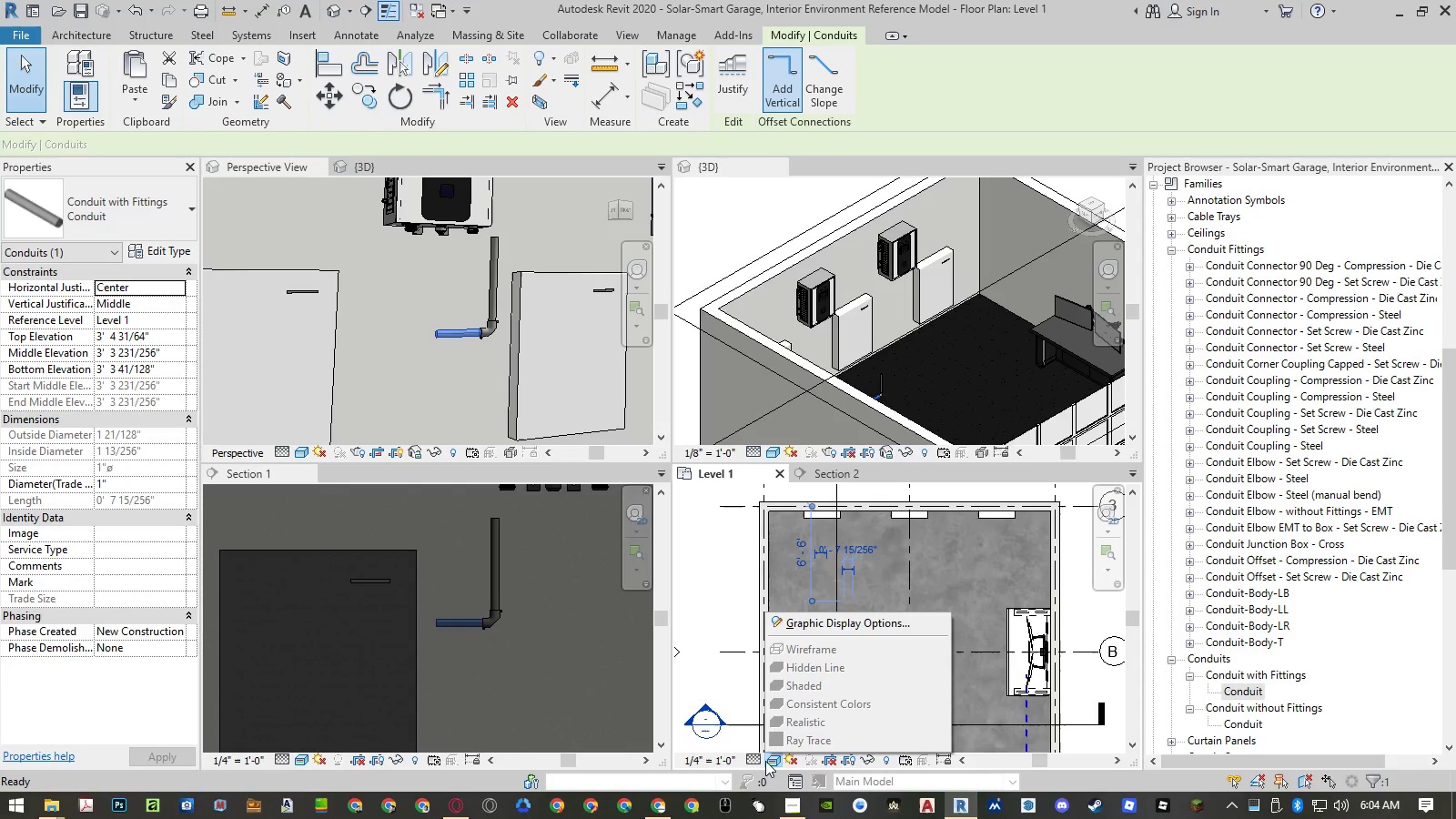 
key(Escape)
 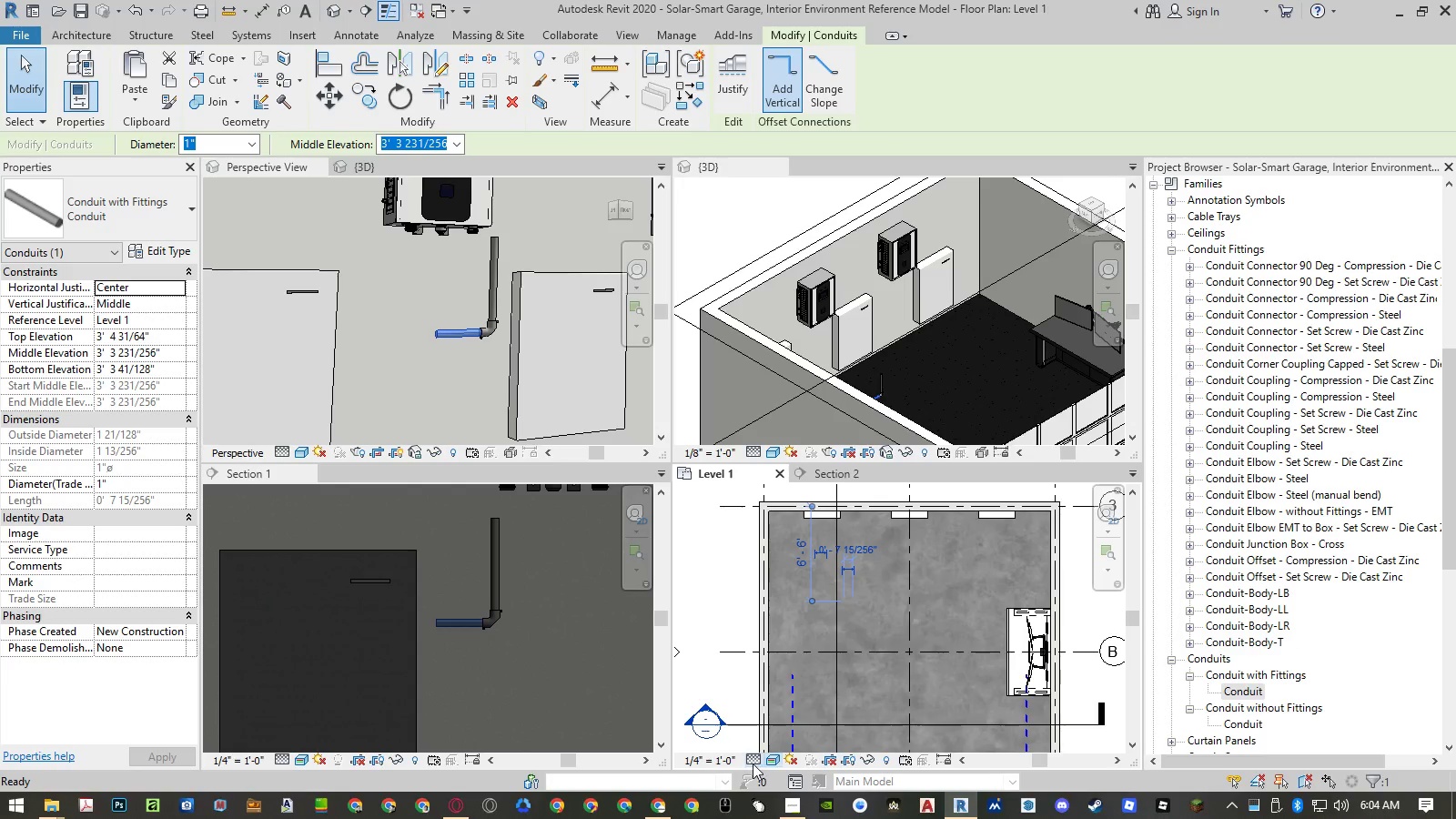 
left_click([753, 763])
 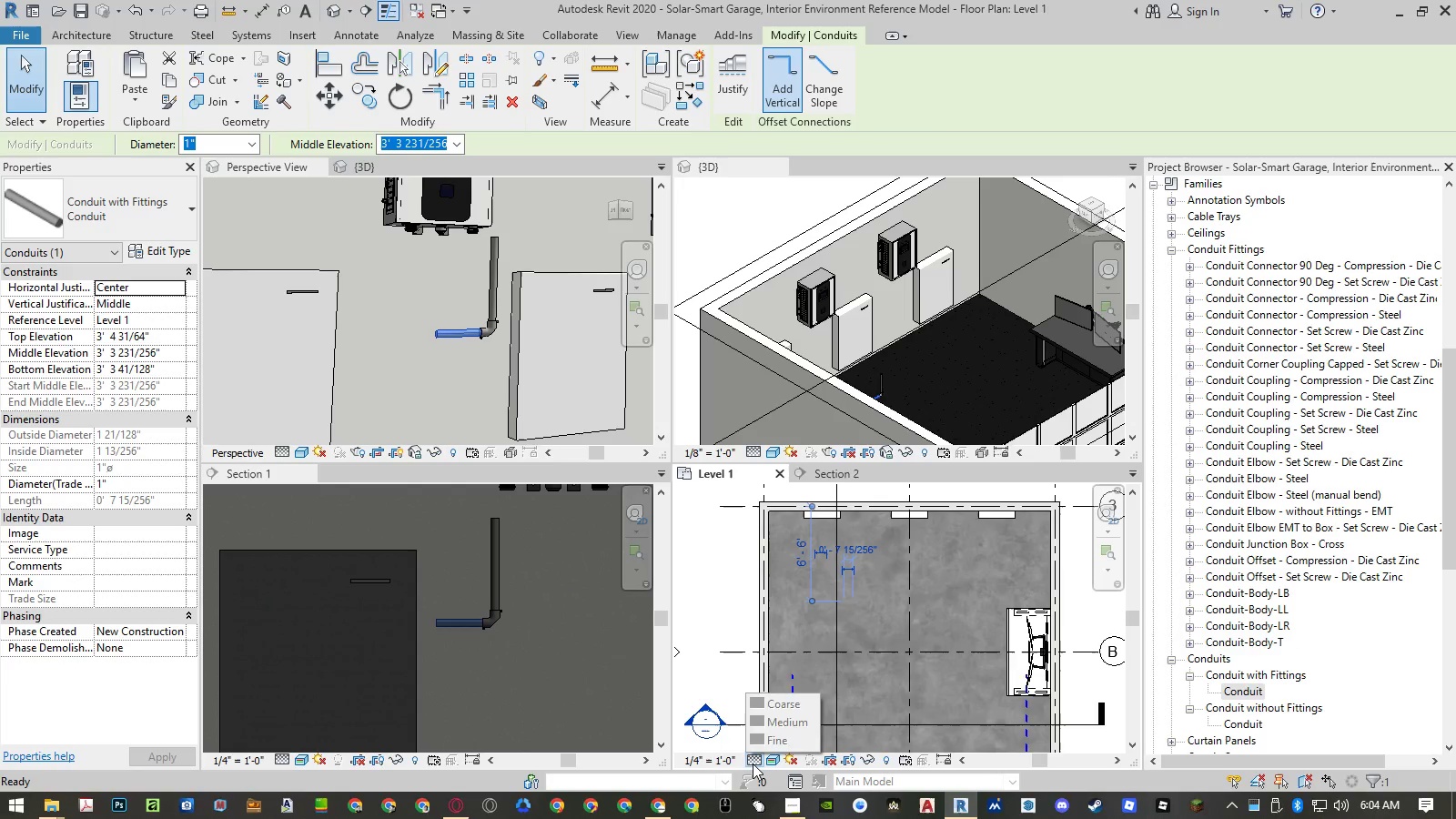 
key(Escape)
 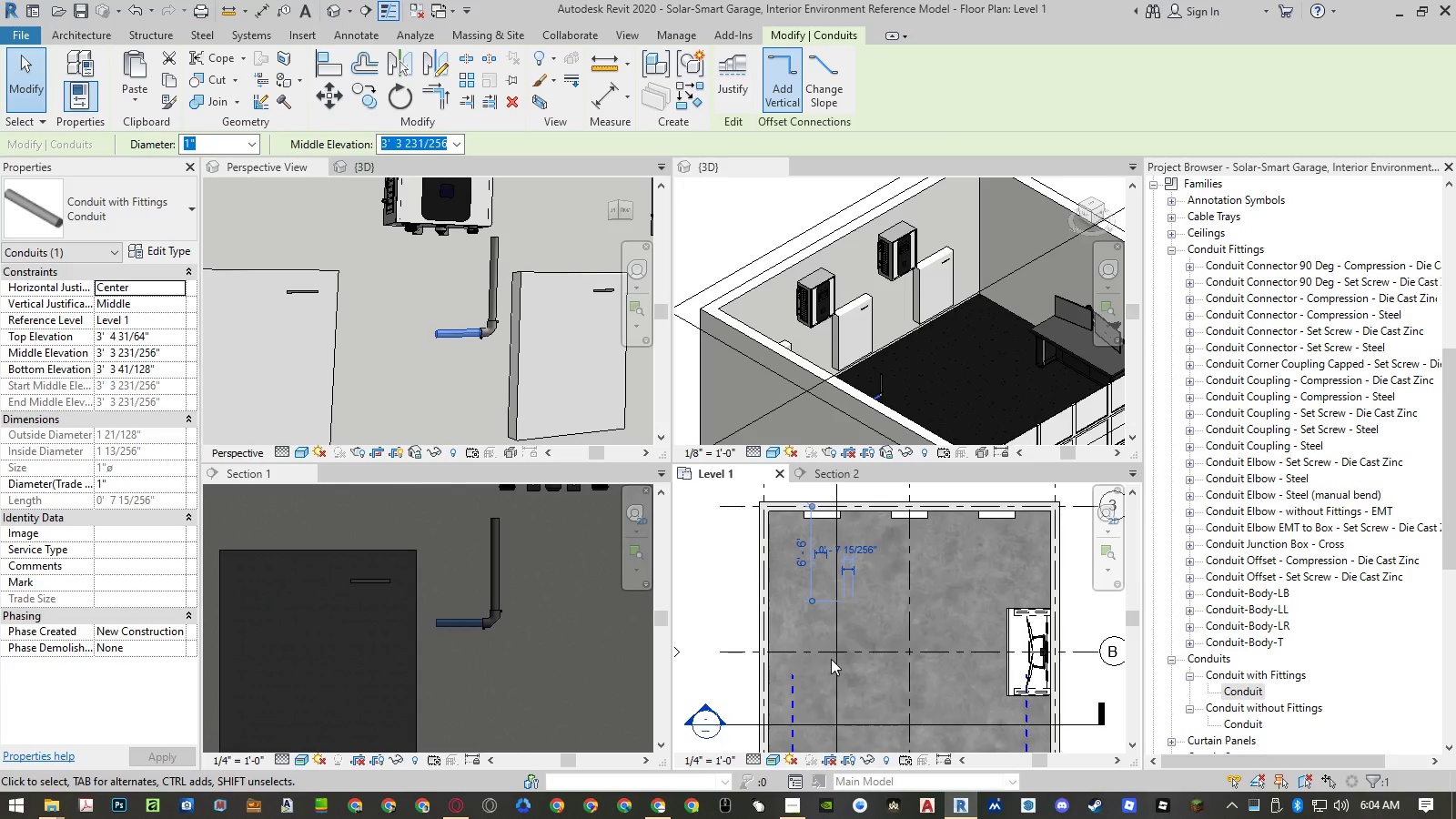 
left_click([152, 249])
 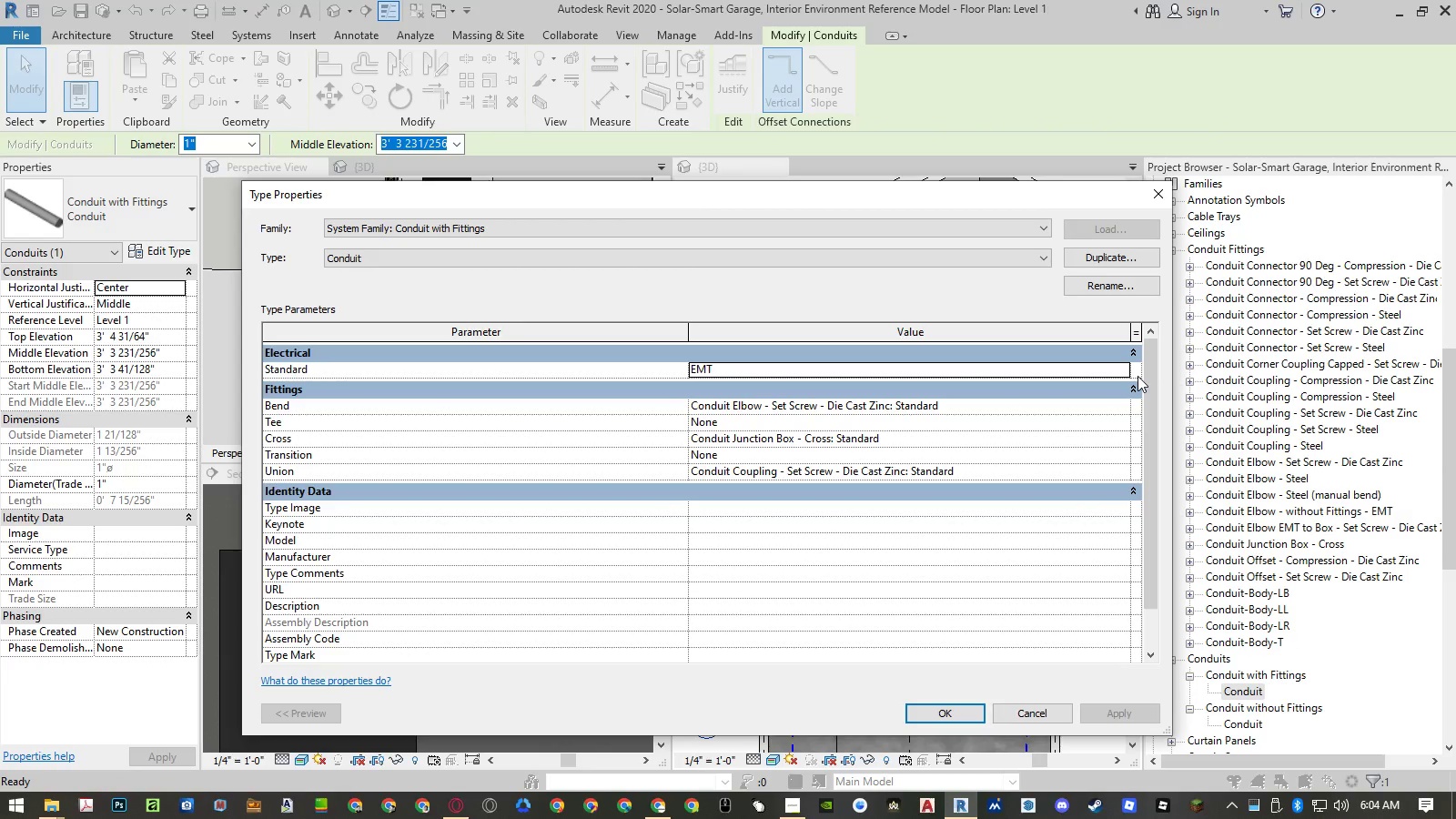 
left_click([1129, 369])
 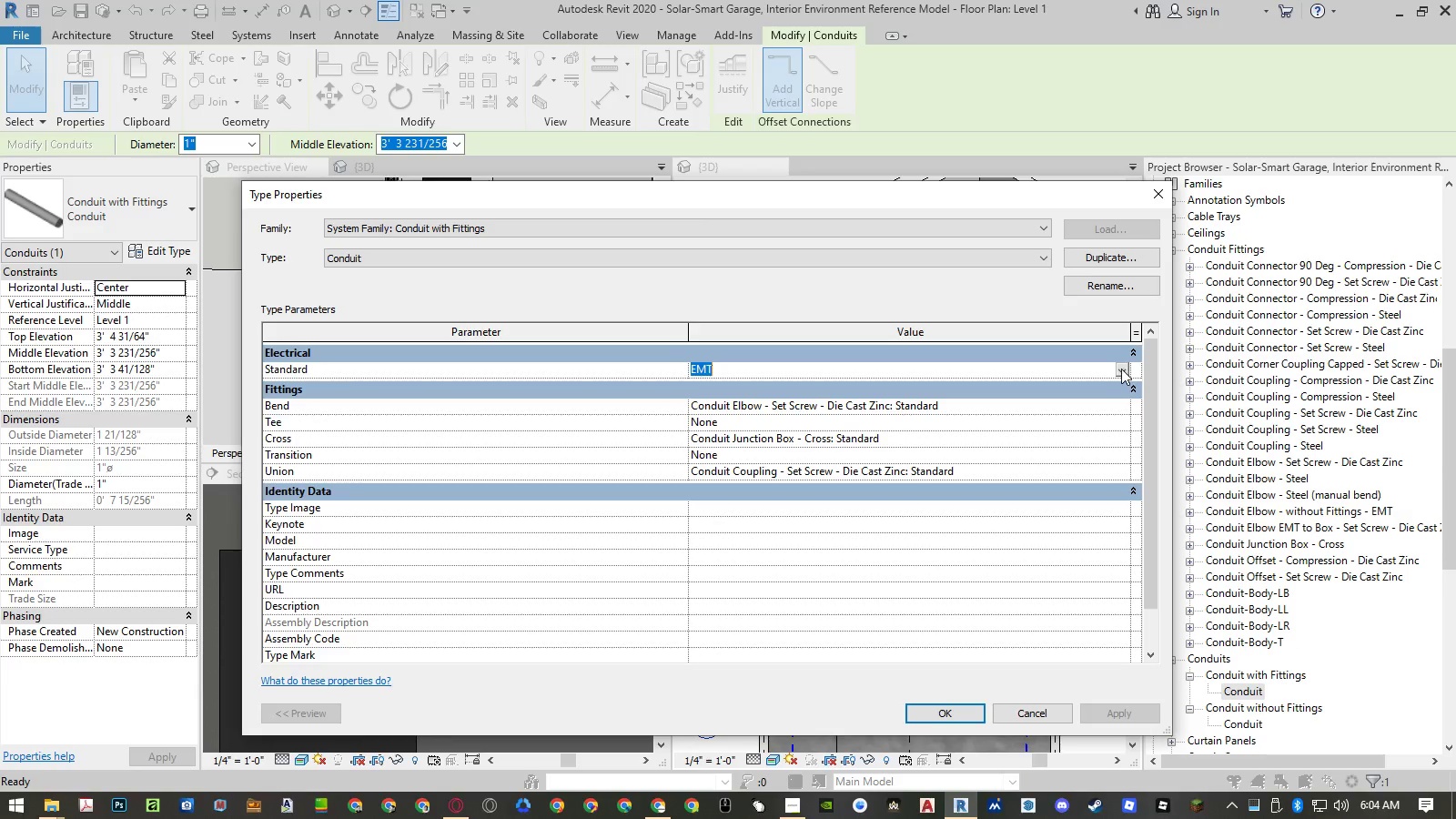 
left_click([1120, 369])
 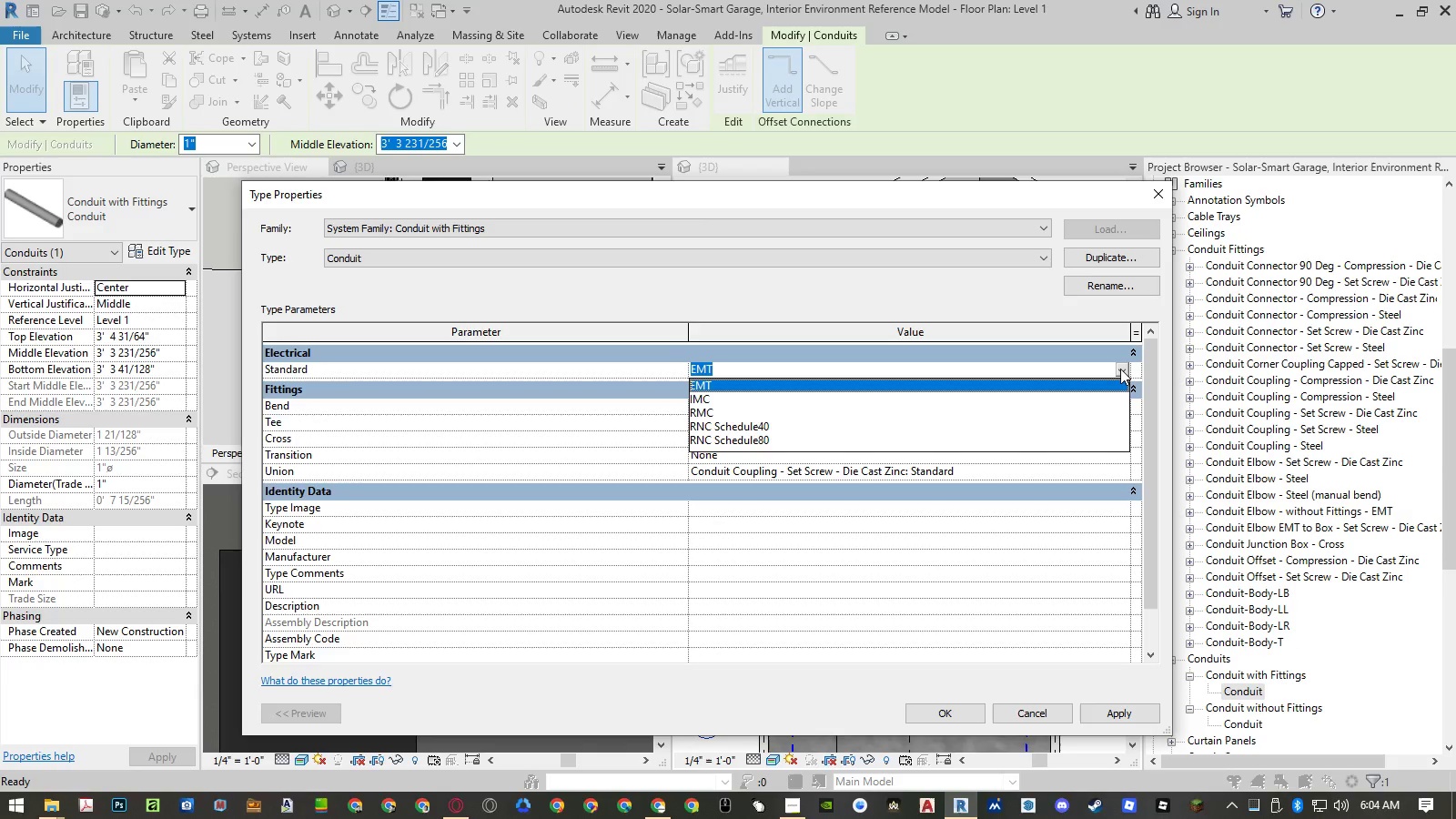 
left_click([1120, 368])
 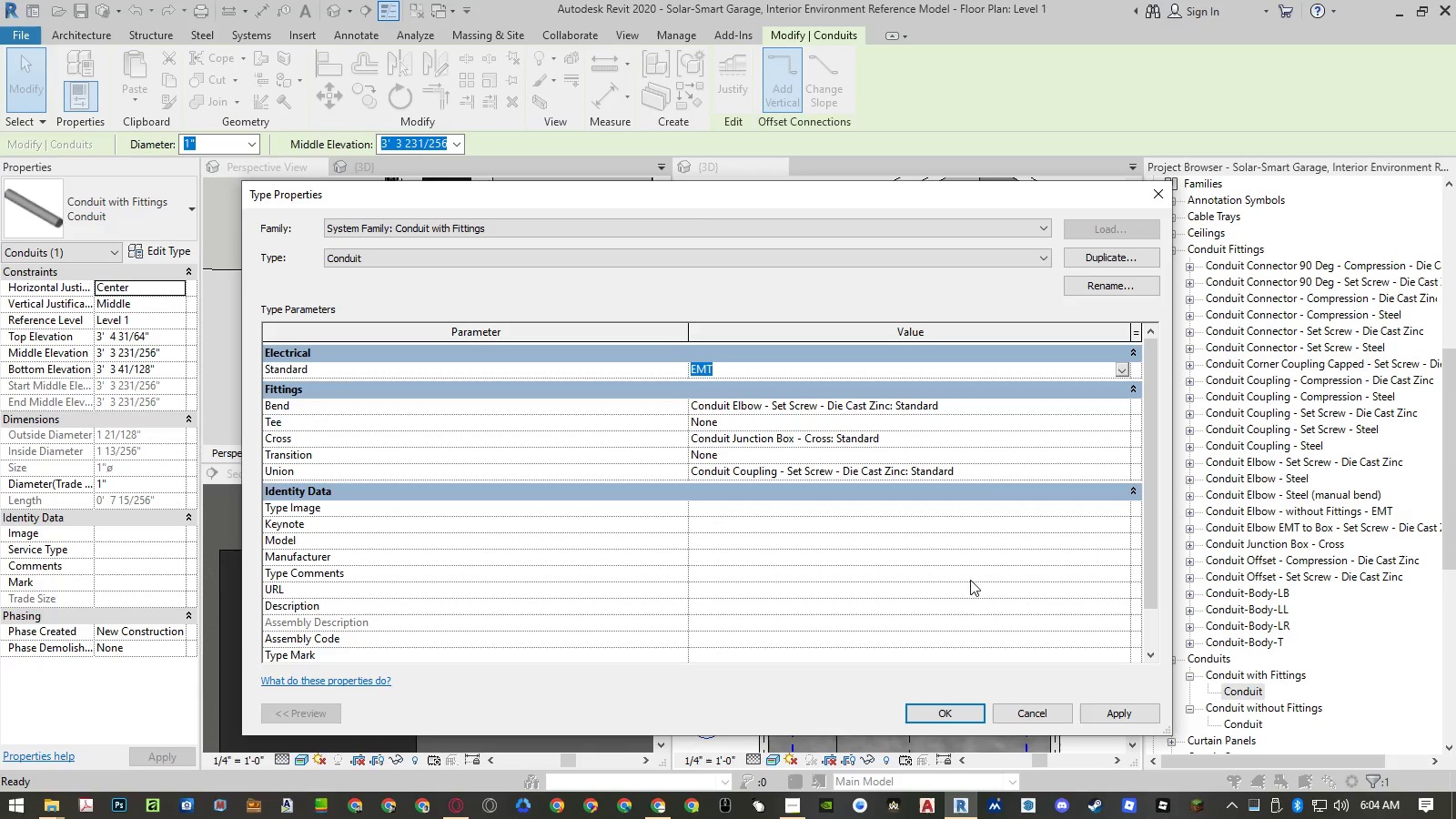 
left_click([1034, 713])
 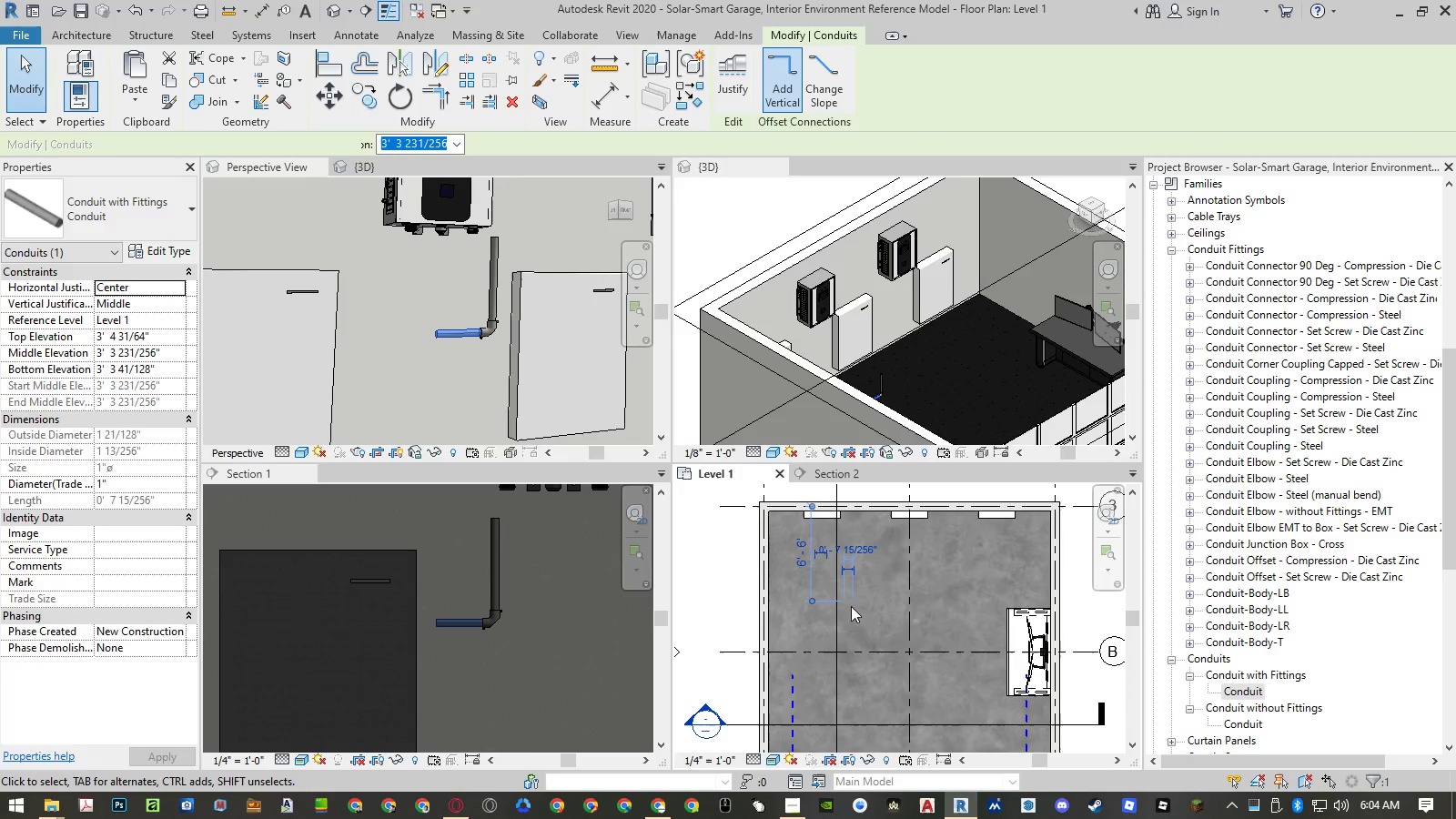 
scroll: coordinate [859, 581], scroll_direction: up, amount: 10.0
 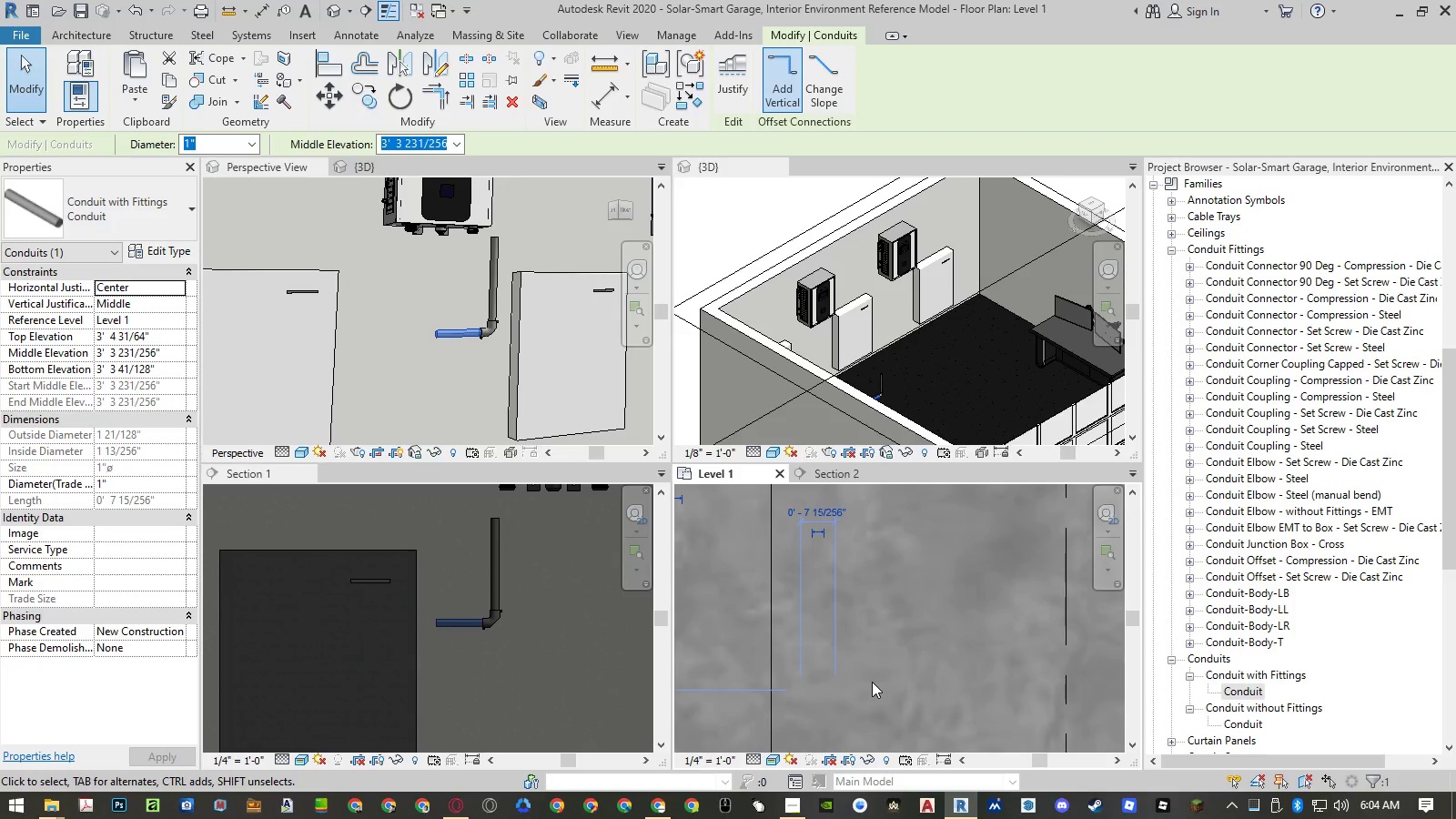 
scroll: coordinate [873, 682], scroll_direction: down, amount: 4.0
 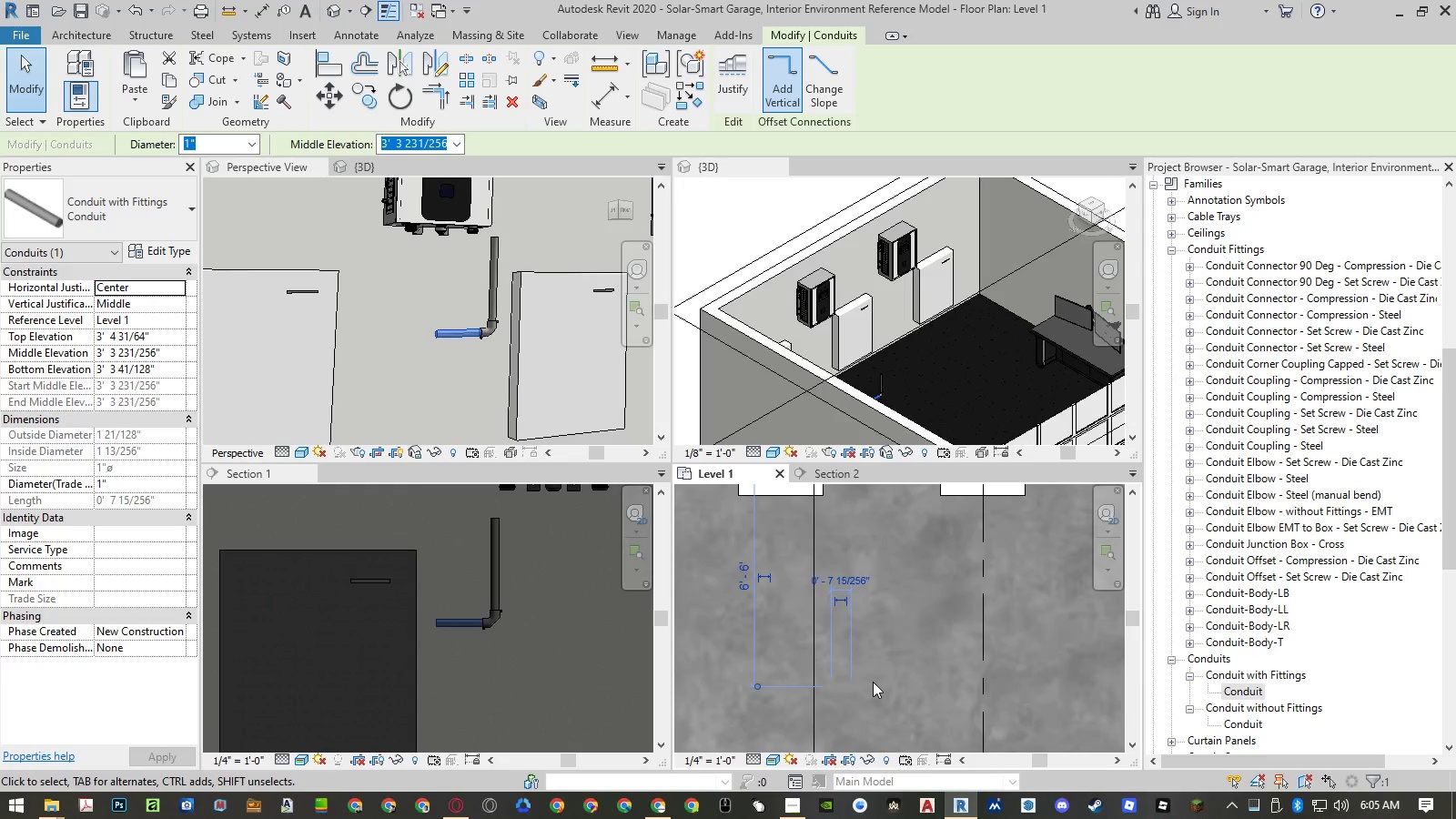 
key(Escape)
 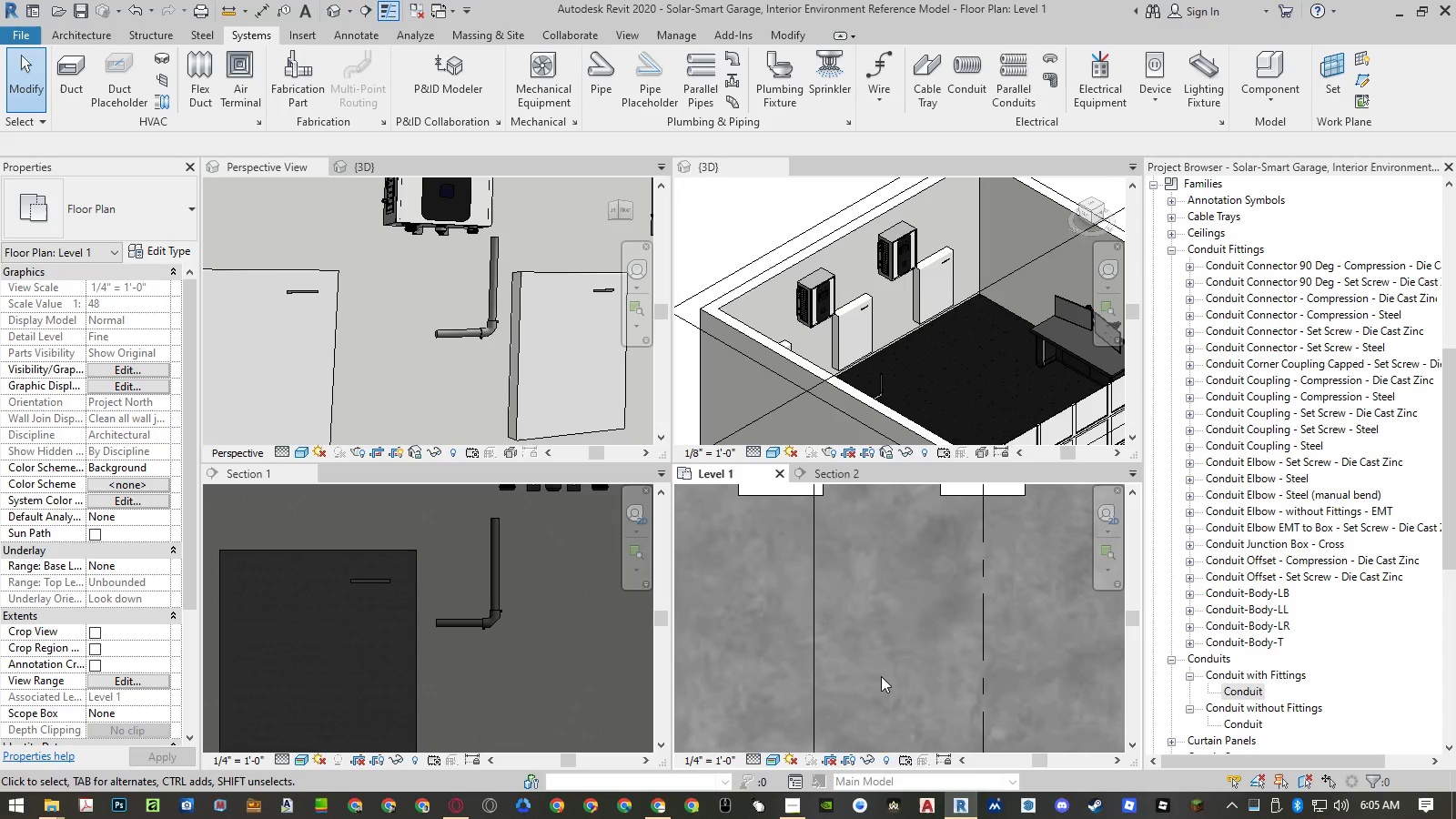 
scroll: coordinate [854, 619], scroll_direction: down, amount: 5.0
 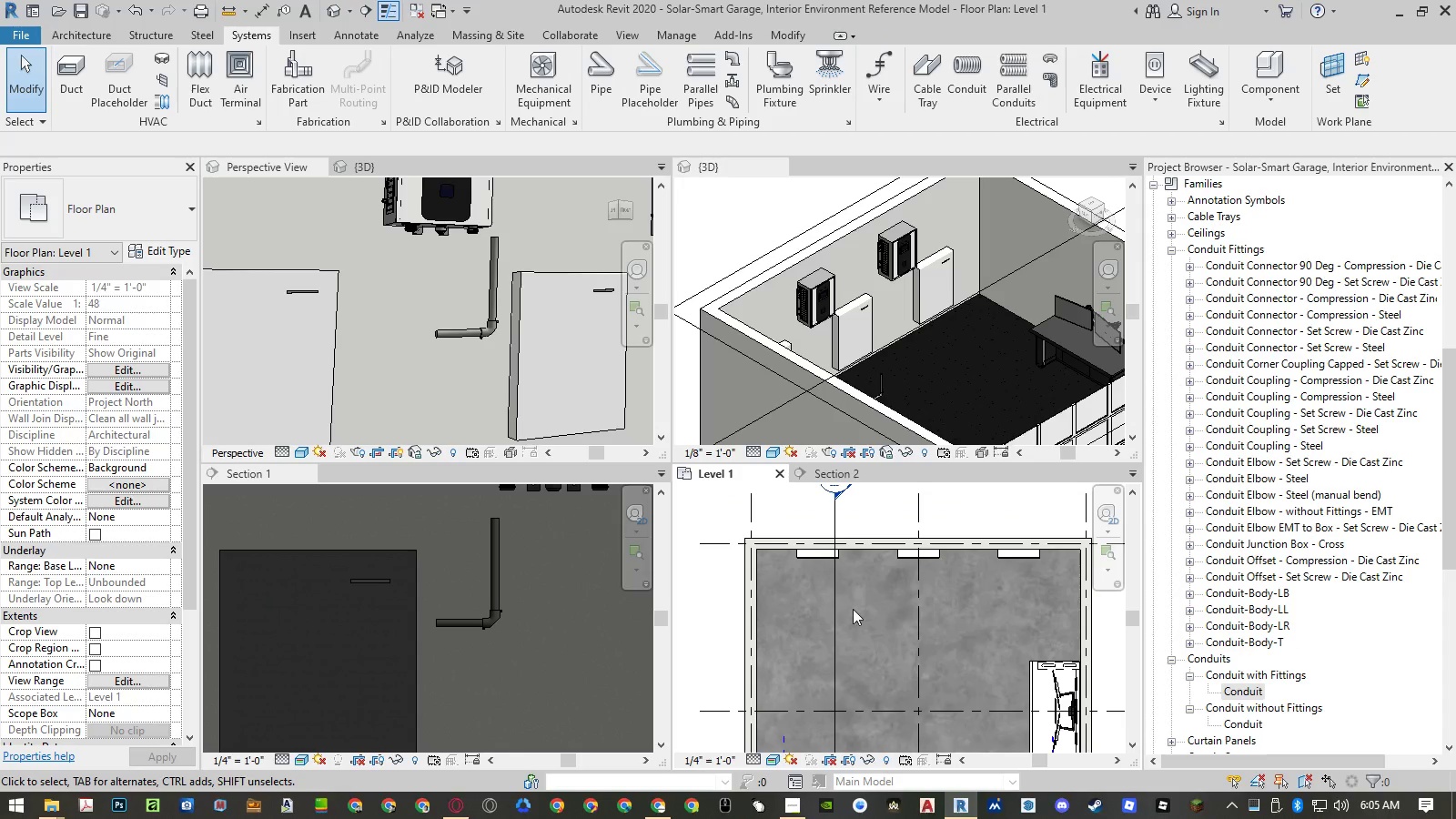 
left_click([475, 619])
 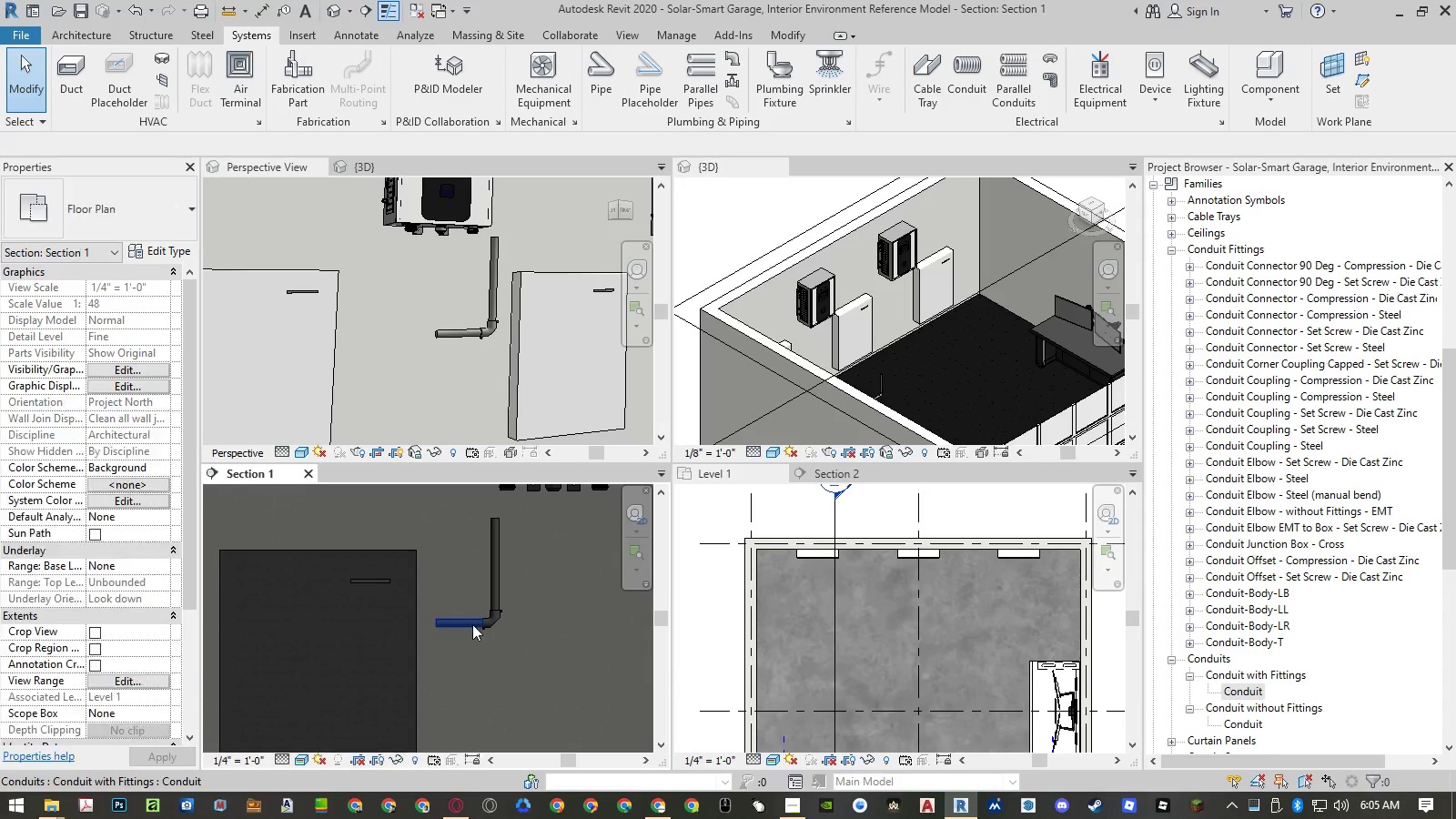 
double_click([472, 624])
 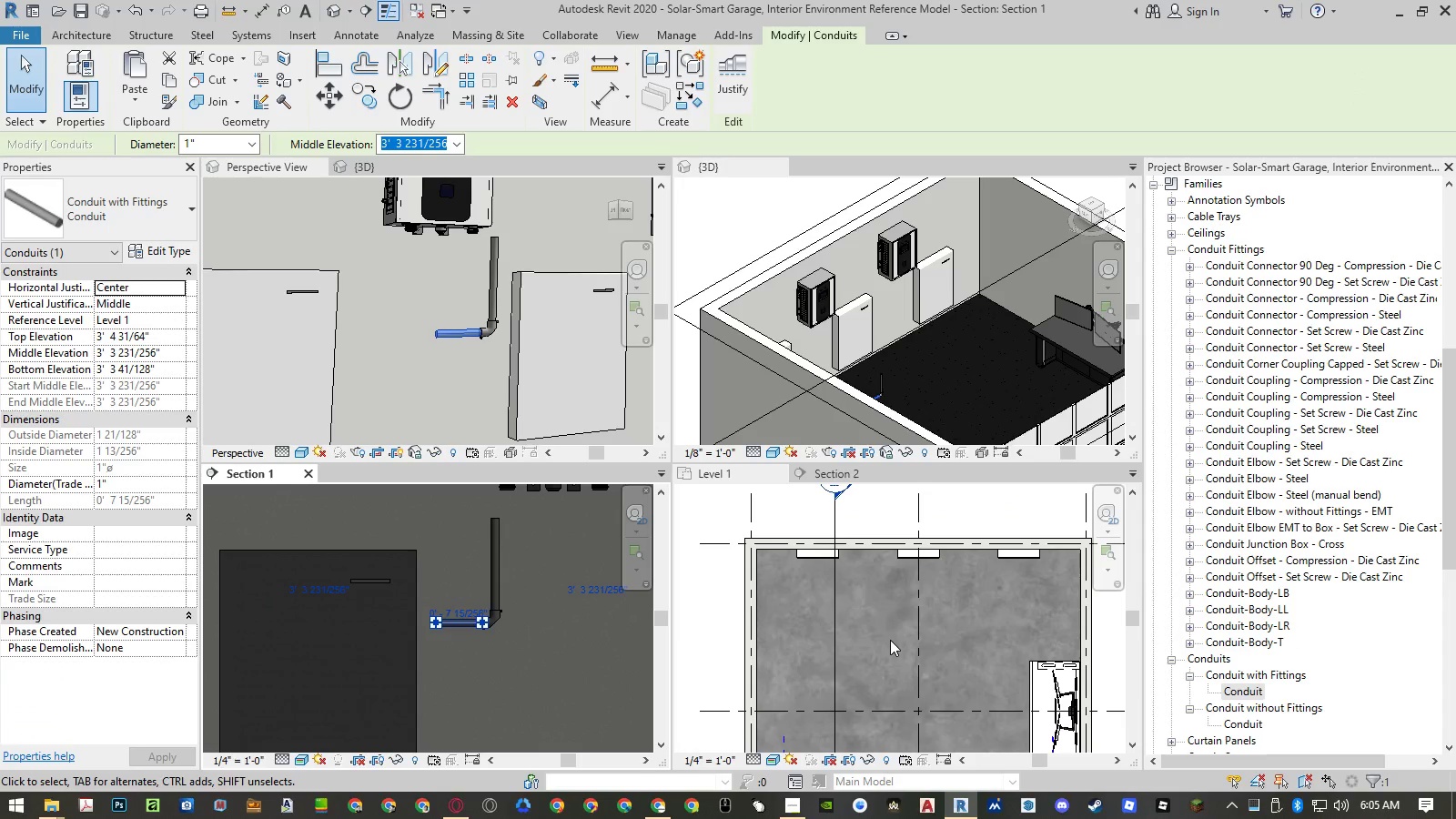 
left_click([882, 640])
 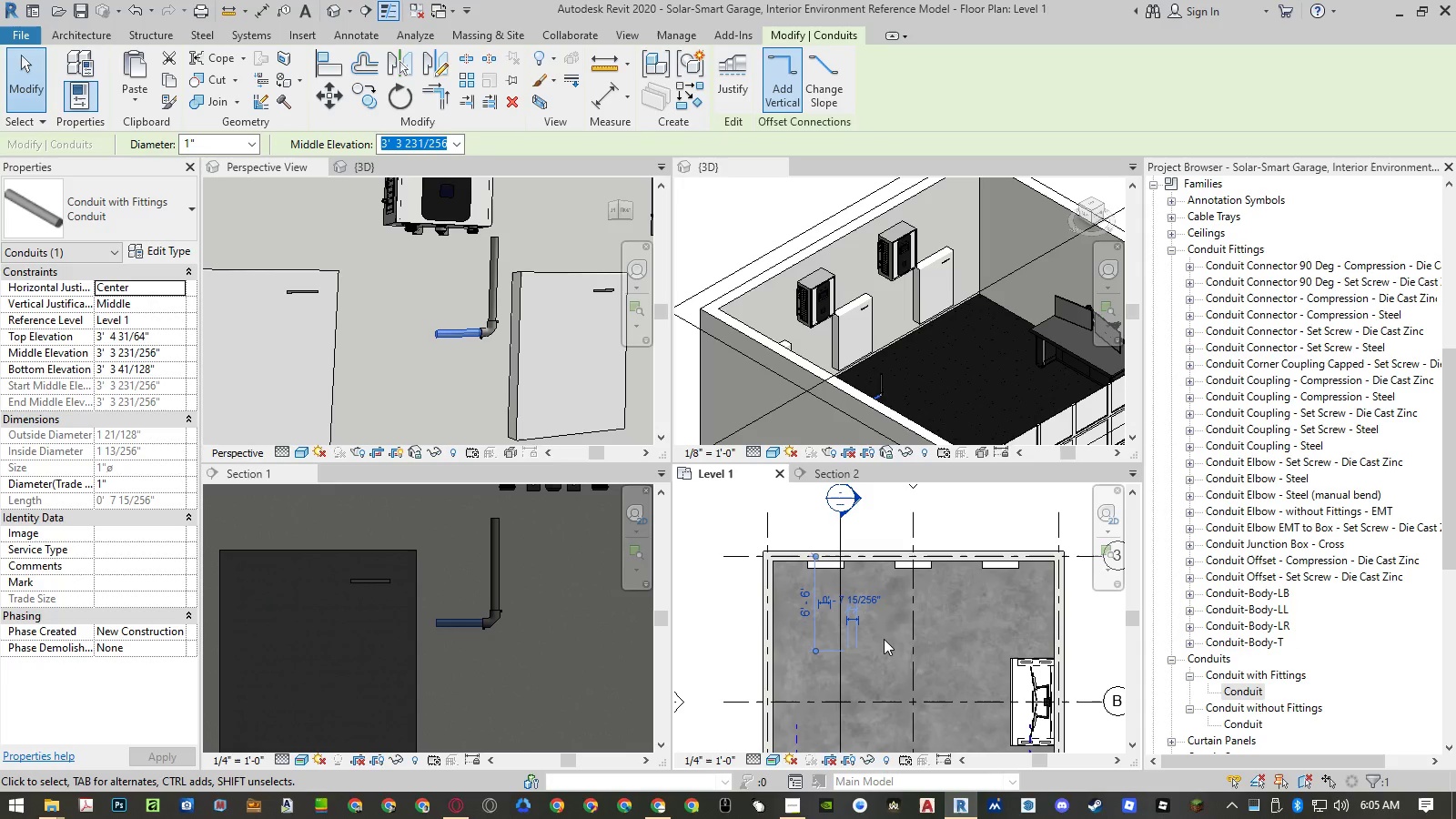 
scroll: coordinate [882, 640], scroll_direction: down, amount: 1.0
 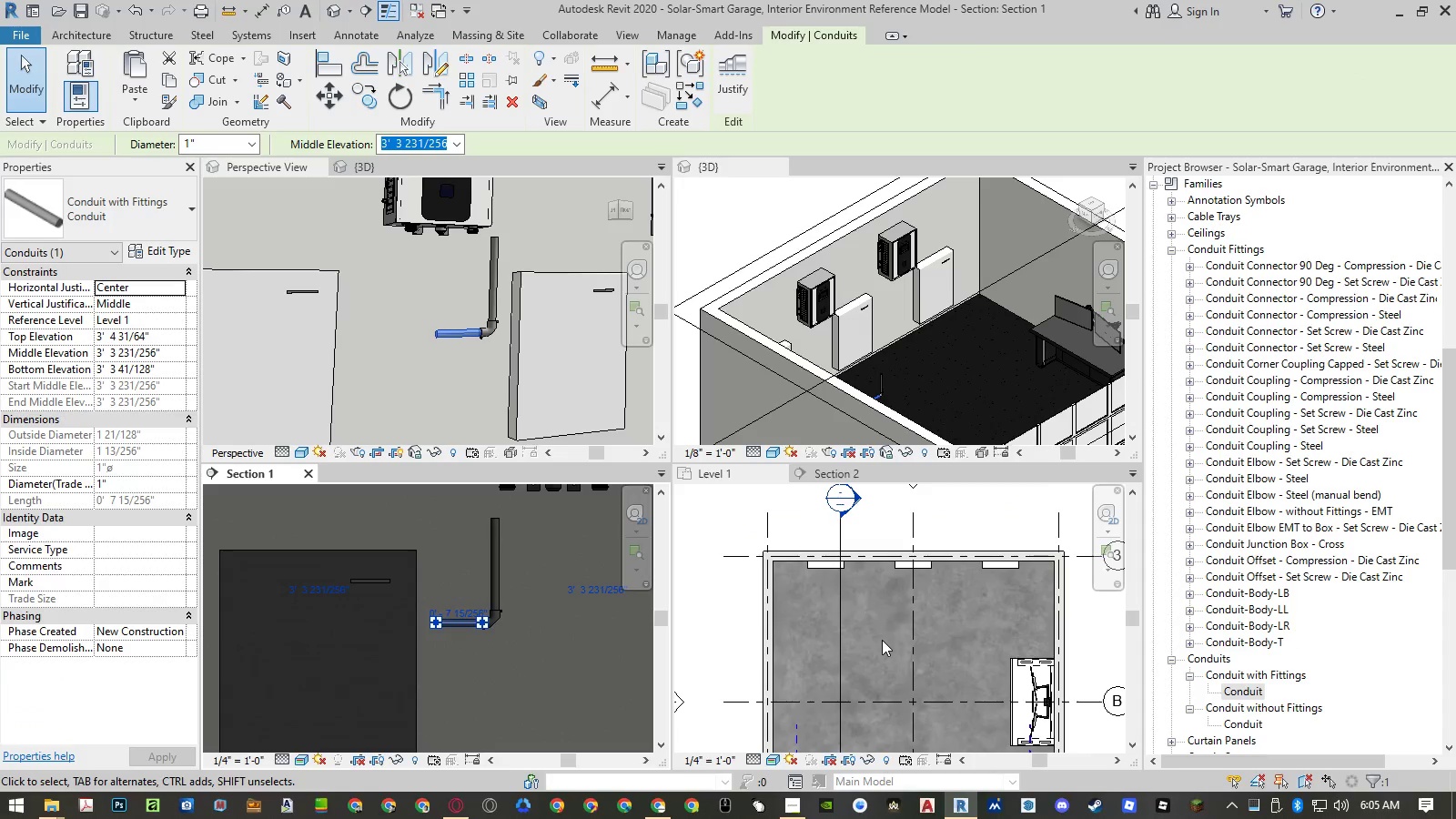 
scroll: coordinate [875, 615], scroll_direction: up, amount: 3.0
 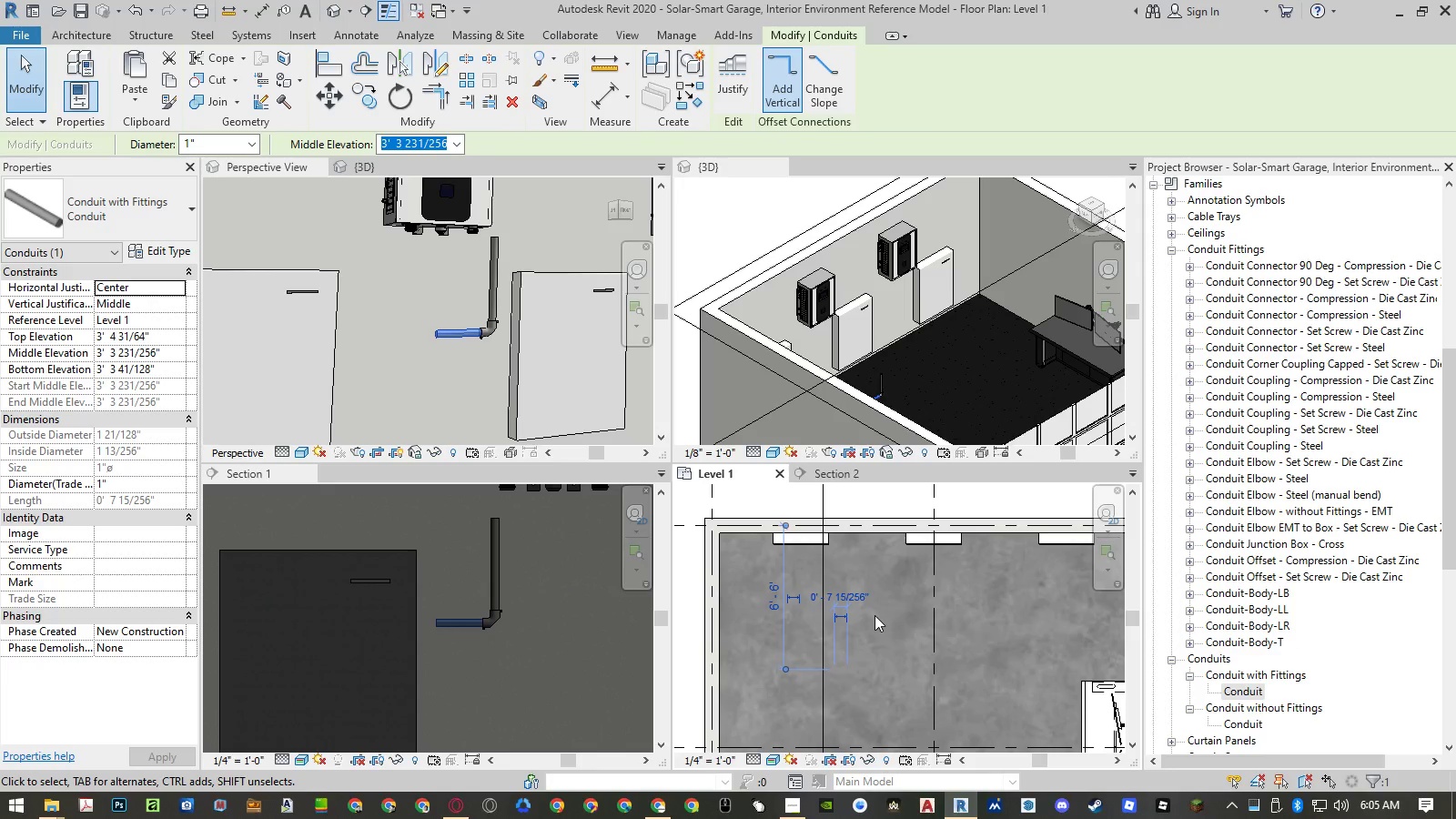 
key(M)
 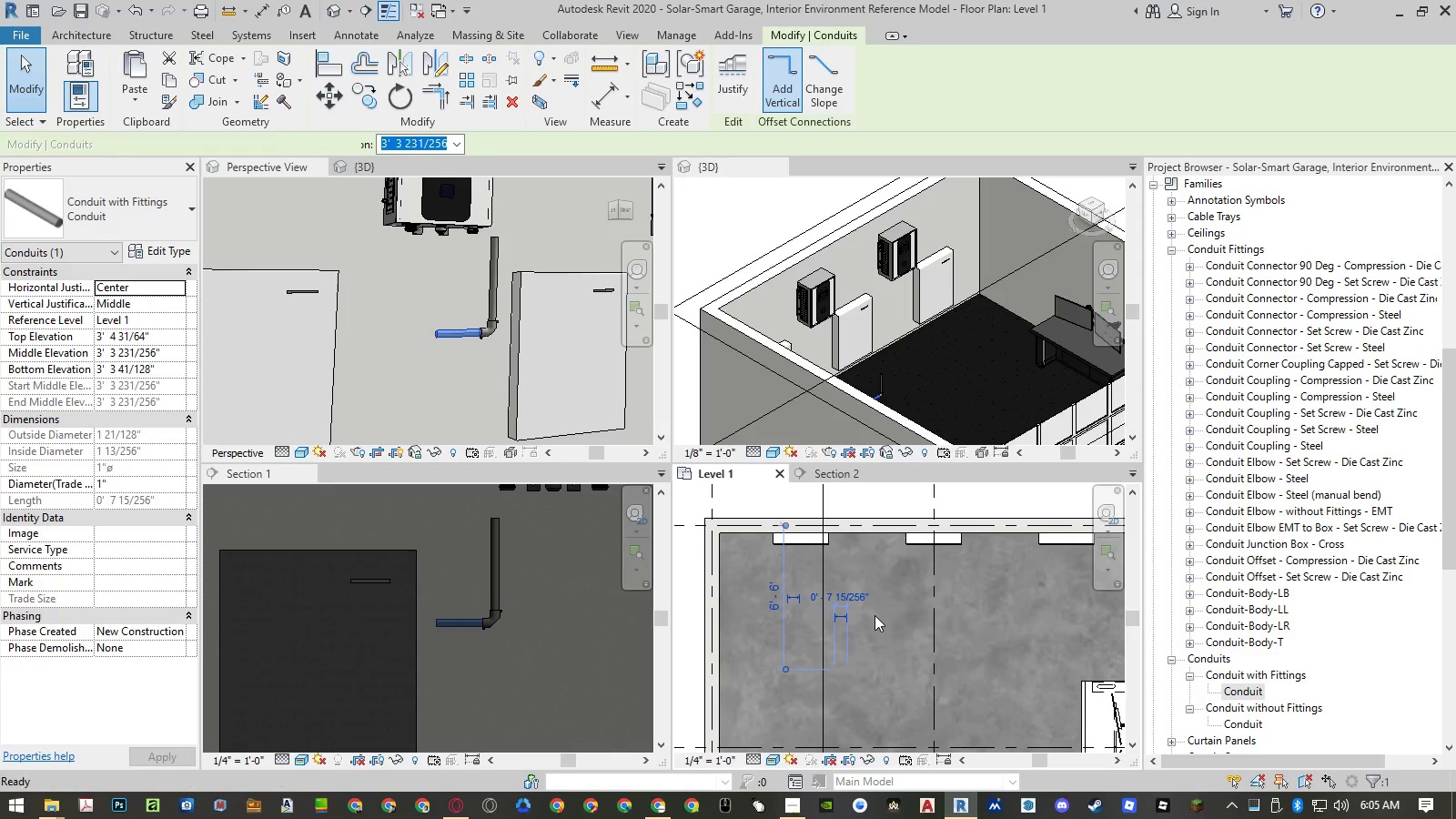 
hold_key(key=V, duration=6.27)
 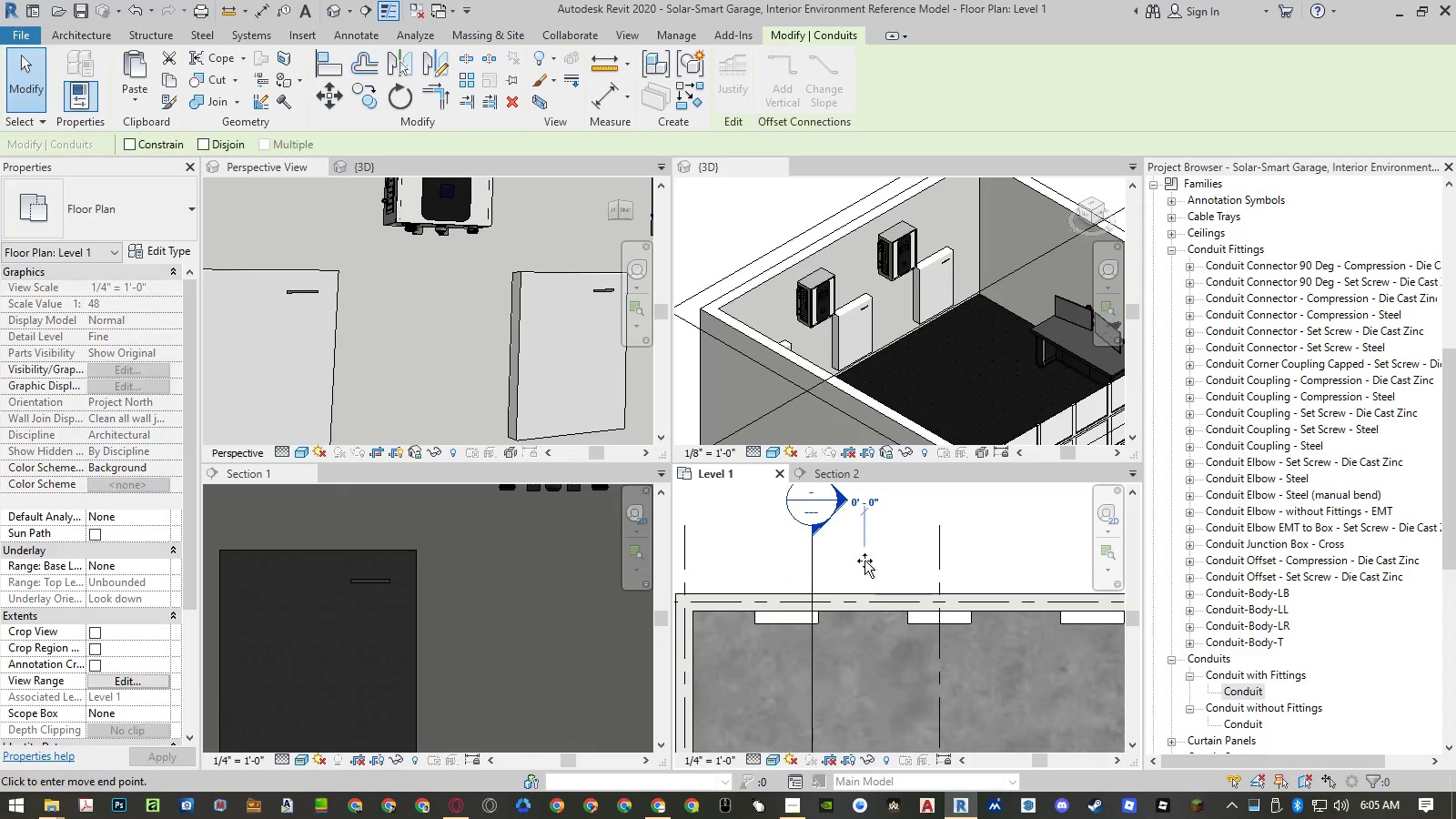 
left_click([875, 682])
 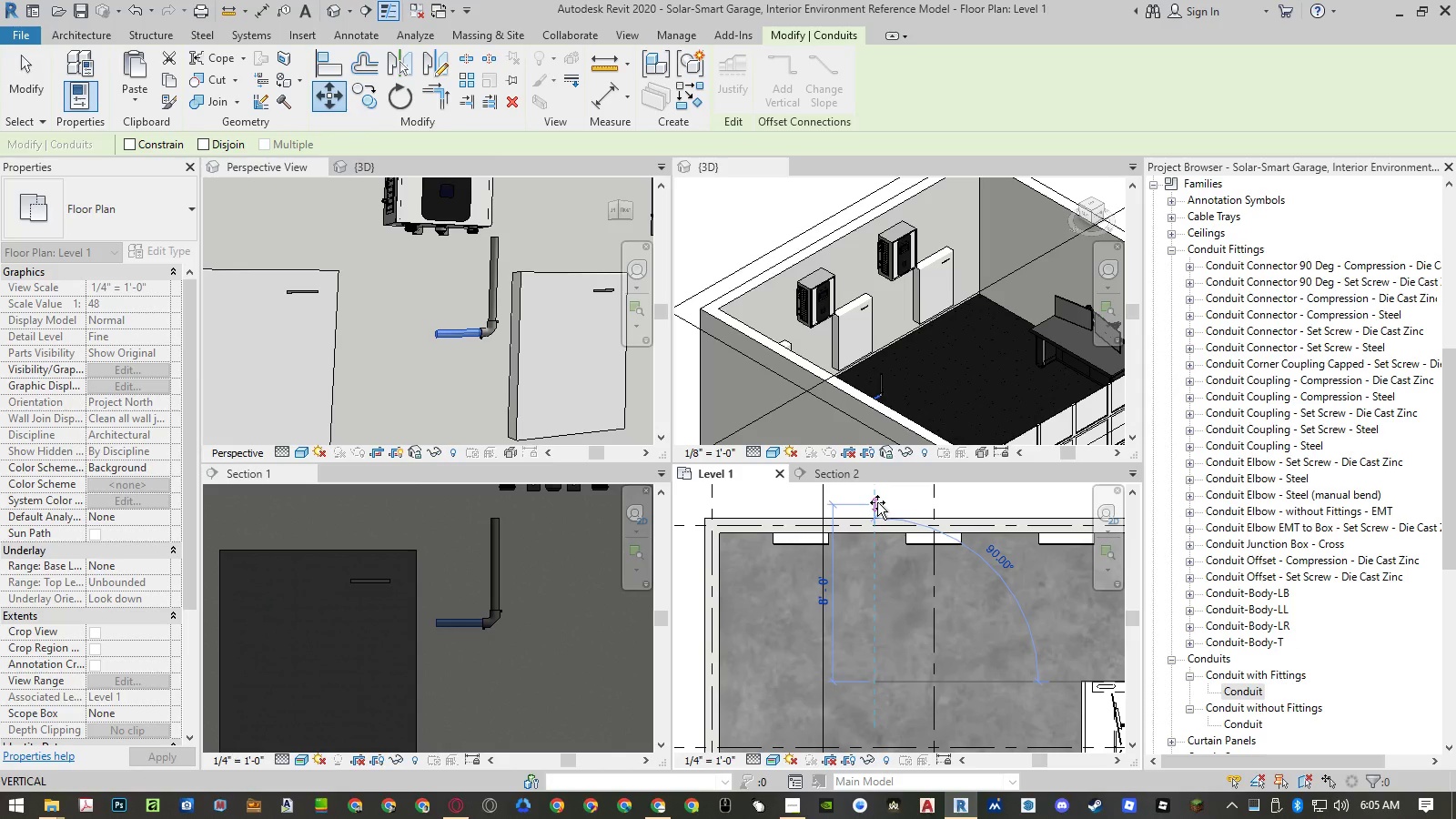 
left_click([877, 502])
 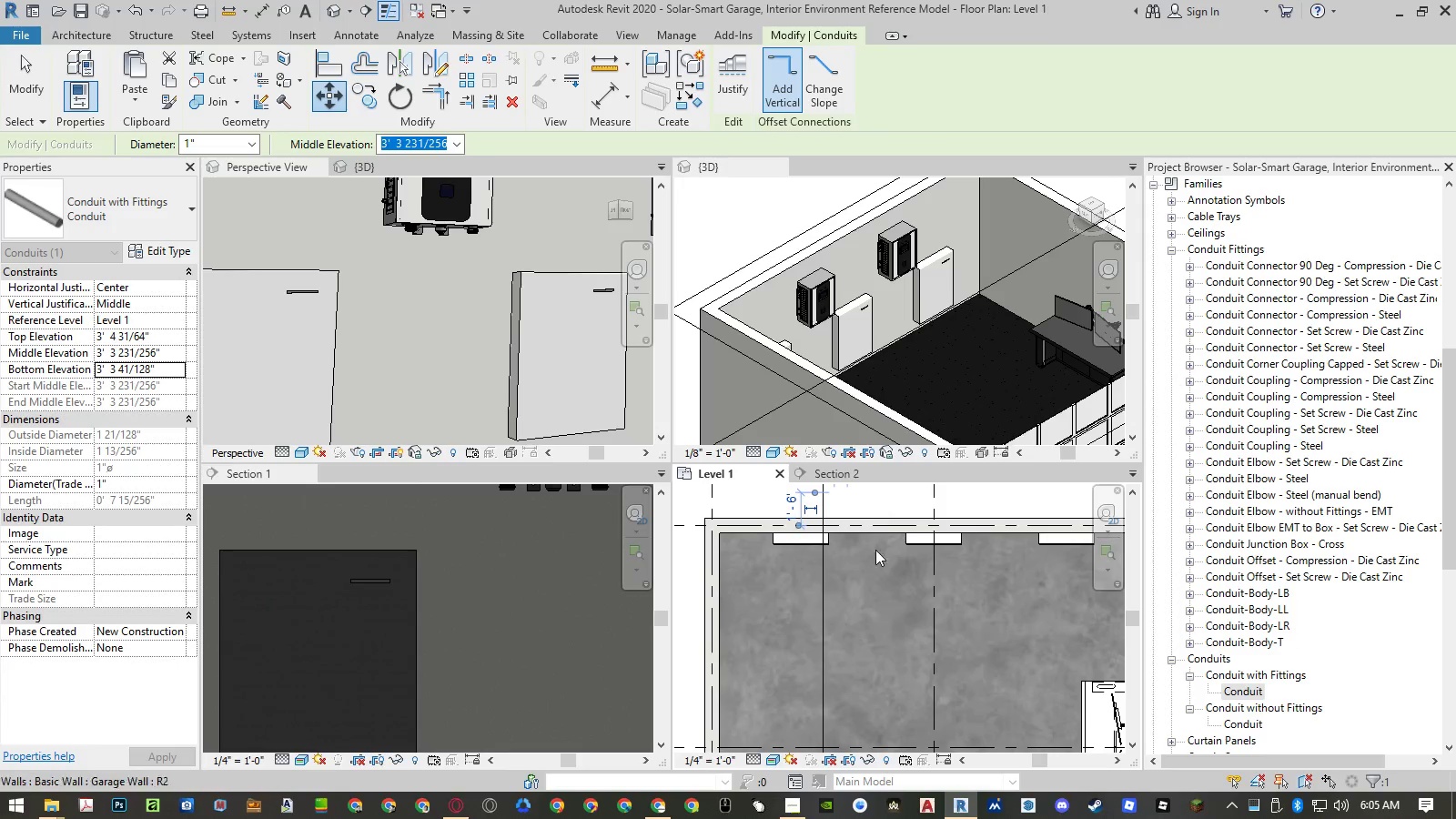 
scroll: coordinate [858, 641], scroll_direction: down, amount: 5.0
 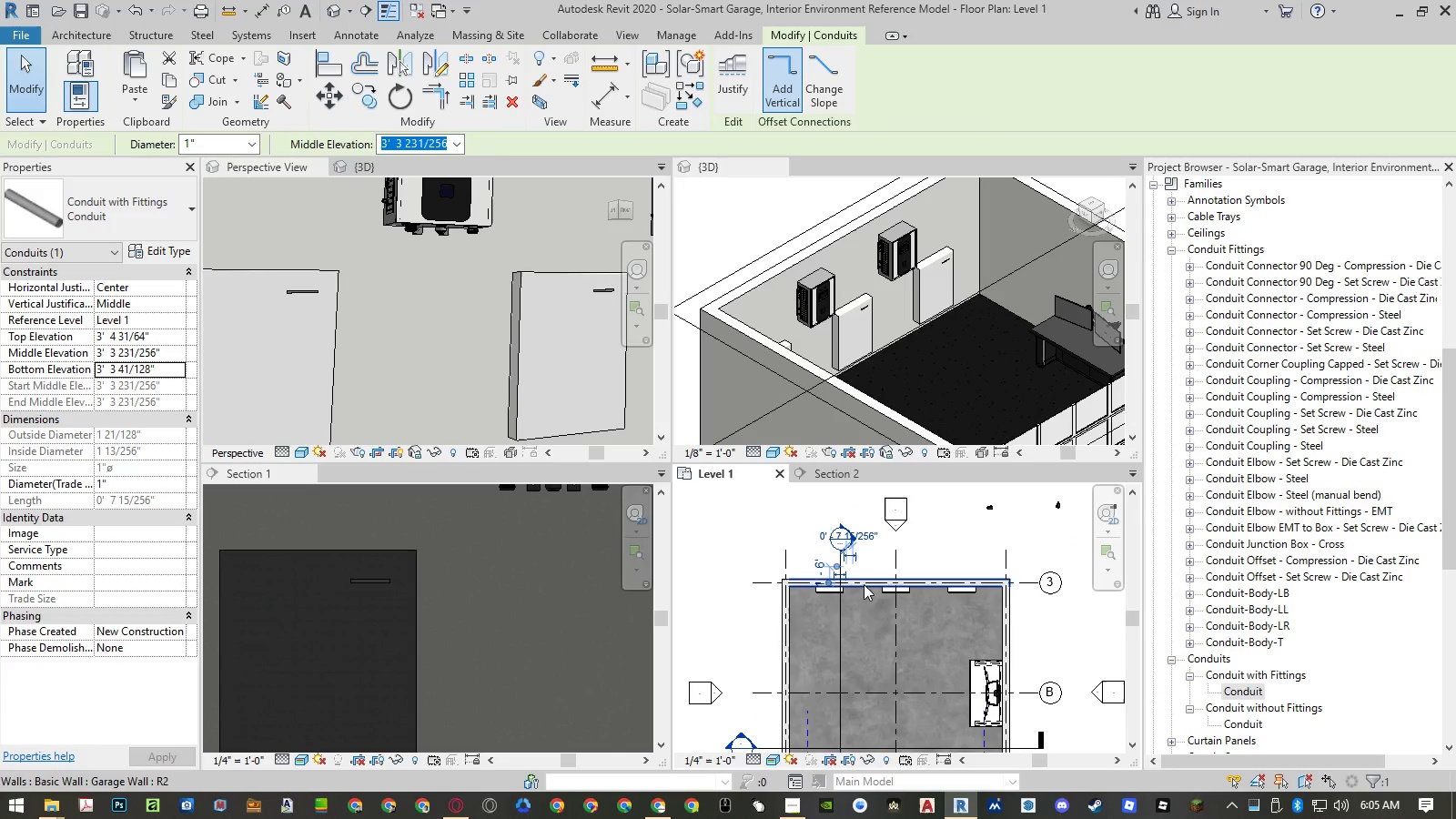 
scroll: coordinate [863, 569], scroll_direction: up, amount: 6.0
 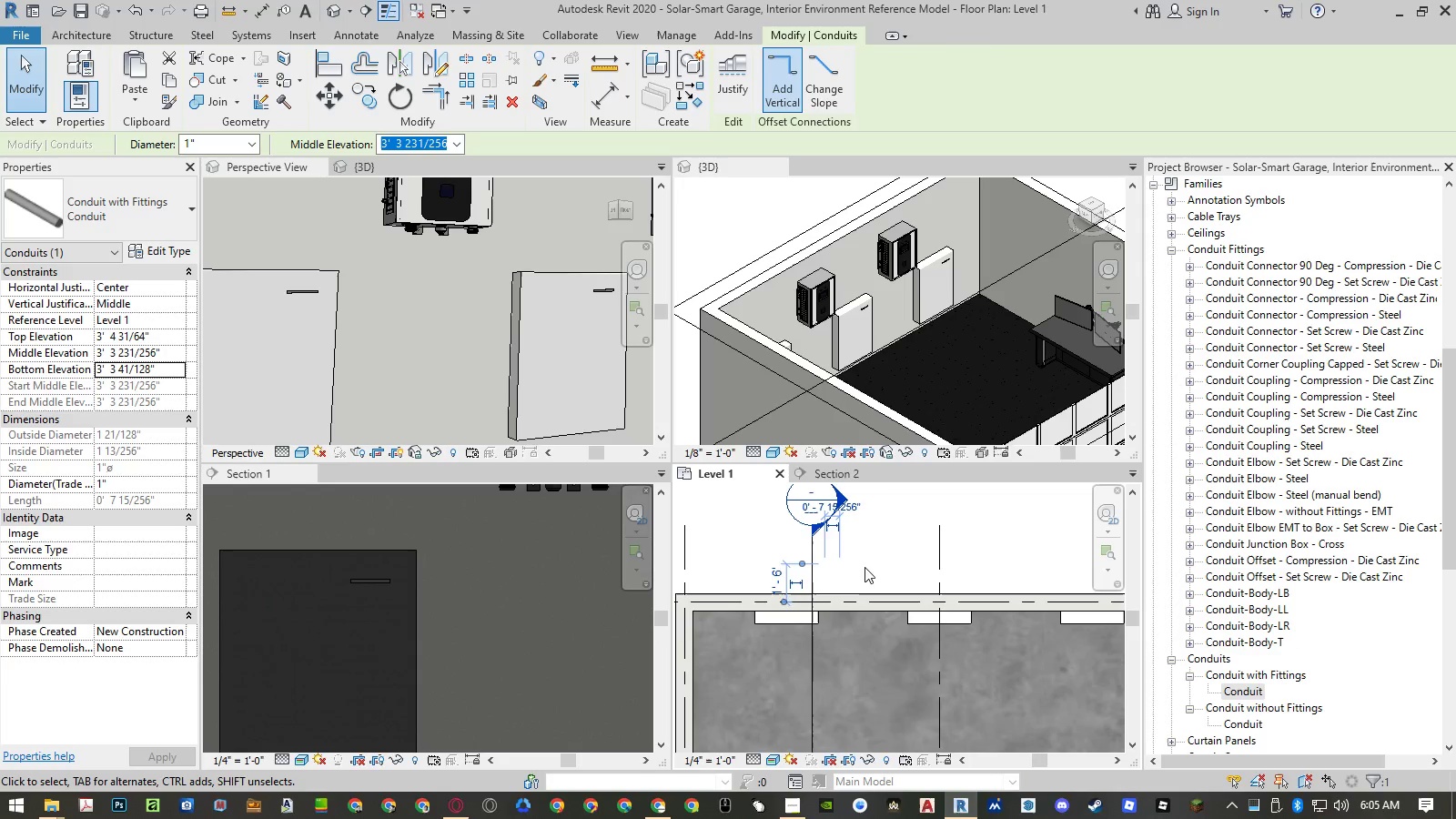 
key(M)
 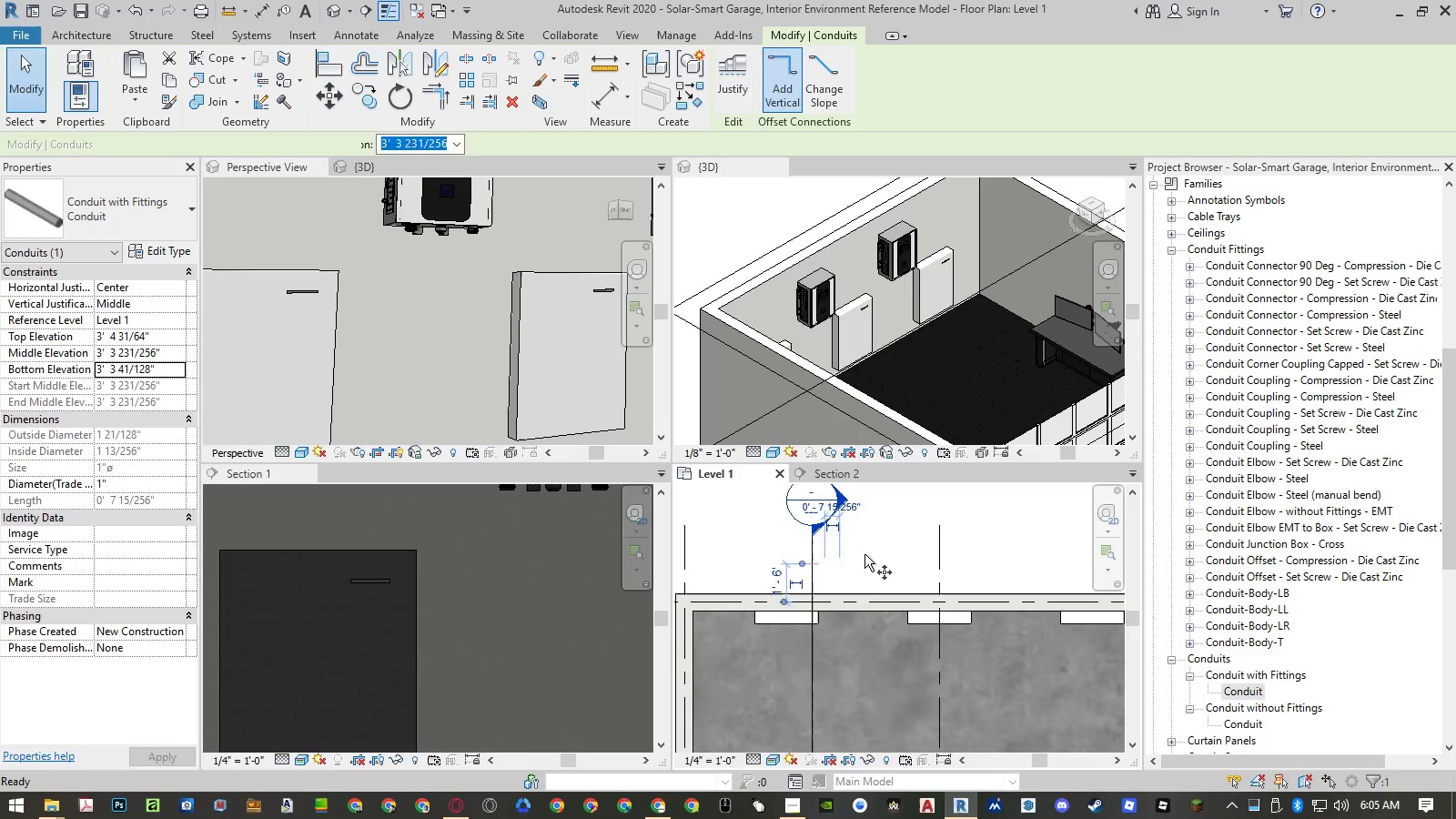 
left_click([864, 553])
 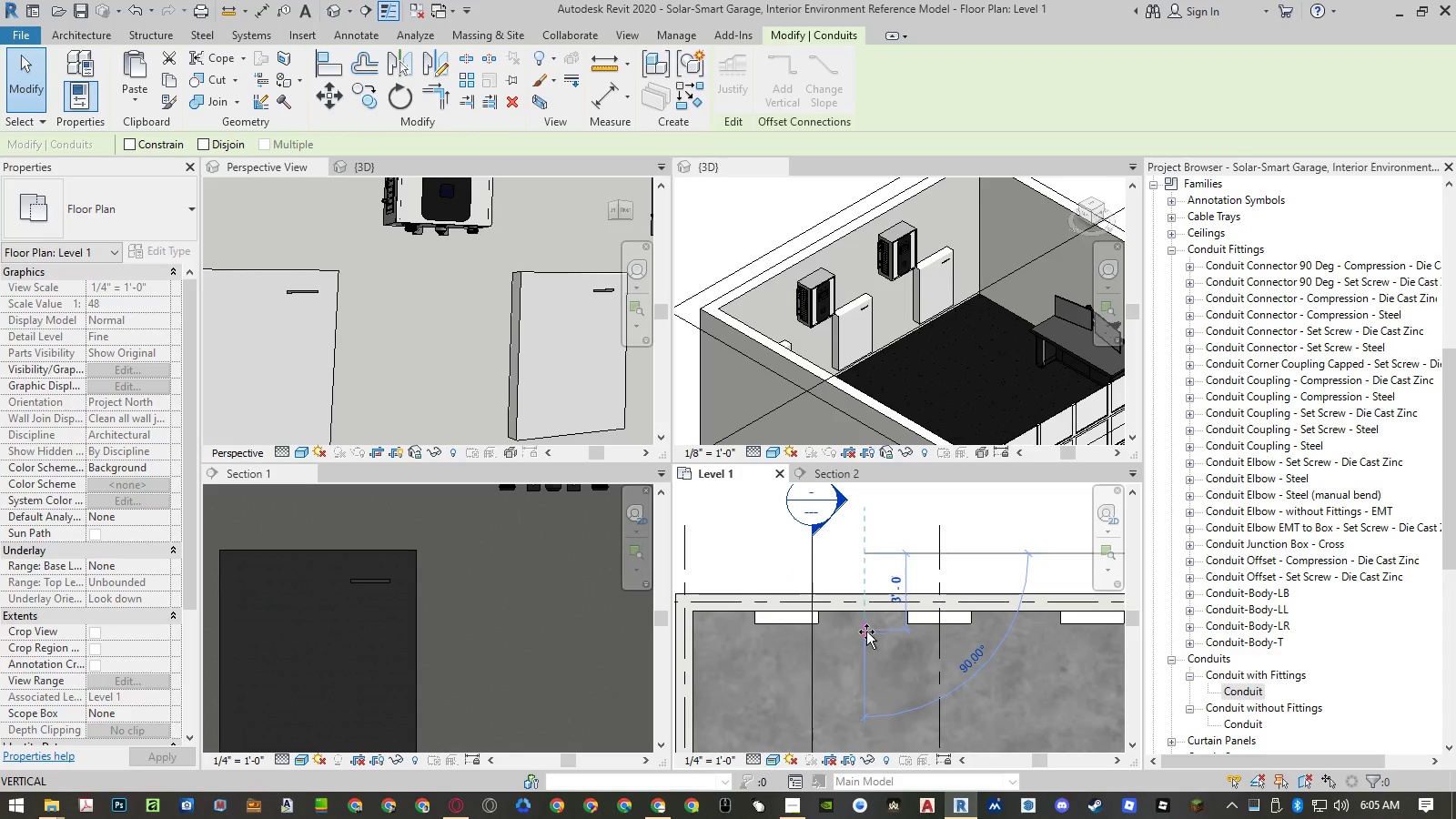 
left_click([866, 634])
 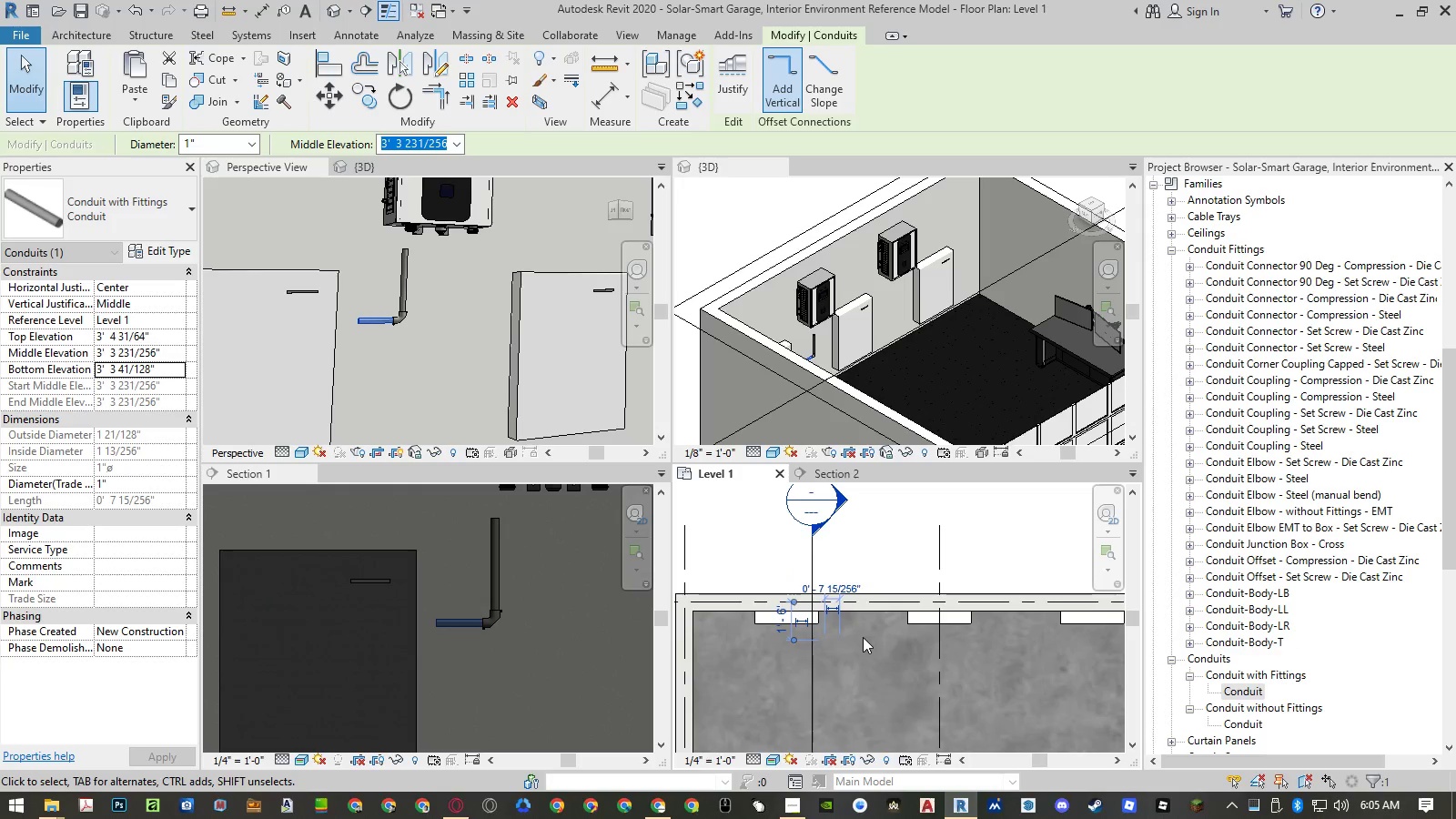 
scroll: coordinate [834, 644], scroll_direction: up, amount: 5.0
 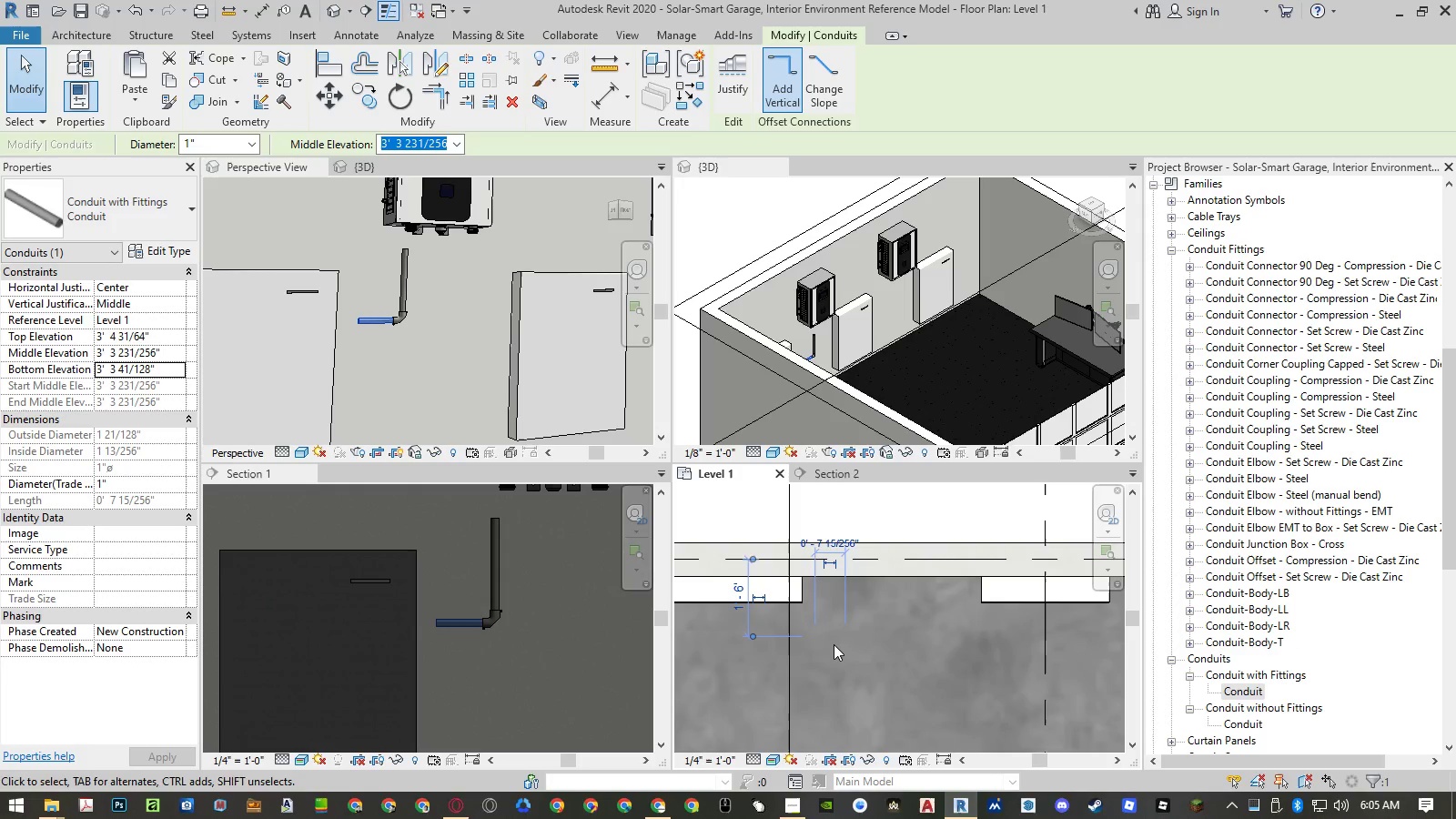 
key(Escape)
 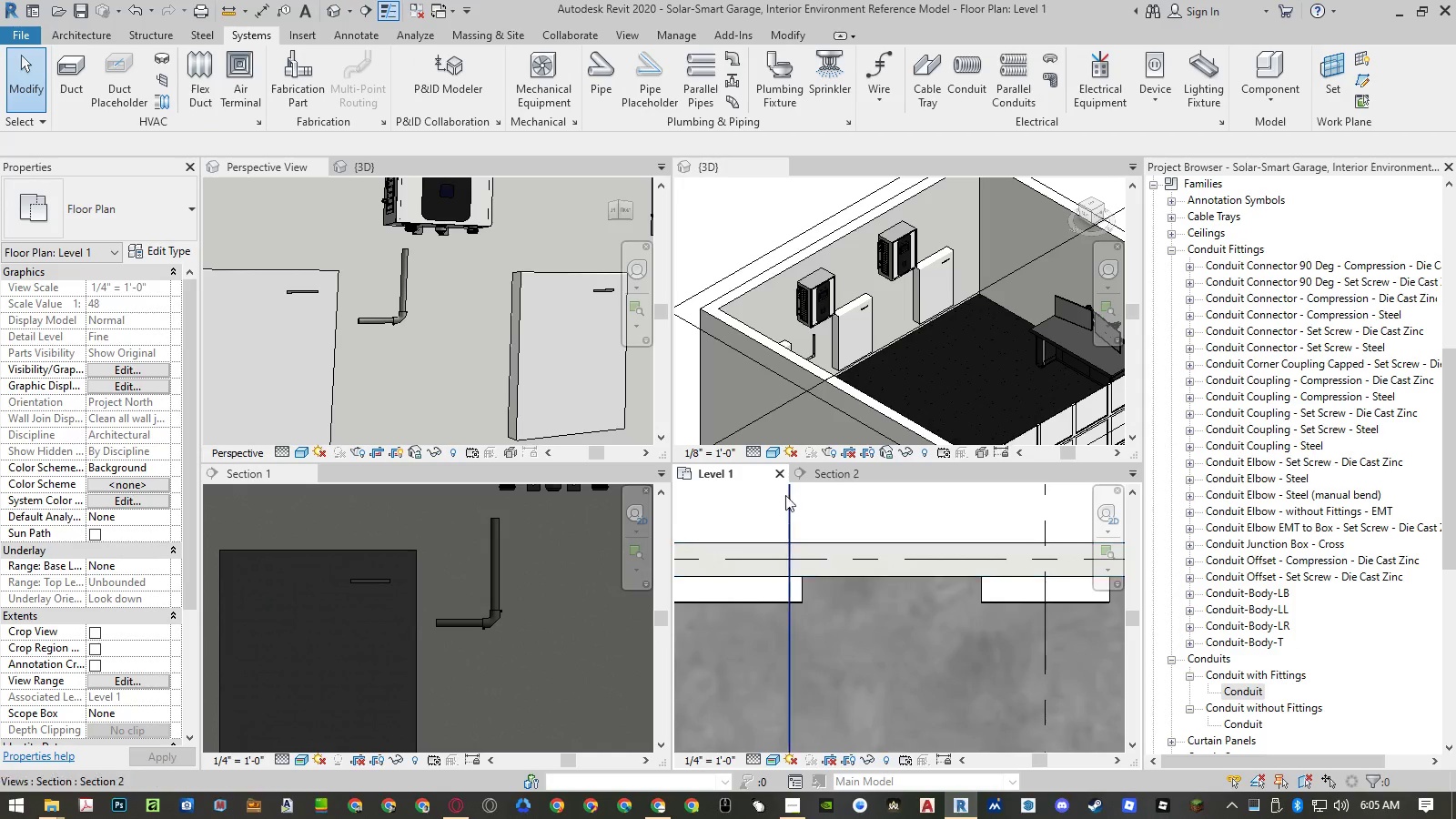 
left_click([781, 477])
 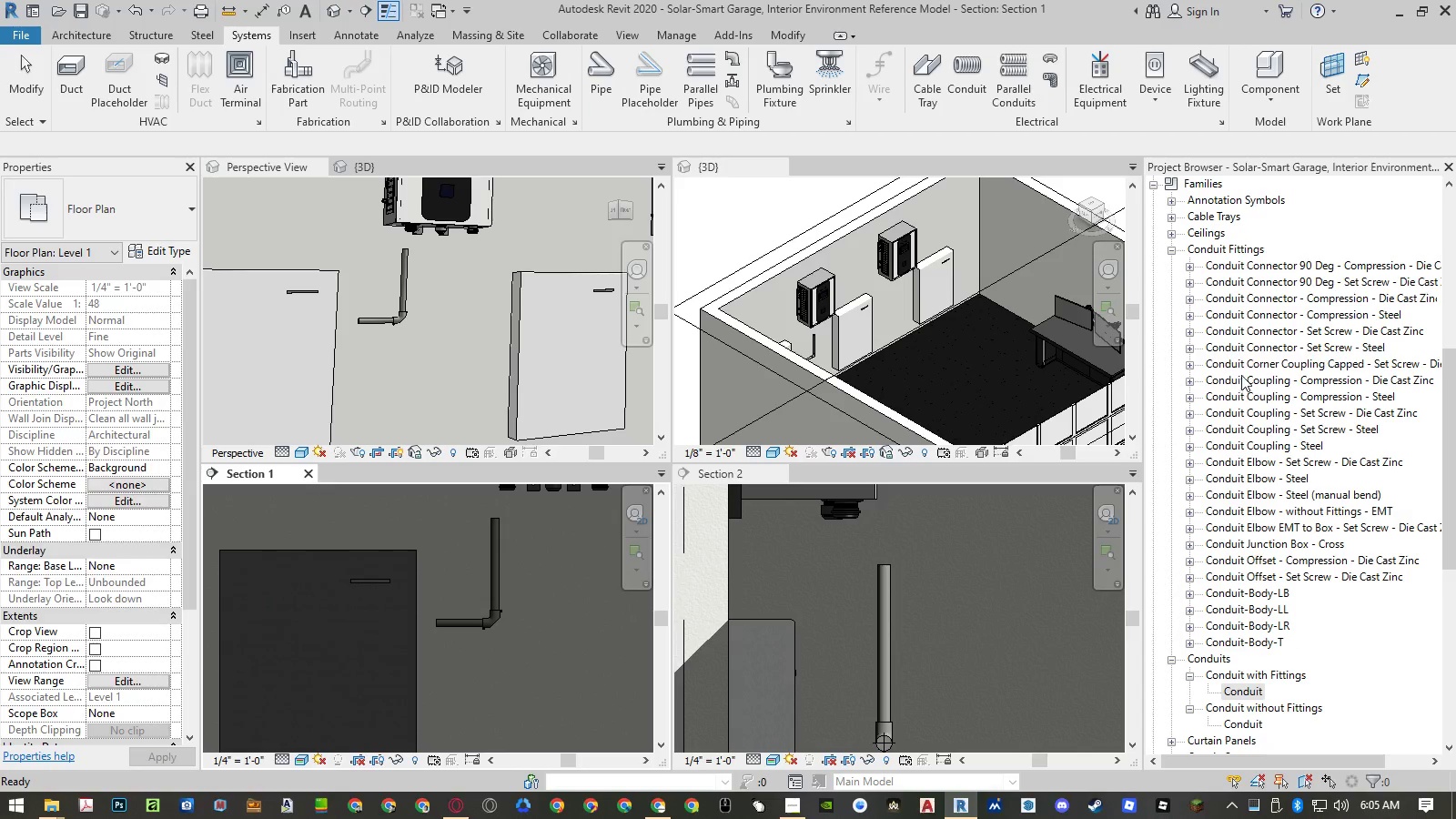 
scroll: coordinate [1238, 312], scroll_direction: up, amount: 35.0
 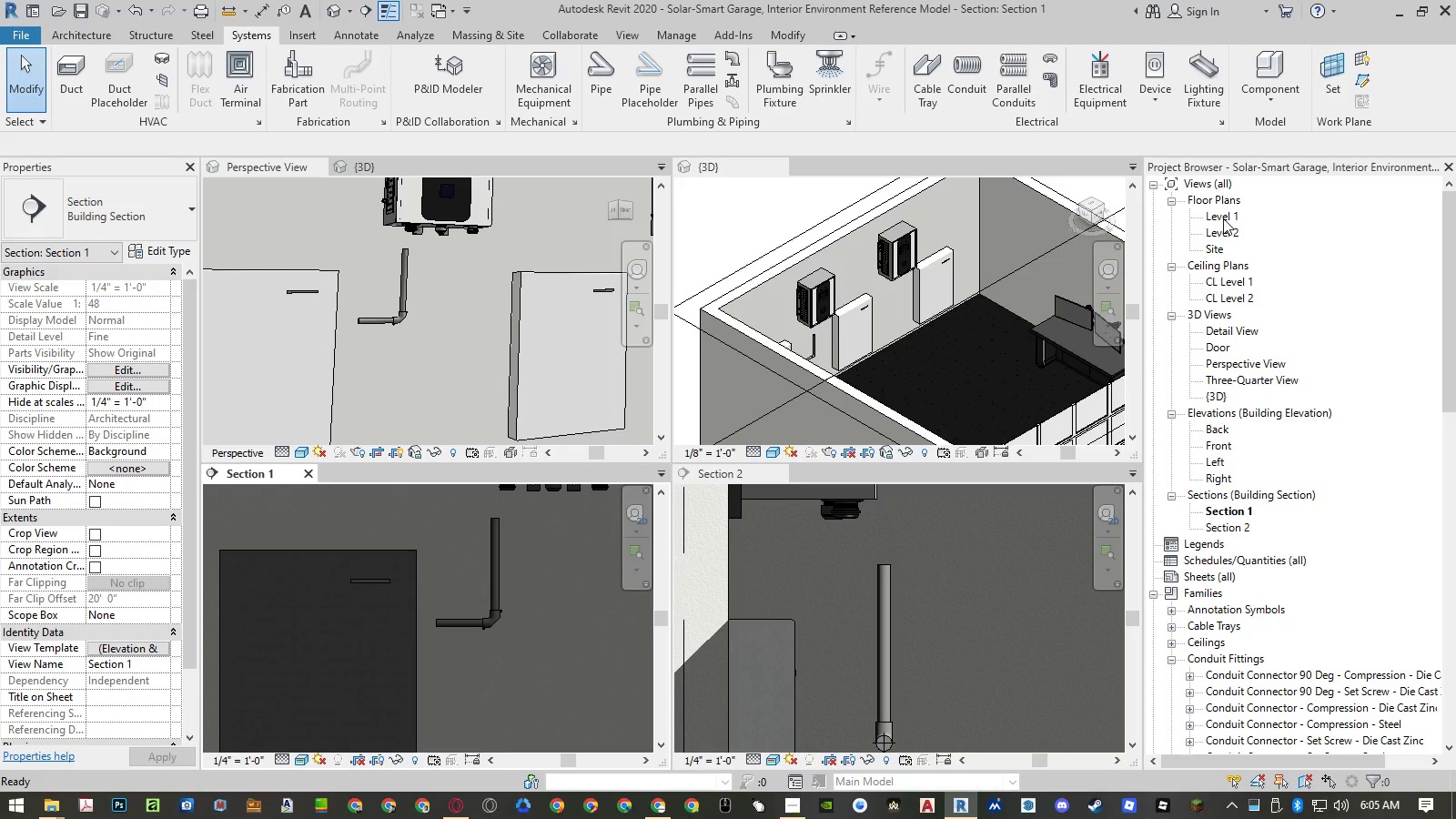 
double_click([1223, 218])
 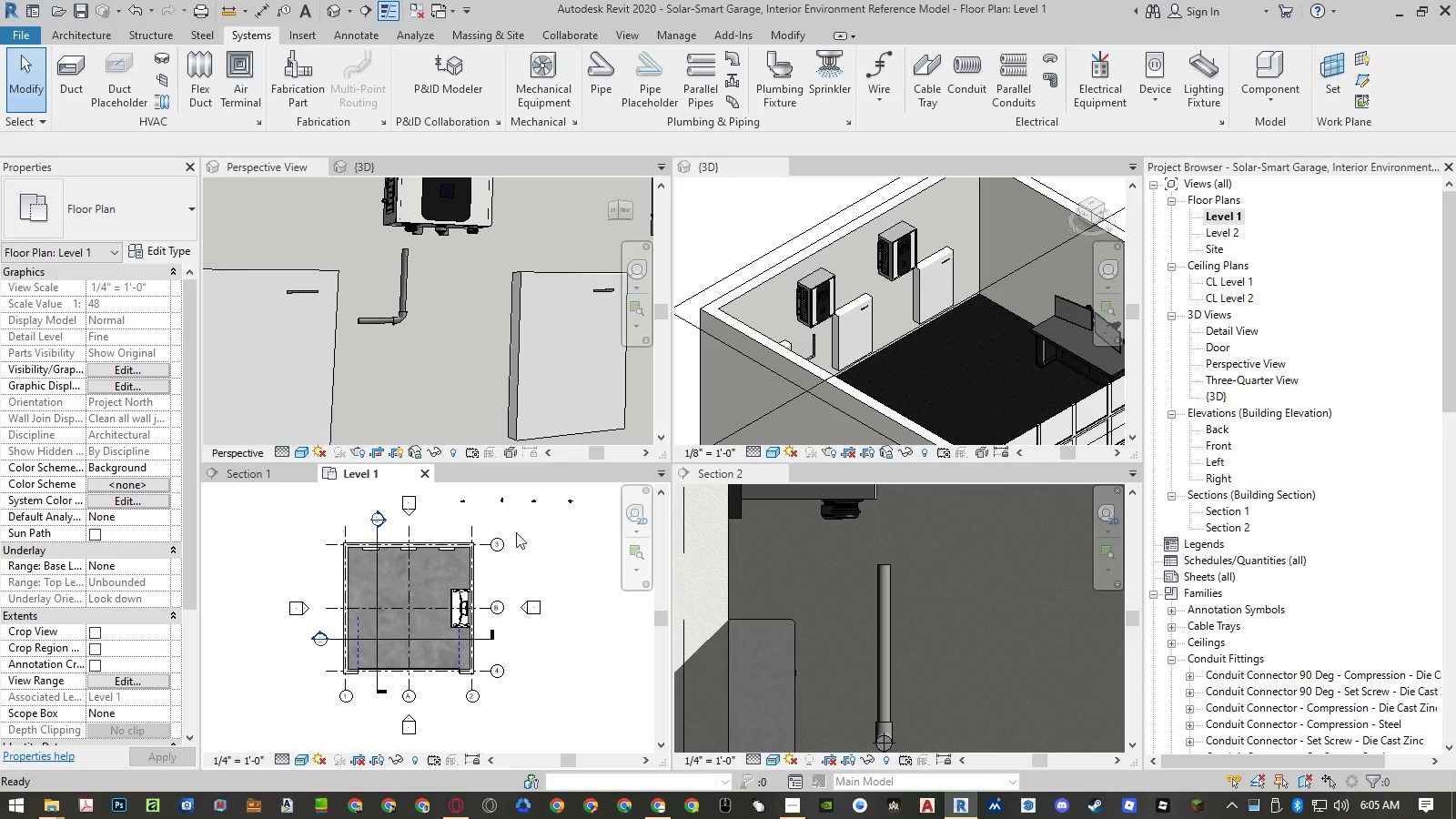 
left_click([423, 474])
 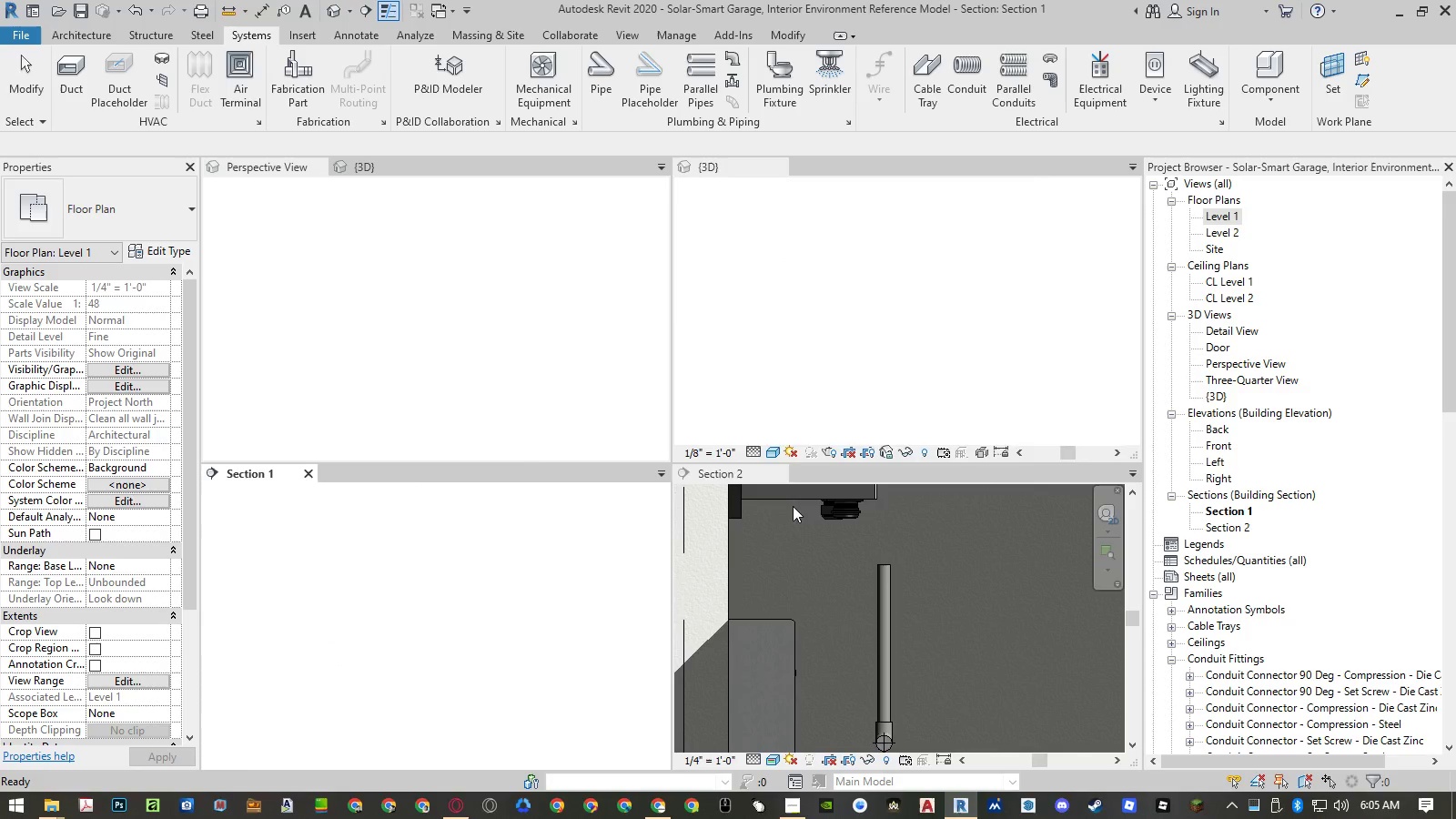 
left_click_drag(start_coordinate=[729, 471], to_coordinate=[1224, 219])
 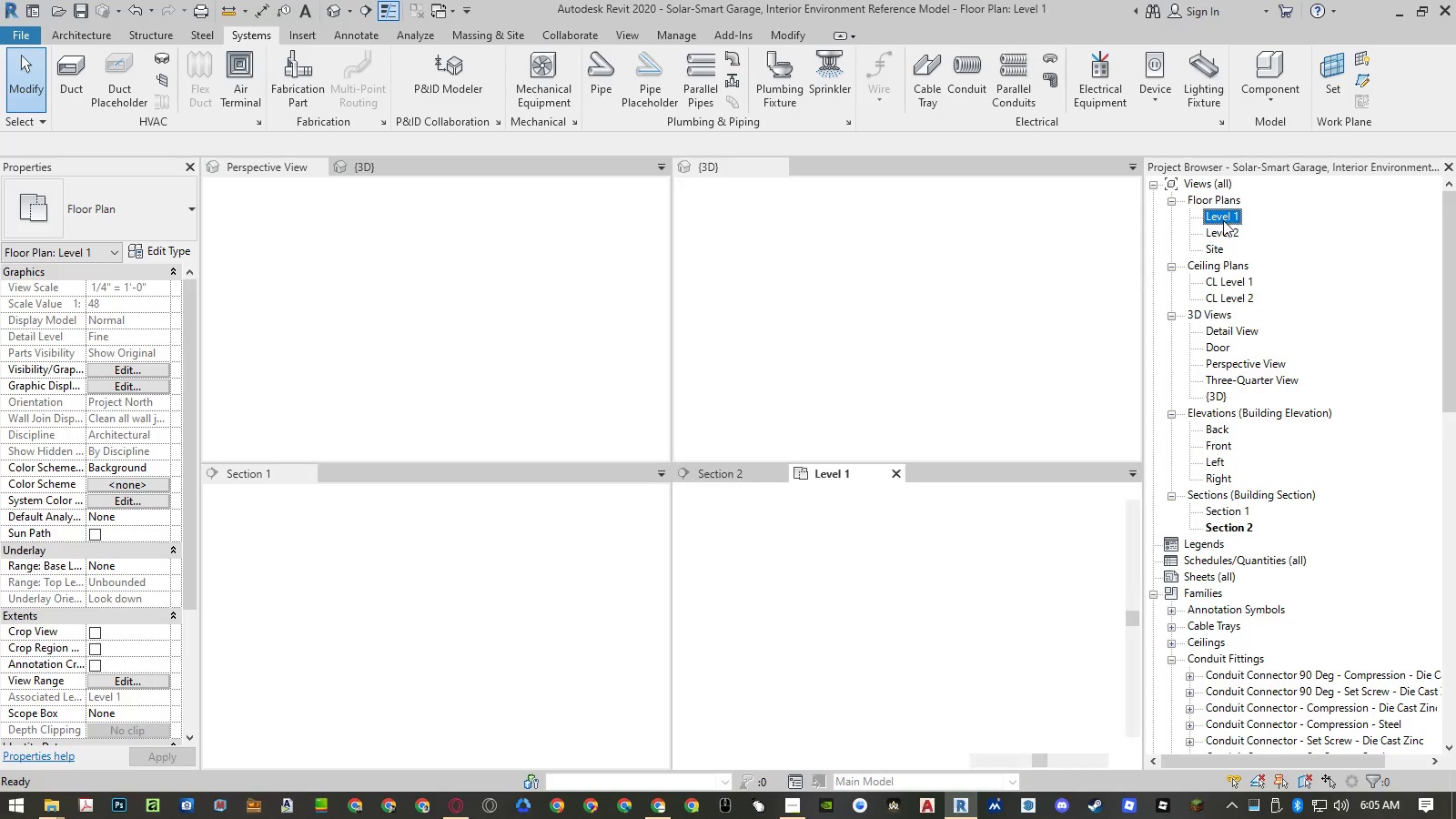 
left_click([1224, 219])
 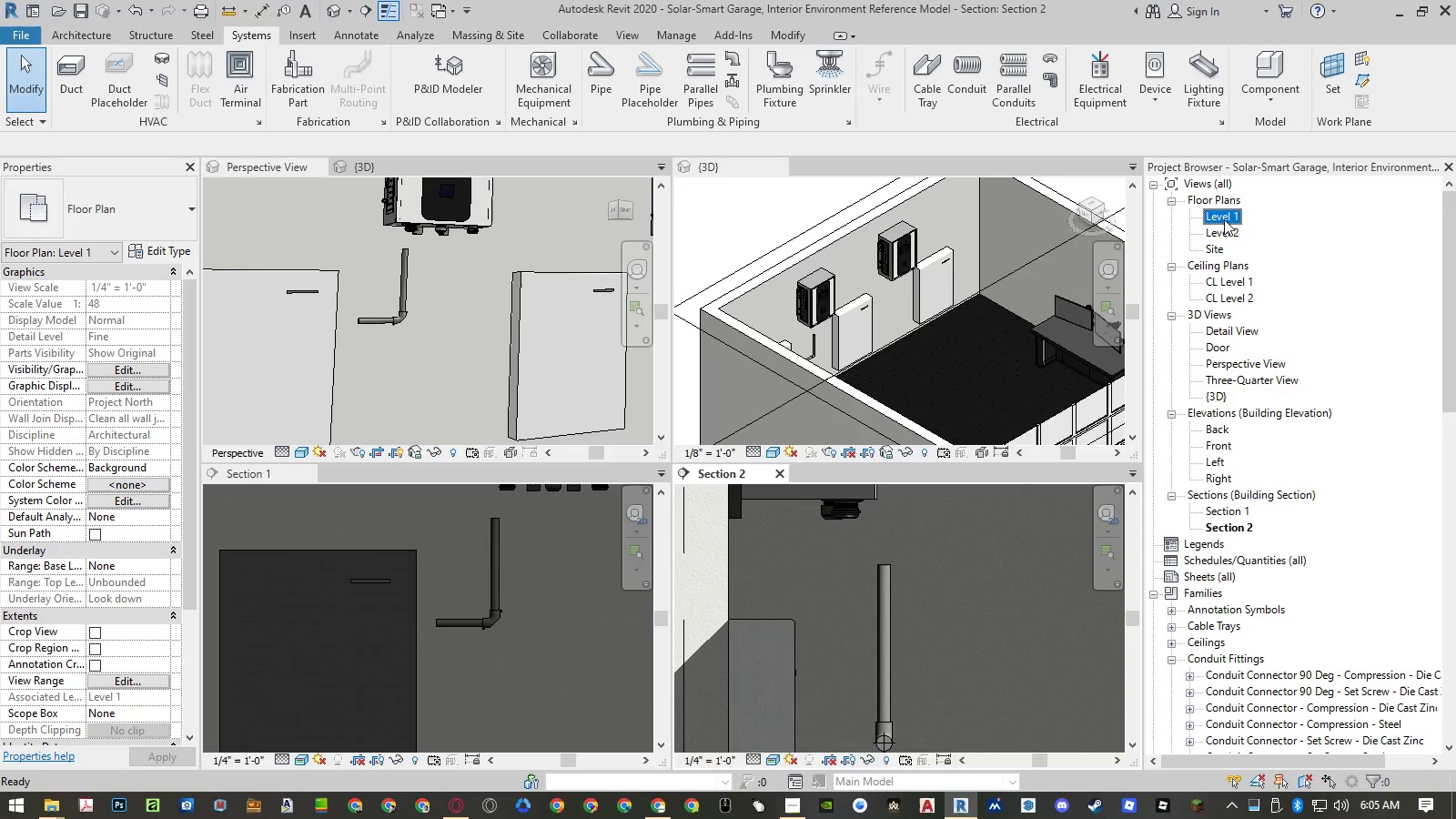 
left_click_drag(start_coordinate=[1224, 219], to_coordinate=[1223, 279])
 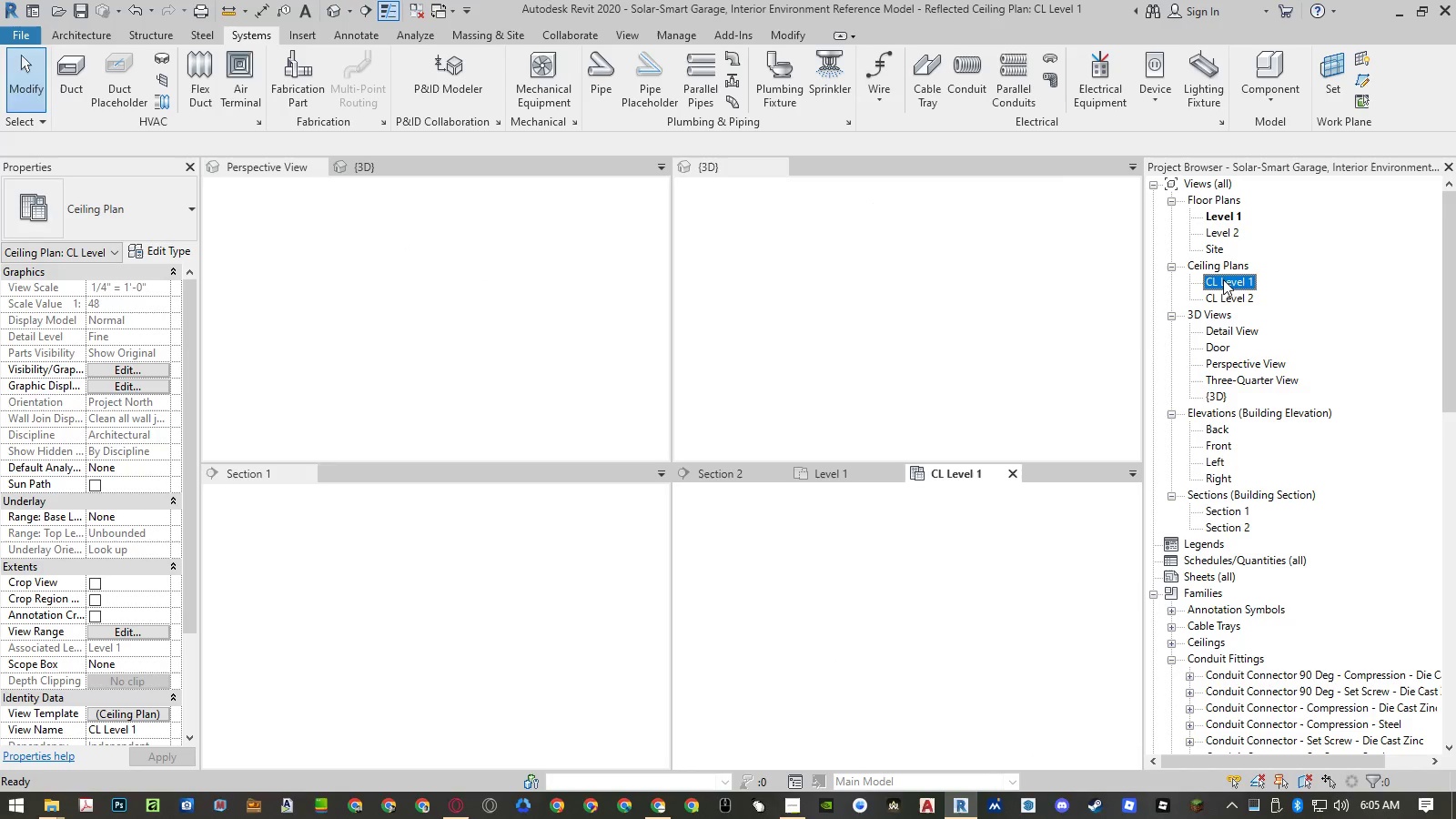 
left_click([1223, 279])
 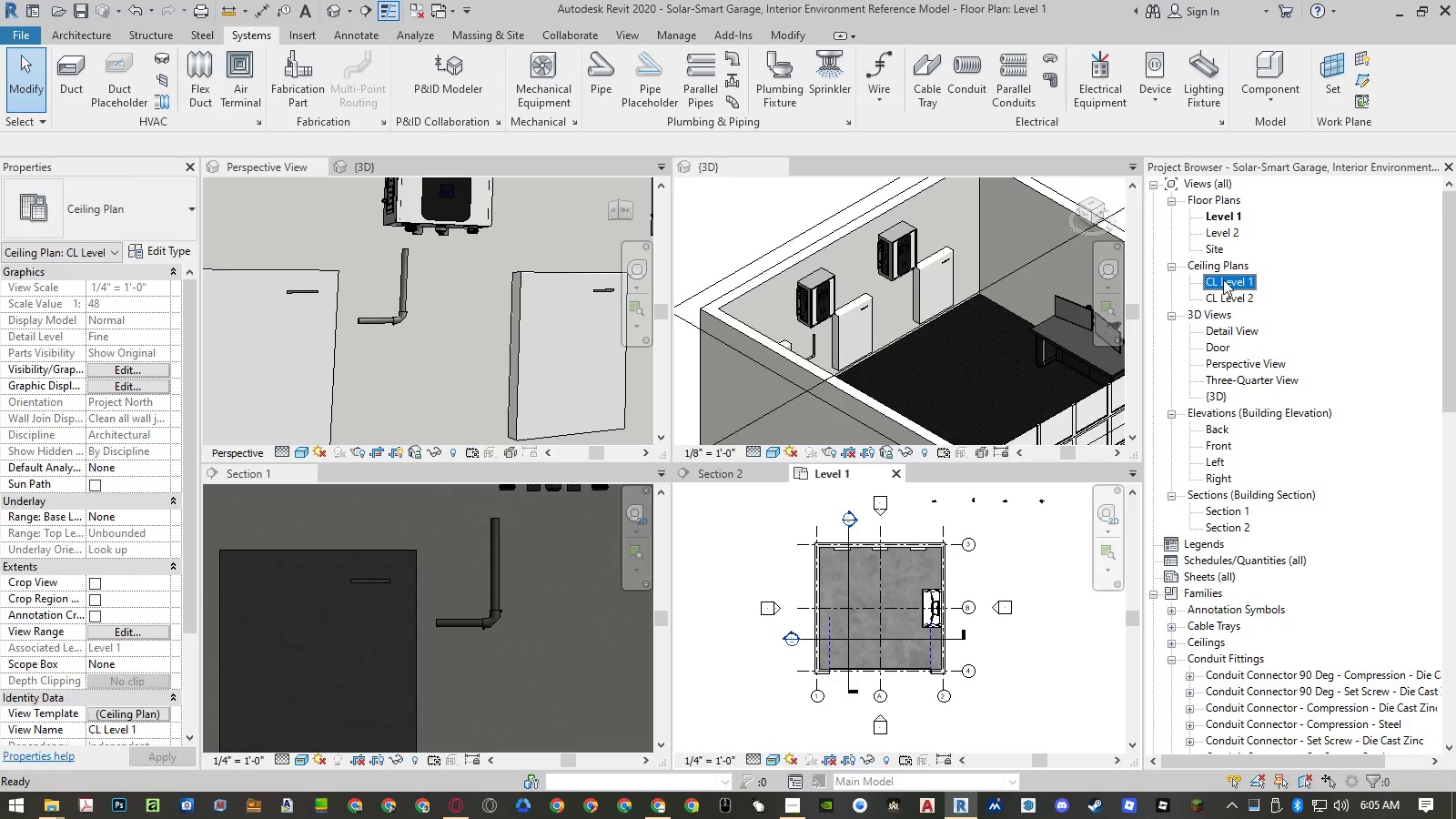 
left_click_drag(start_coordinate=[1223, 279], to_coordinate=[461, 619])
 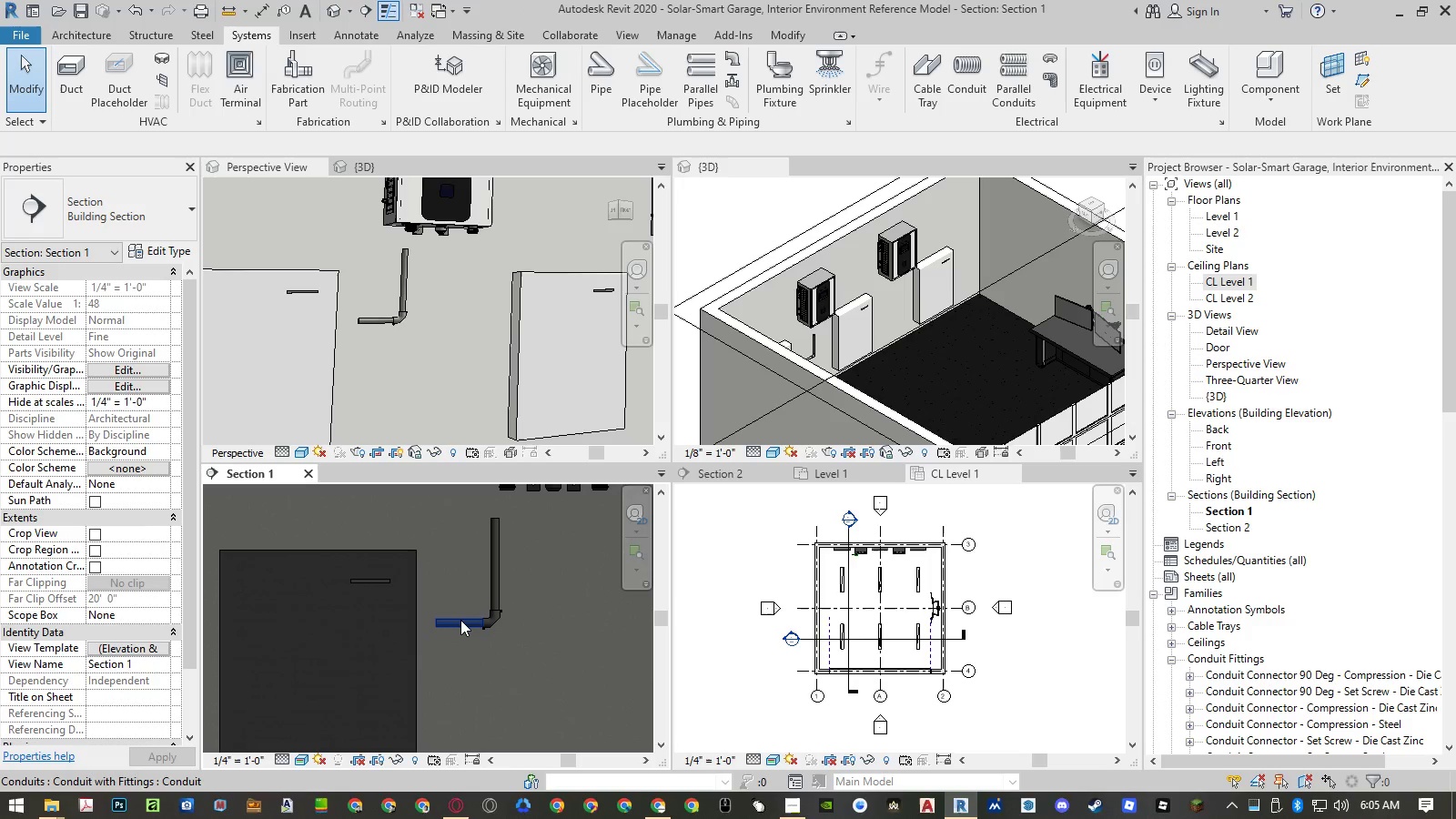 
double_click([460, 620])
 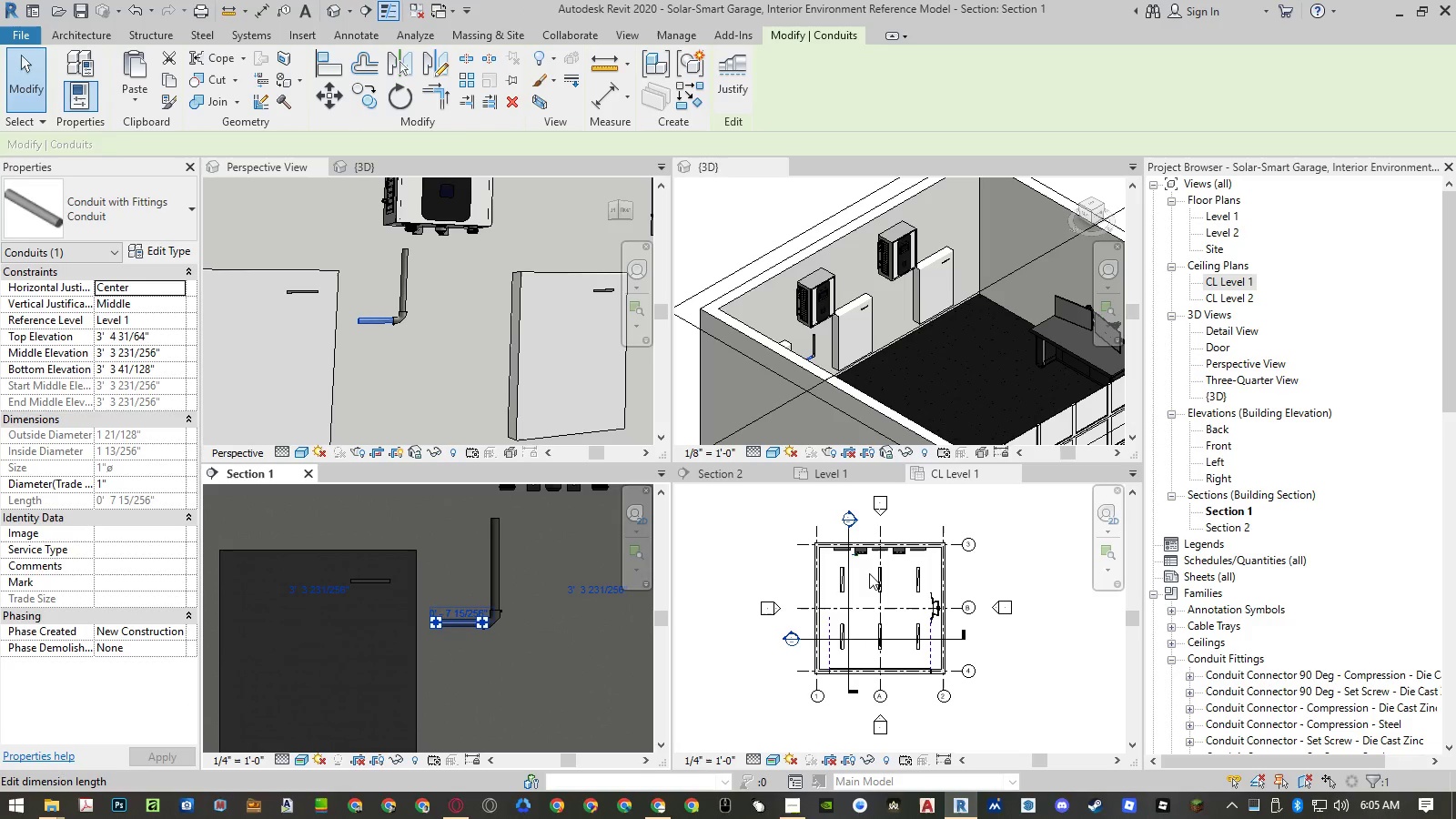 
scroll: coordinate [853, 538], scroll_direction: up, amount: 18.0
 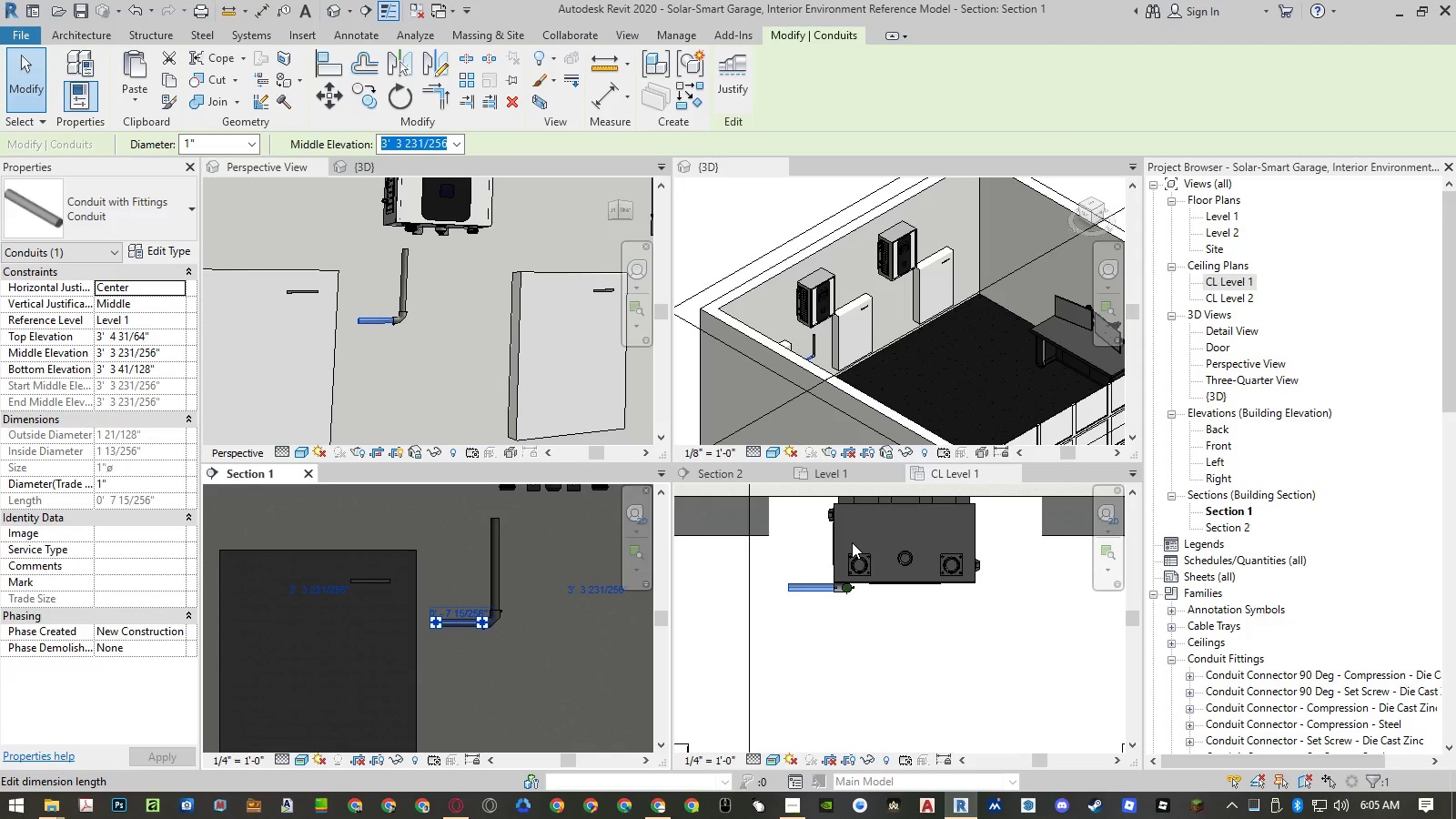 
left_click([518, 622])
 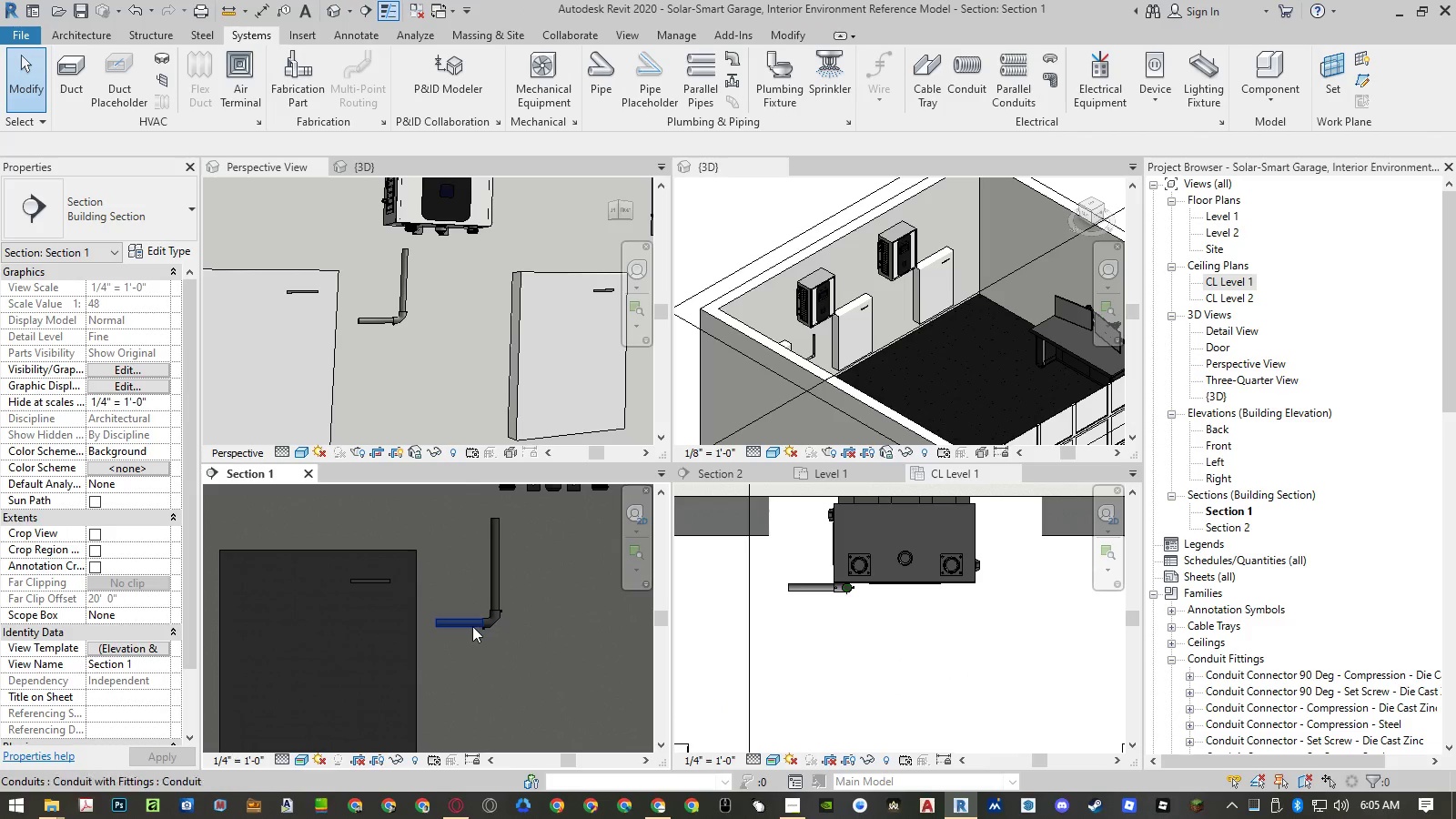 
left_click([468, 626])
 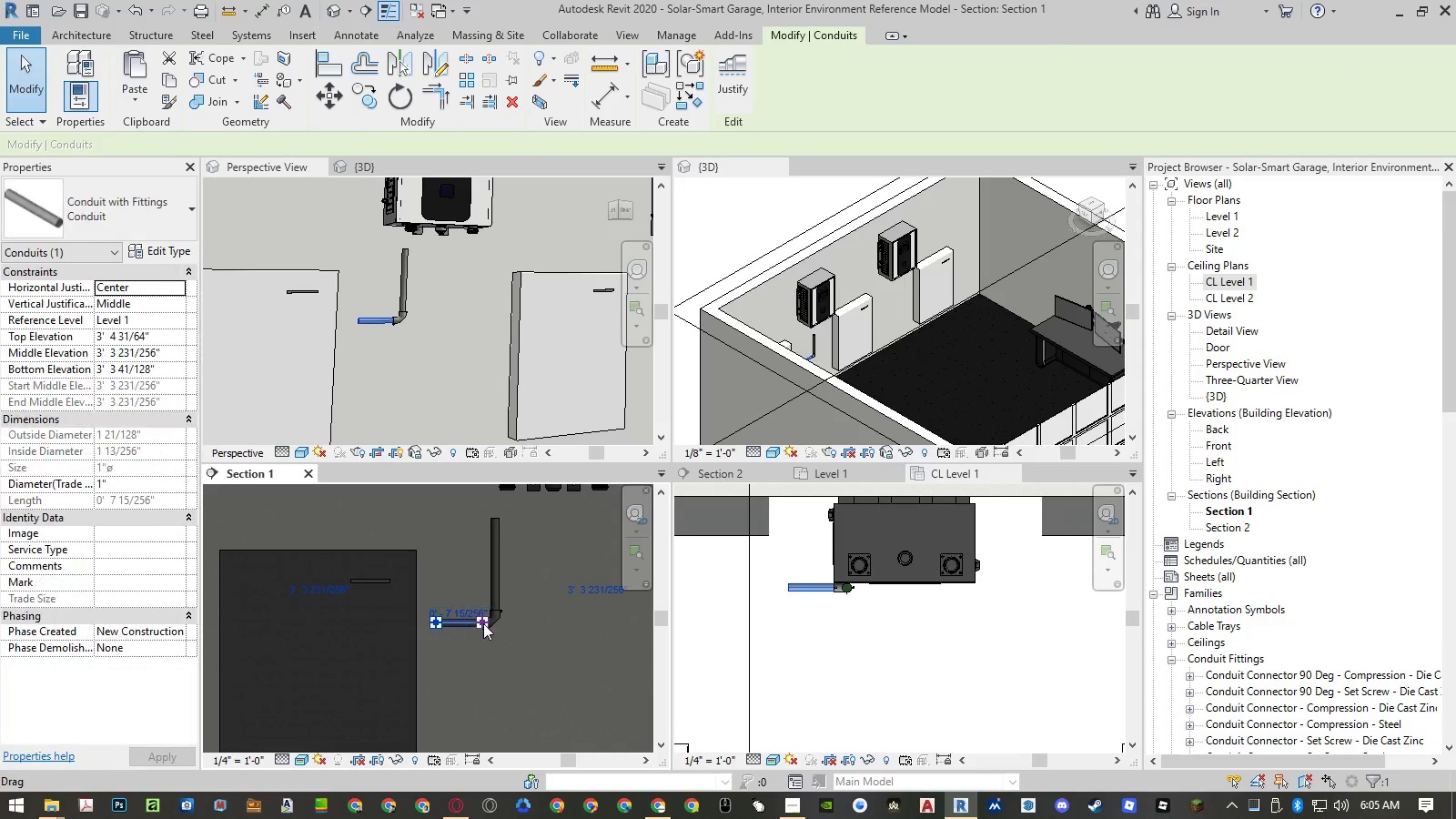 
type(mv)
 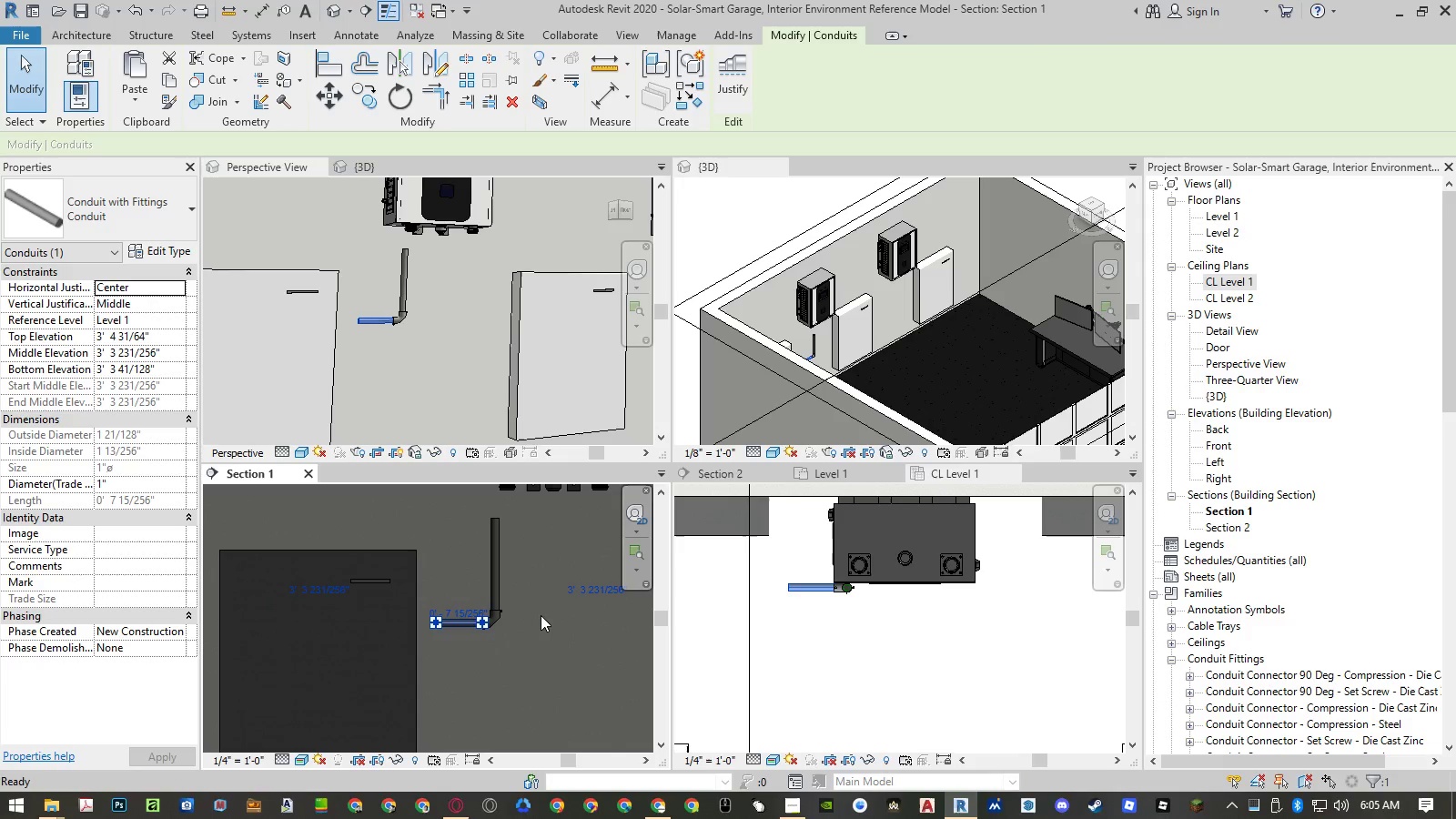 
left_click([541, 615])
 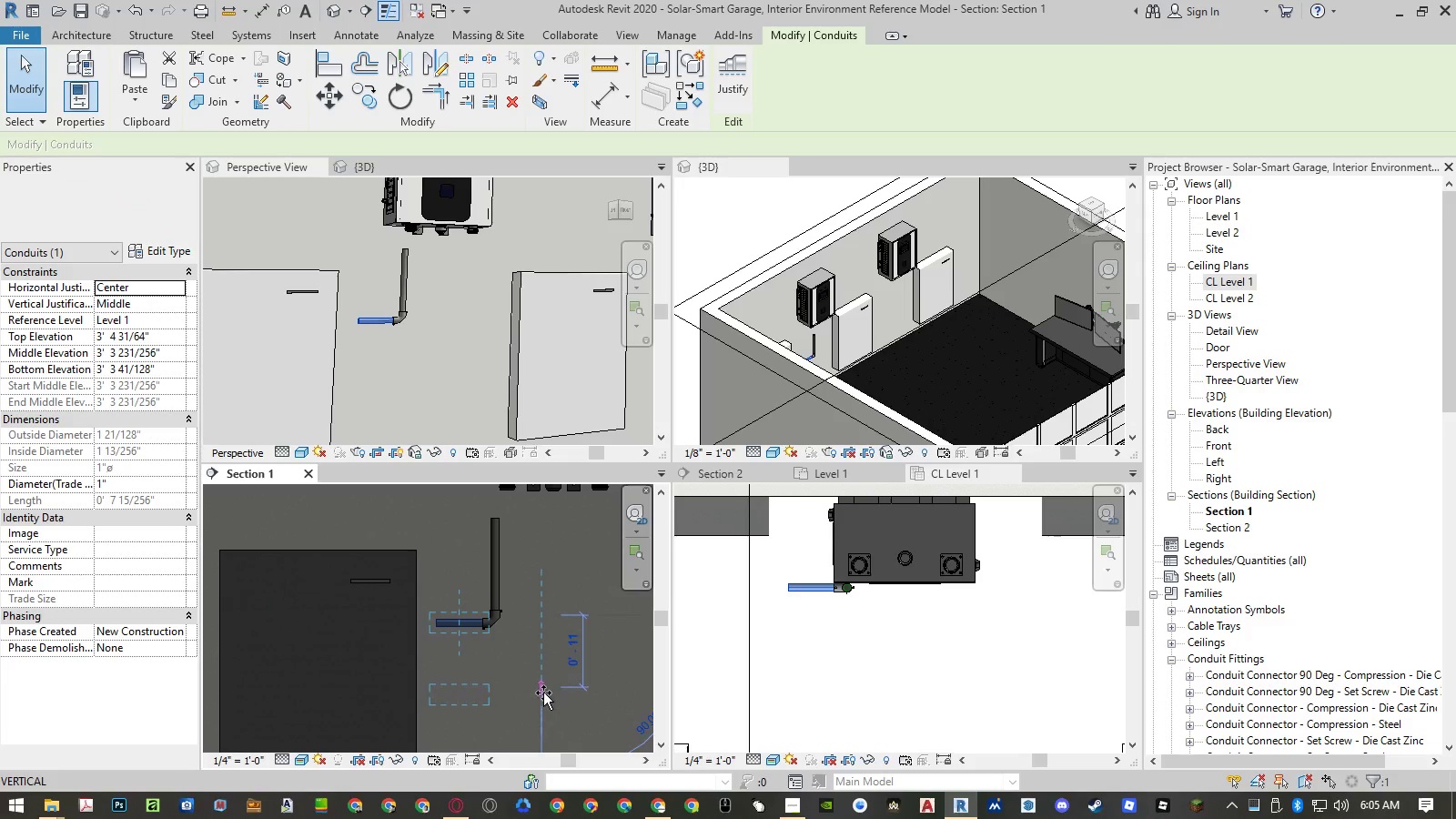 
left_click([543, 706])
 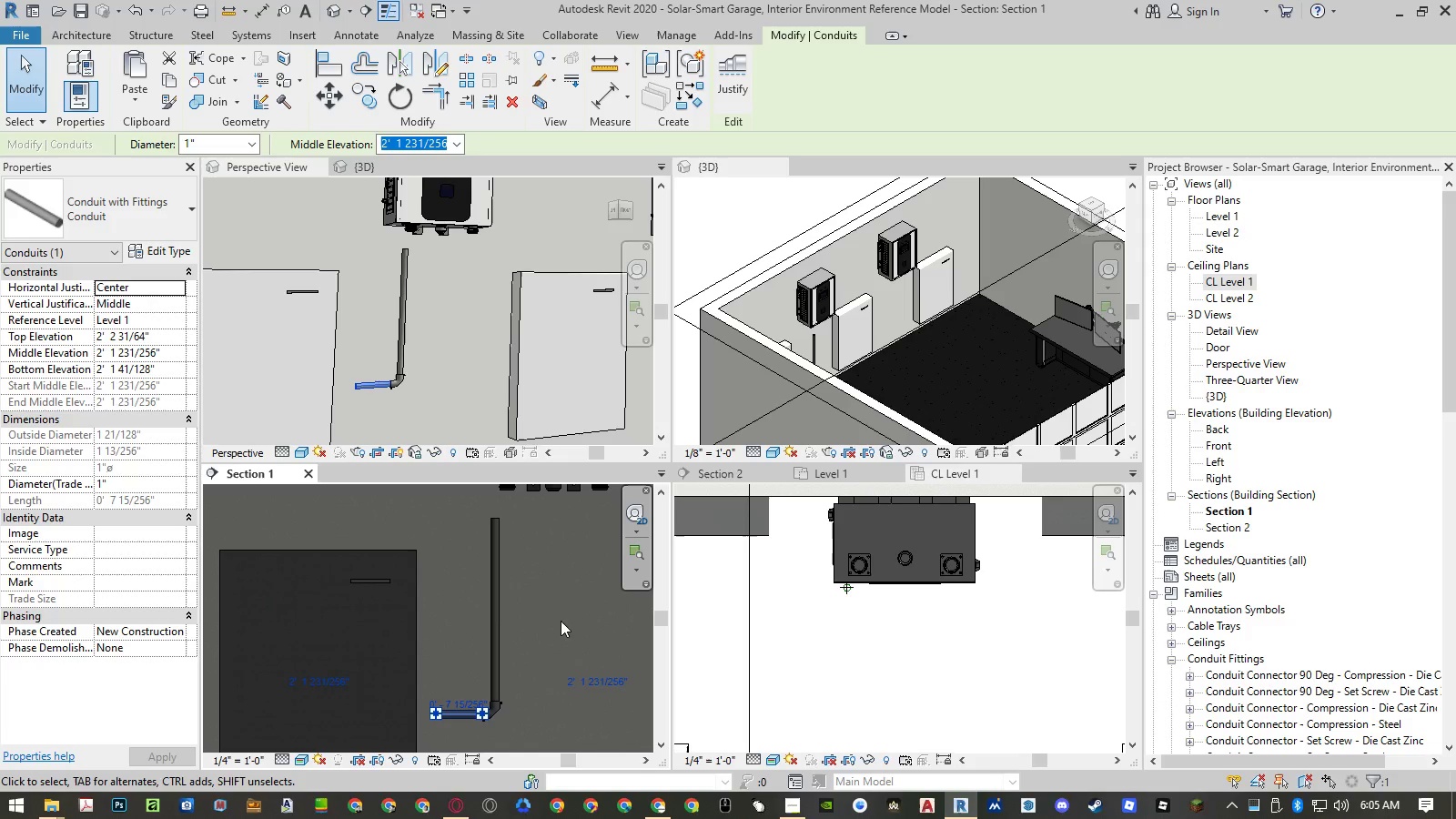 
key(Escape)
 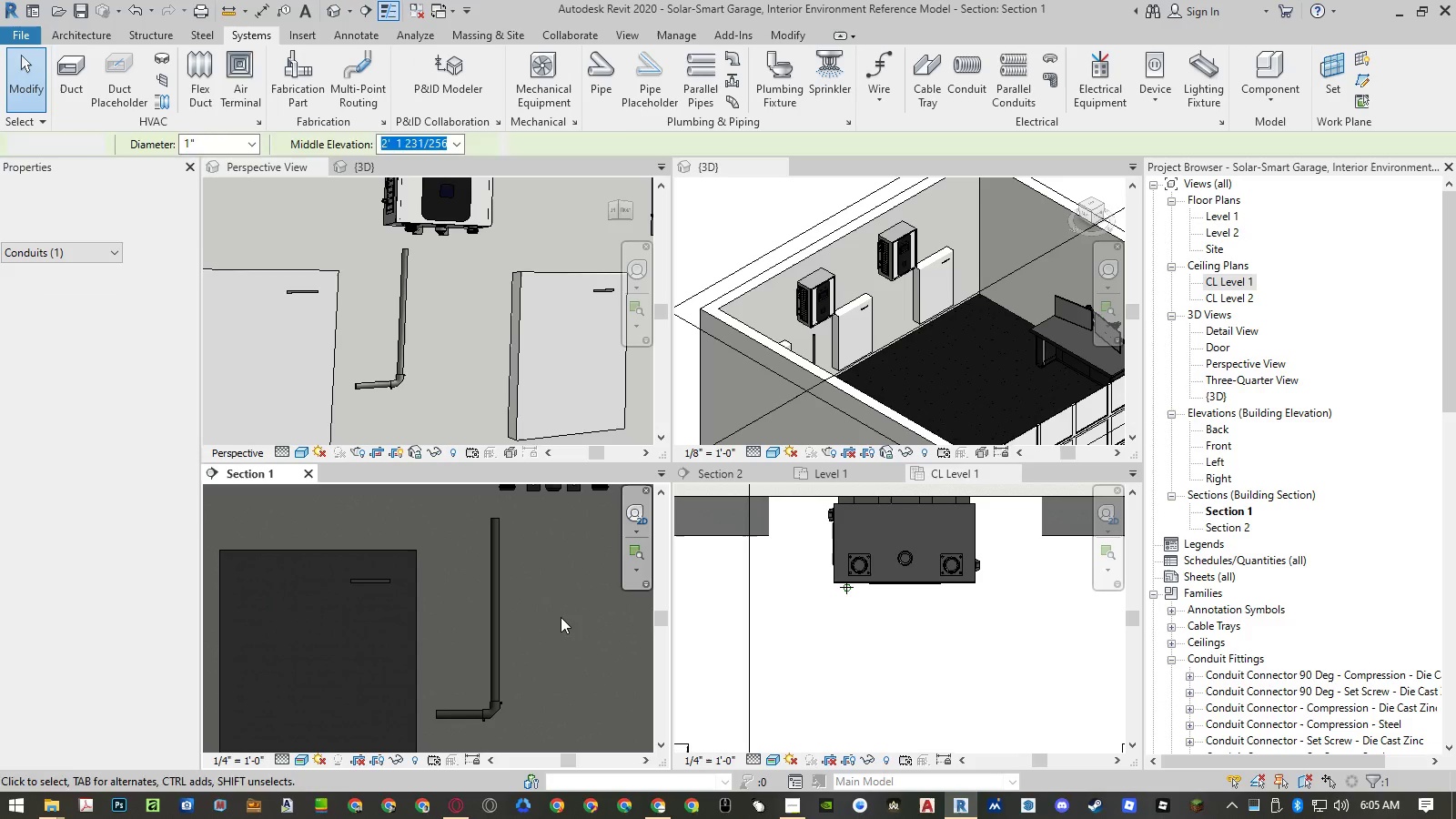 
key(Escape)
 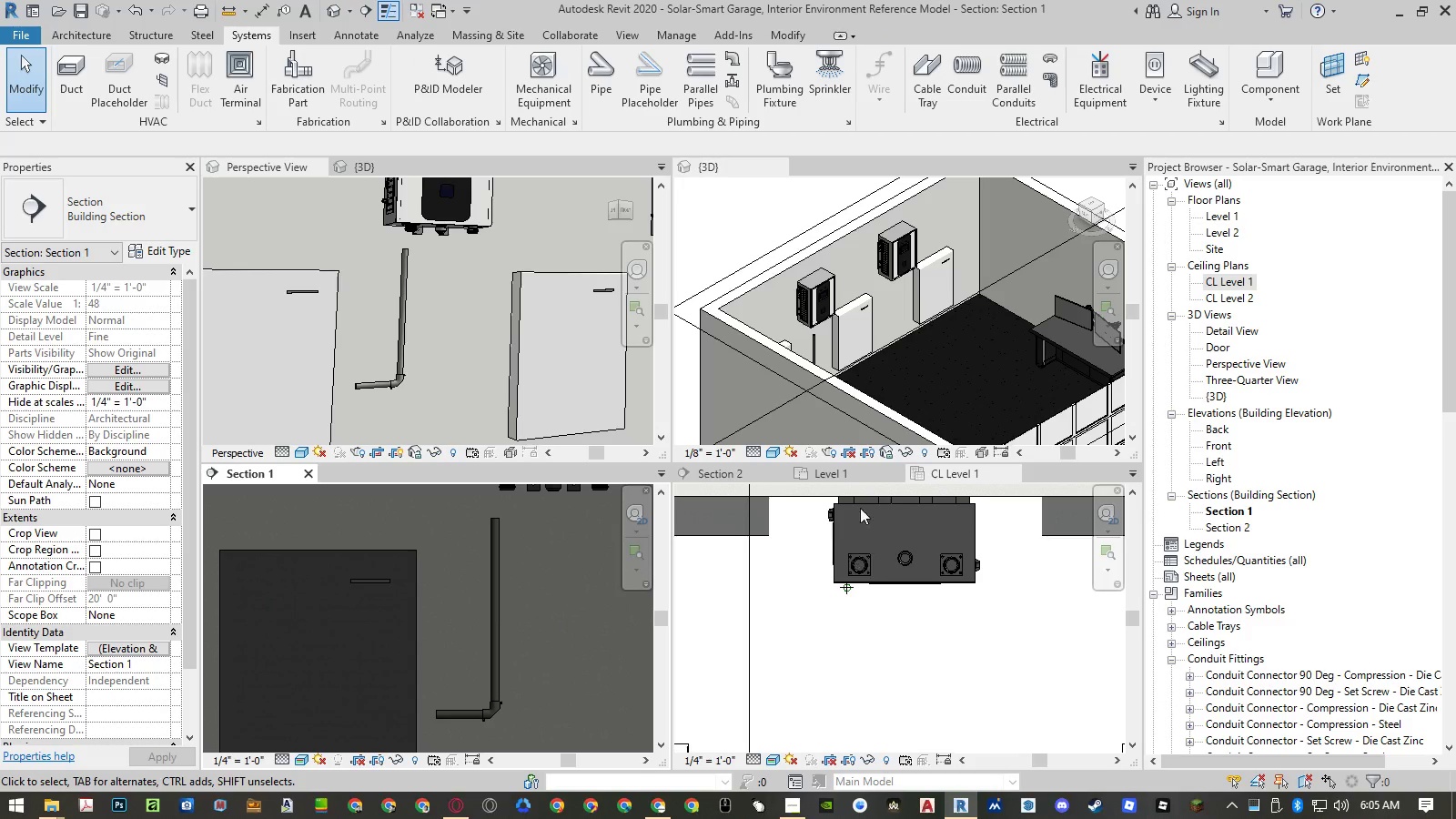 
left_click([827, 471])
 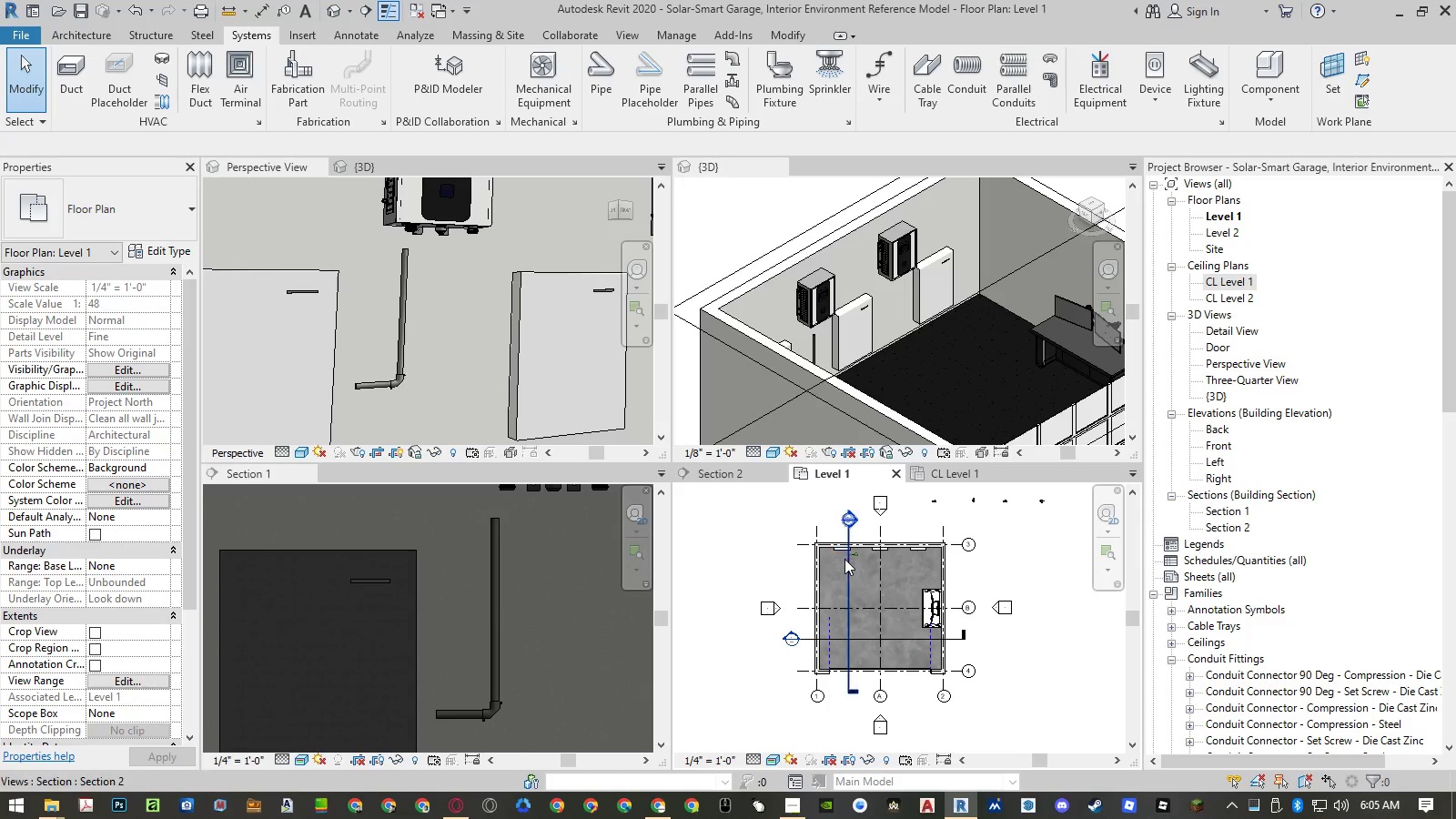 
scroll: coordinate [867, 575], scroll_direction: up, amount: 20.0
 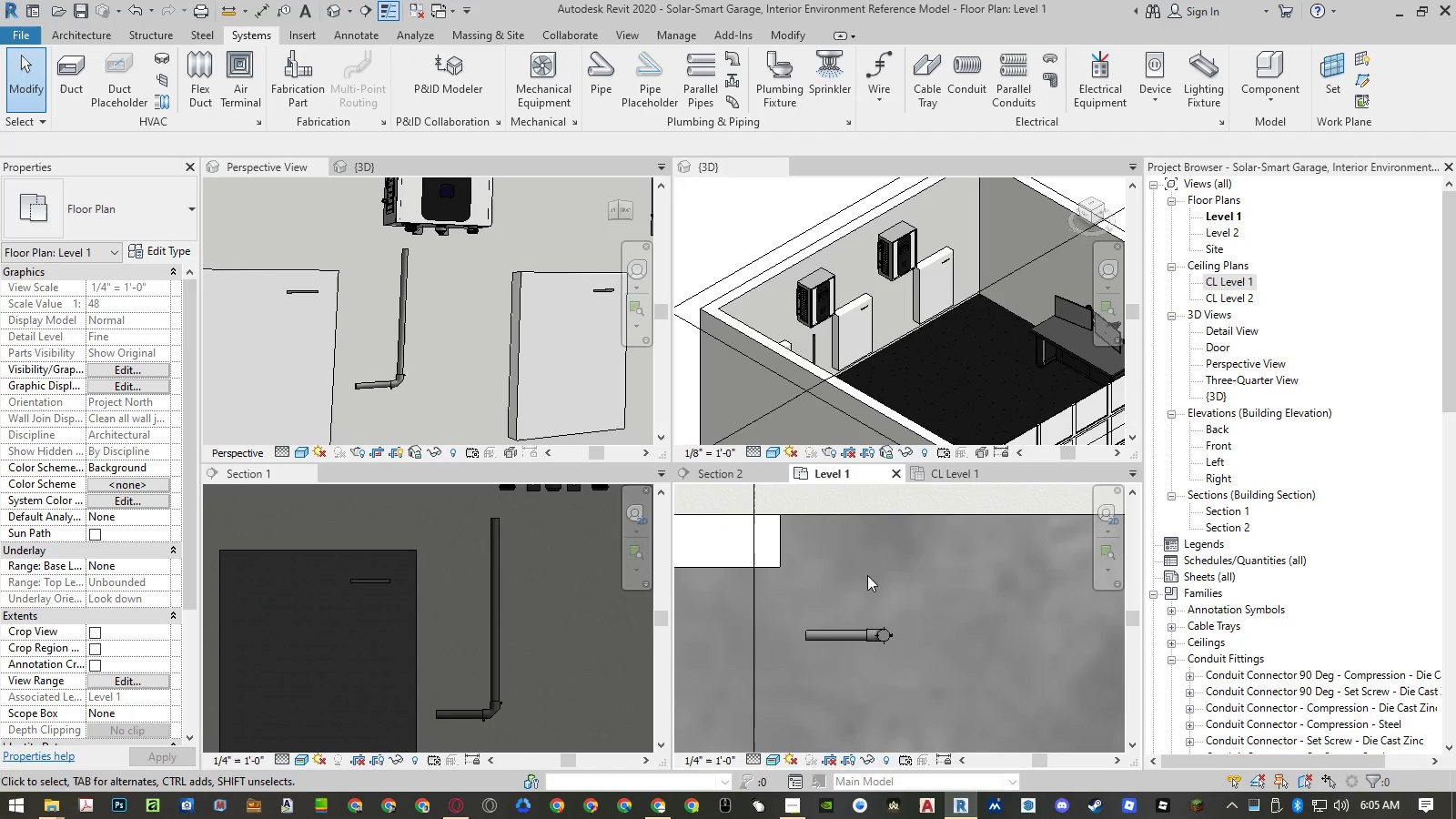 
type(al)
 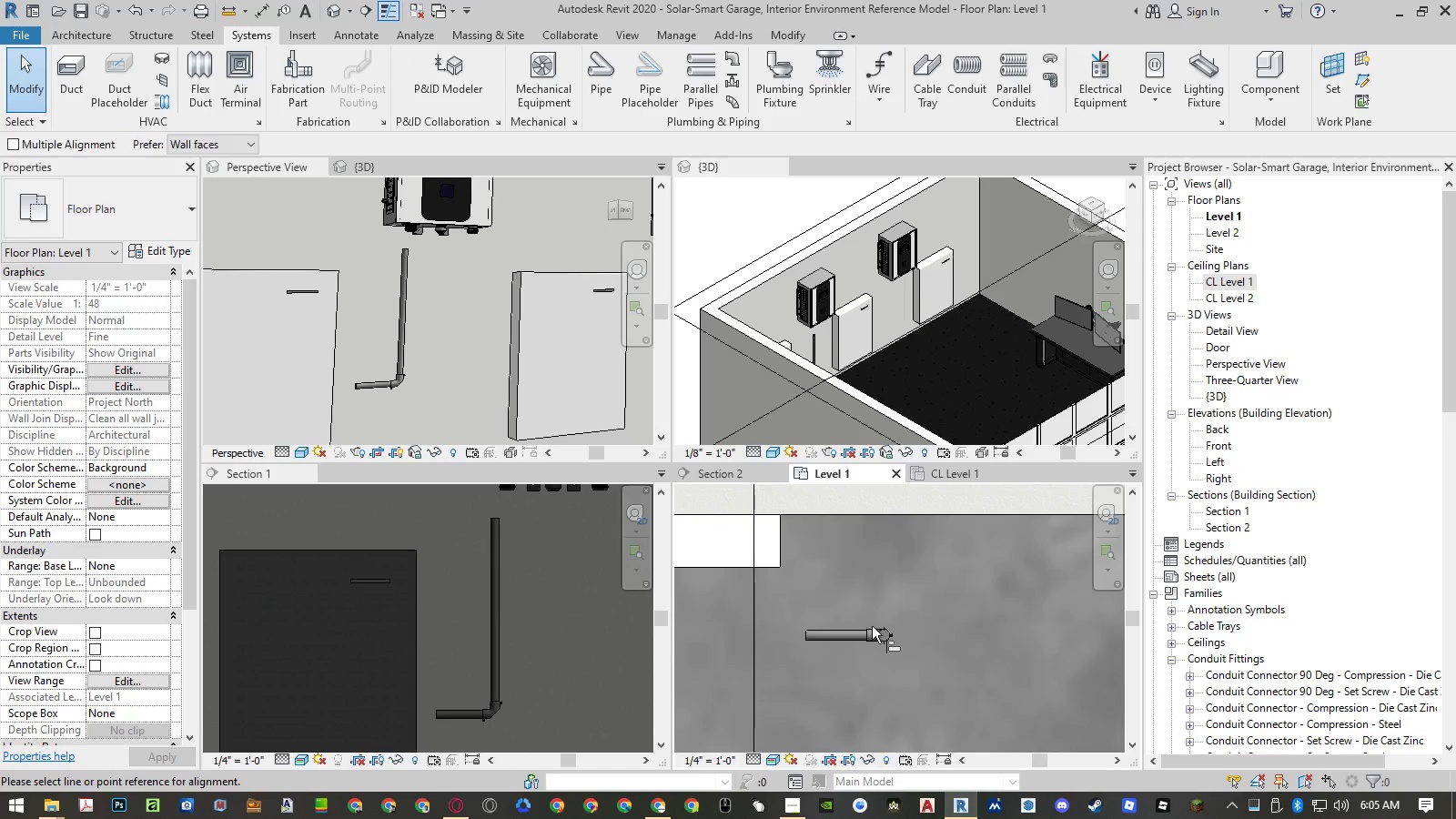 
scroll: coordinate [872, 626], scroll_direction: up, amount: 5.0
 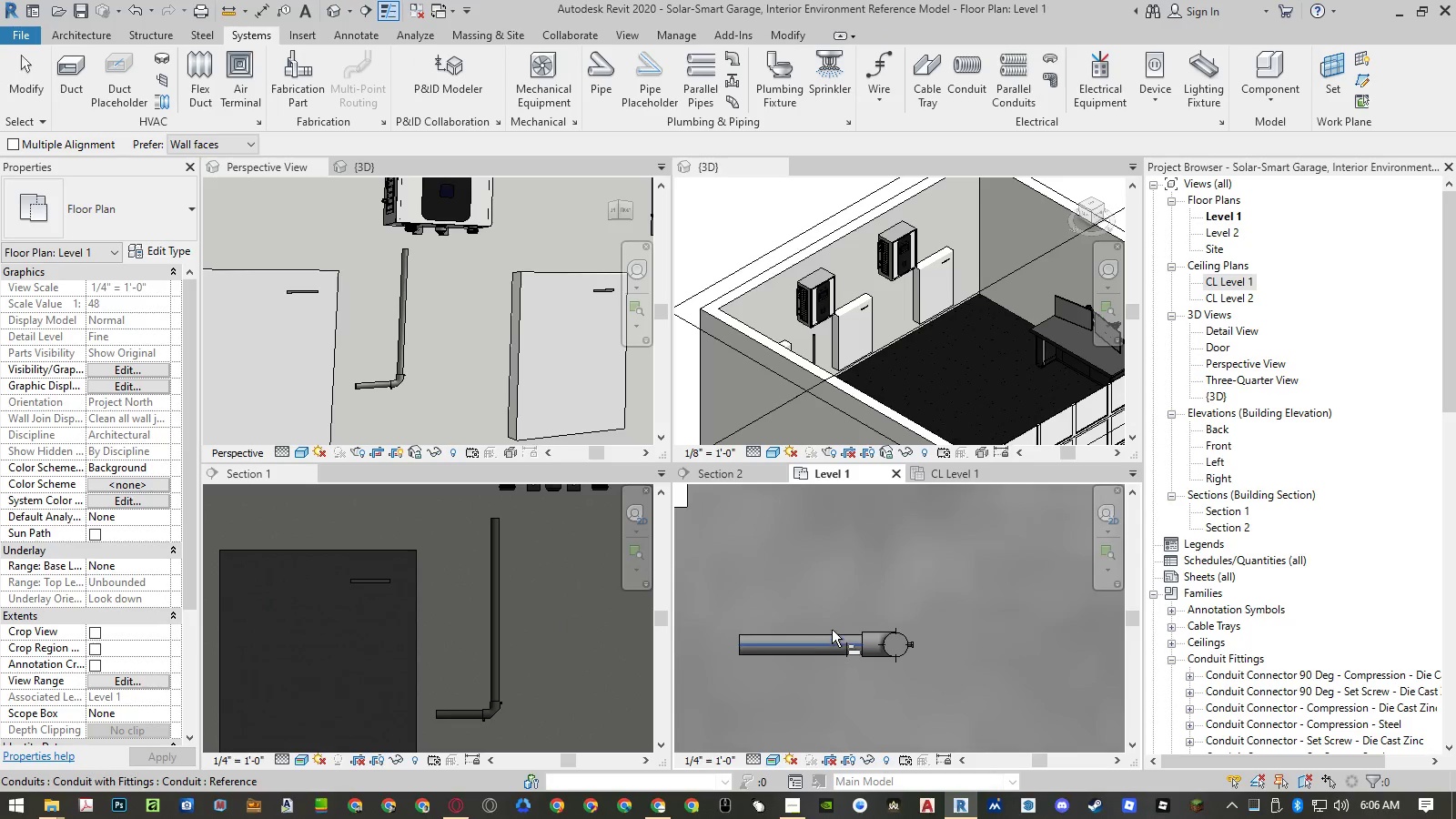 
scroll: coordinate [834, 654], scroll_direction: down, amount: 5.0
 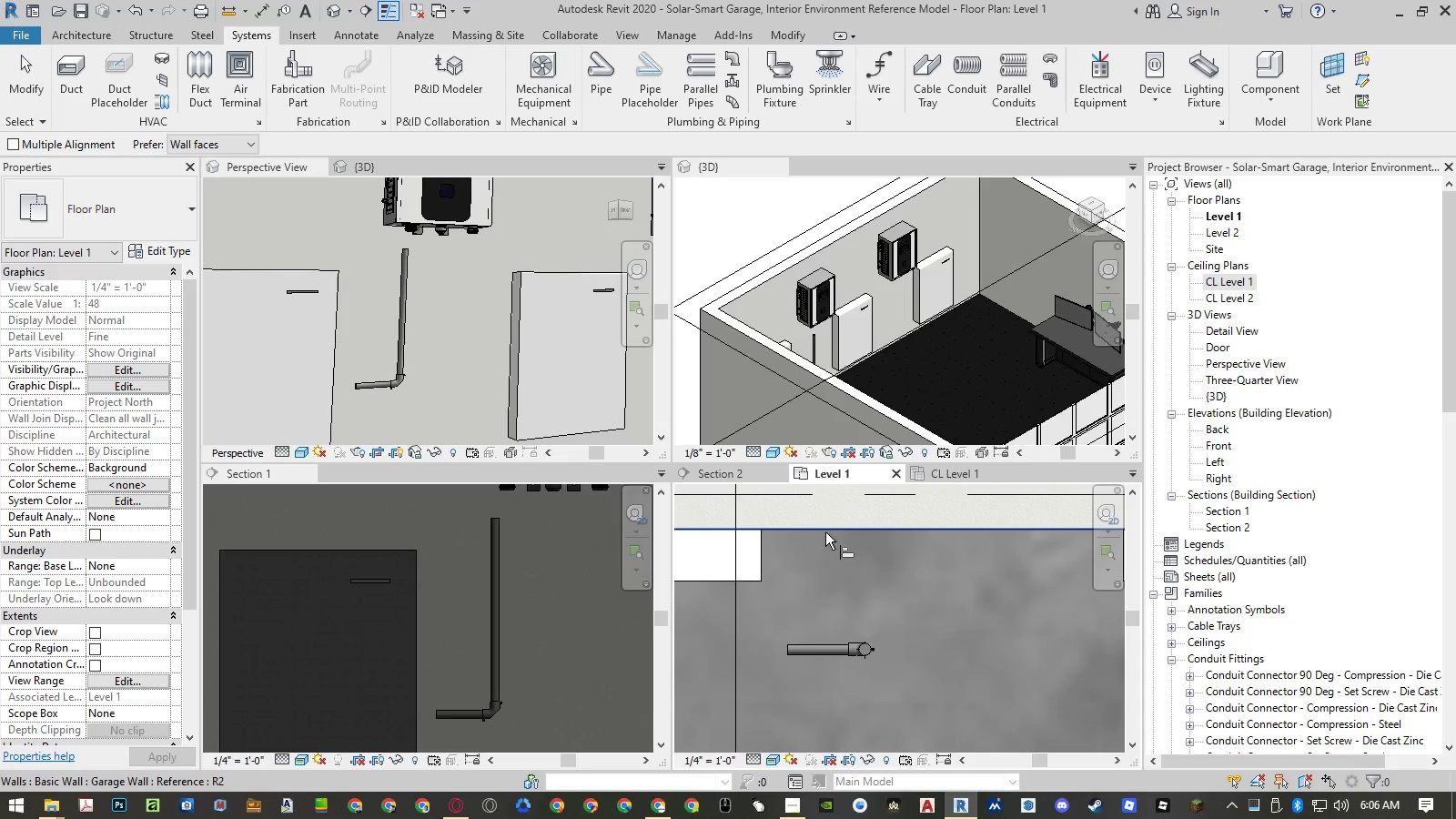 
left_click([825, 531])
 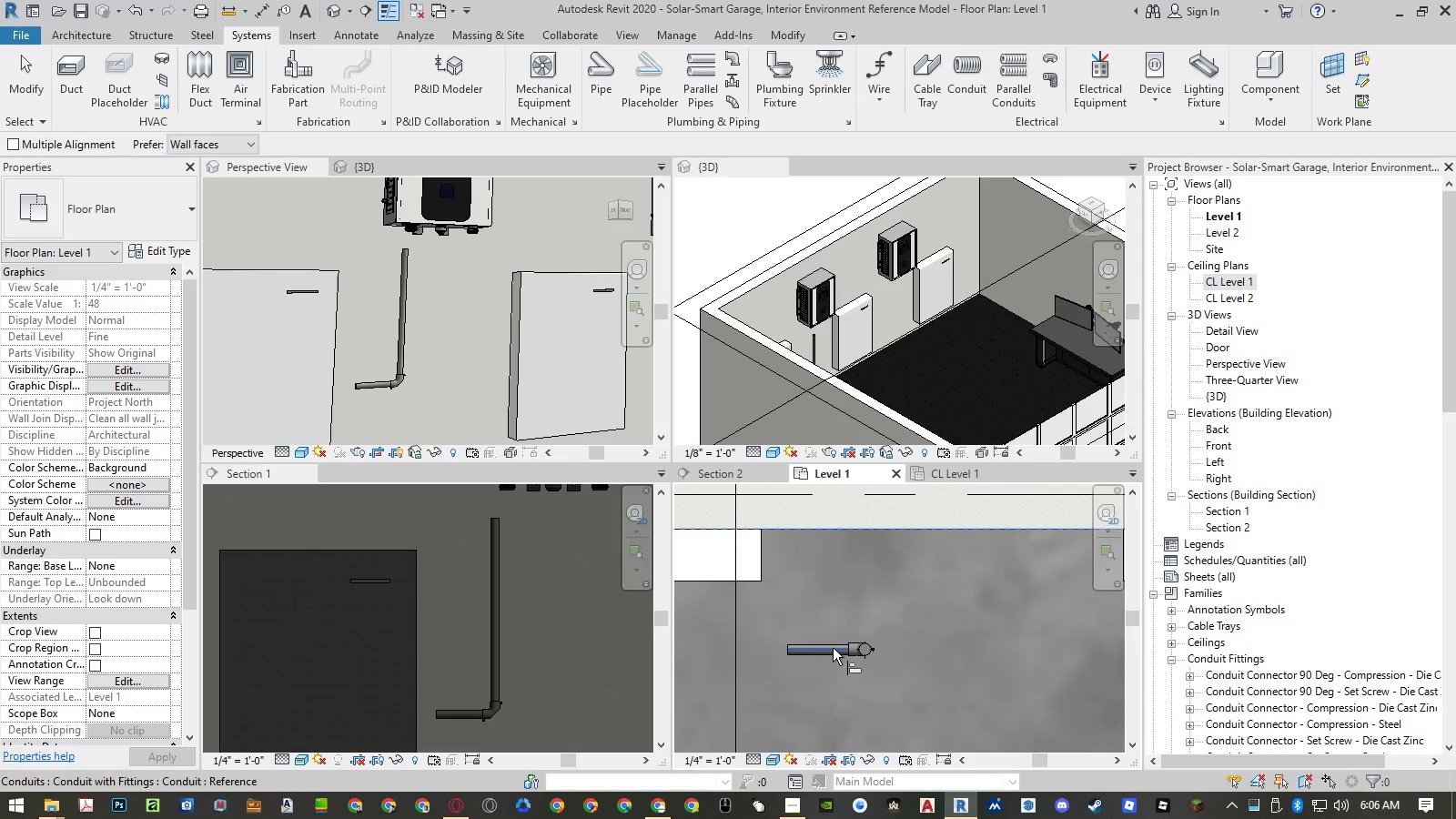 
left_click([833, 648])
 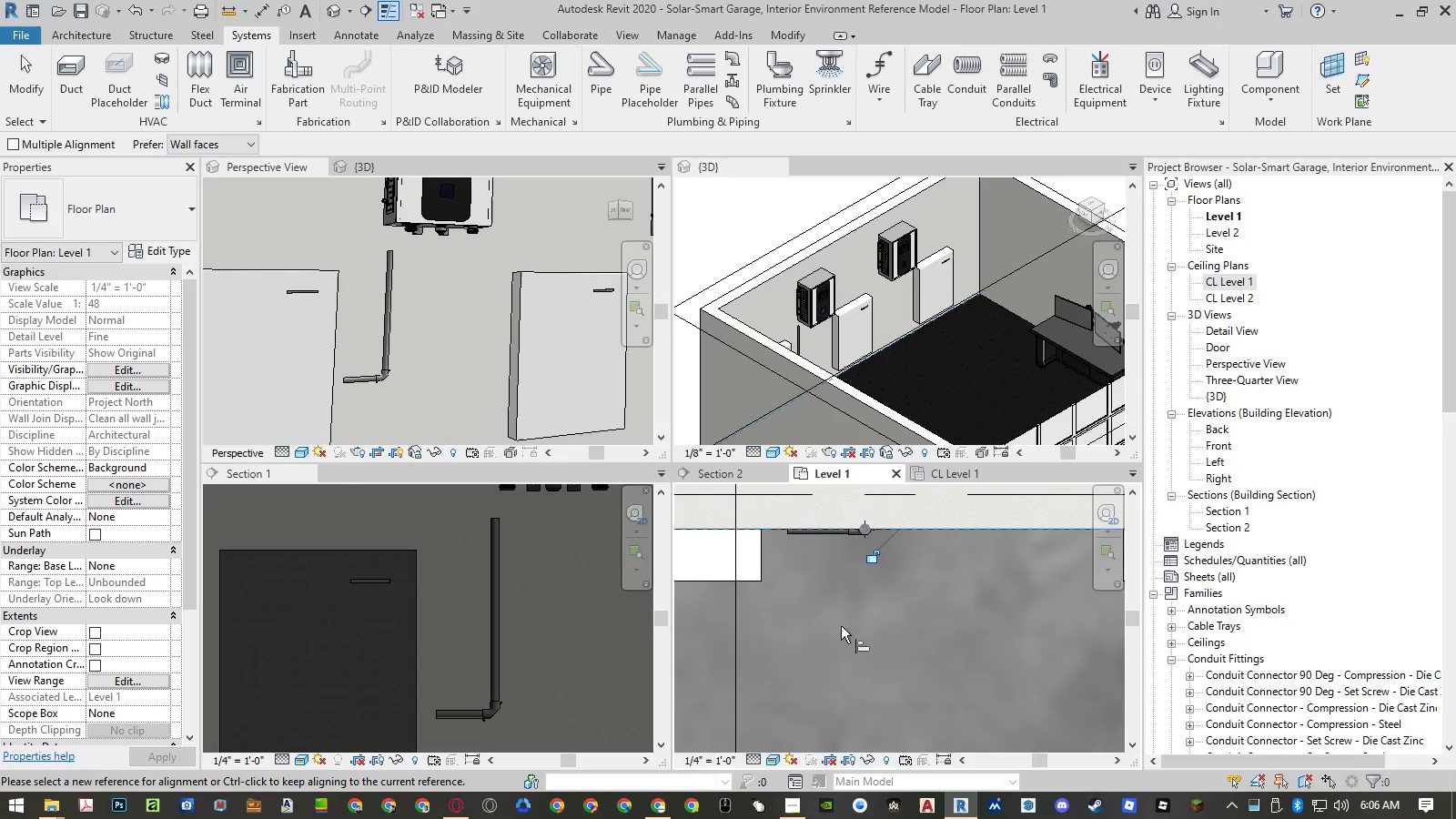 
key(Escape)
 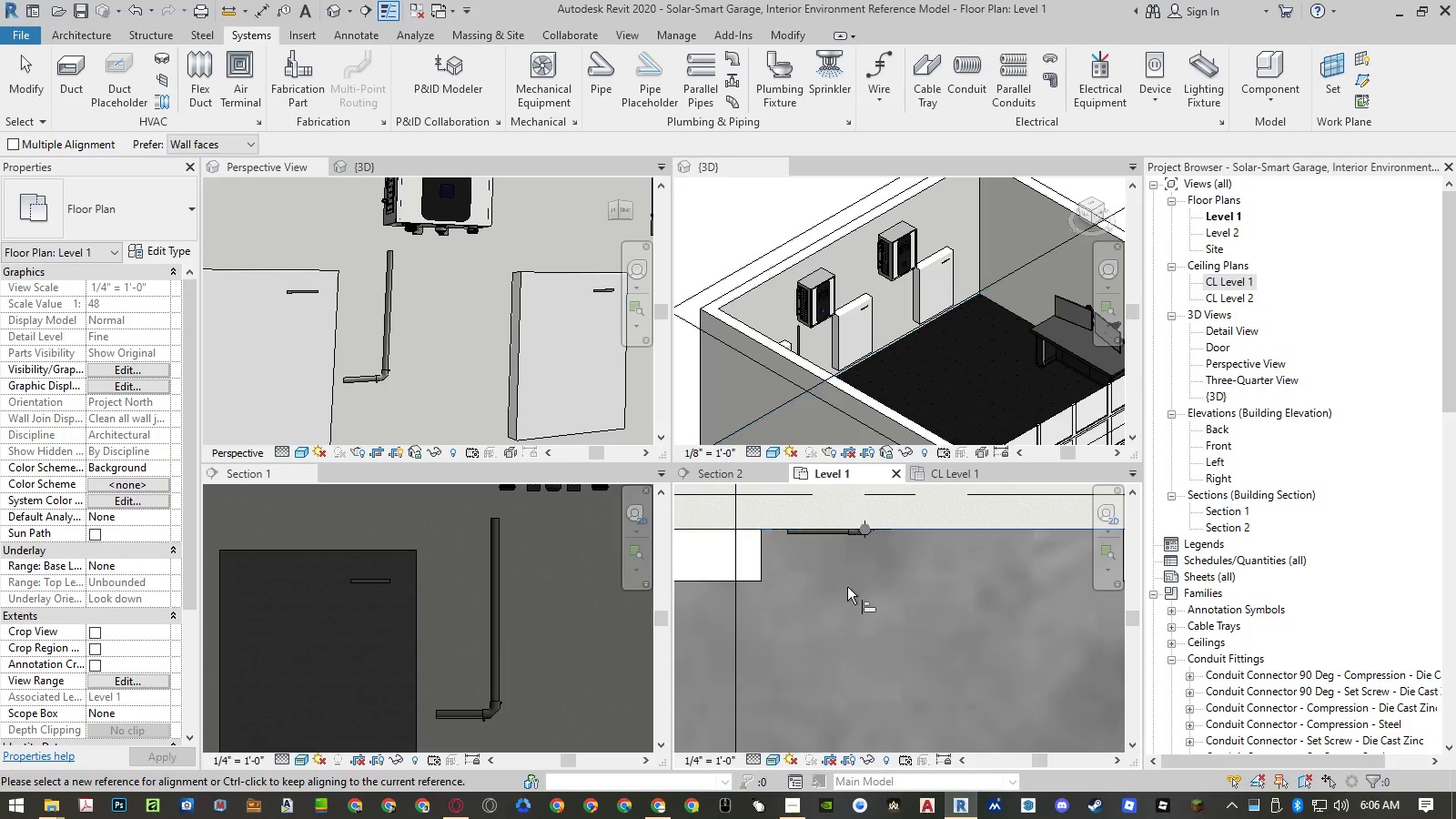 
key(Escape)
 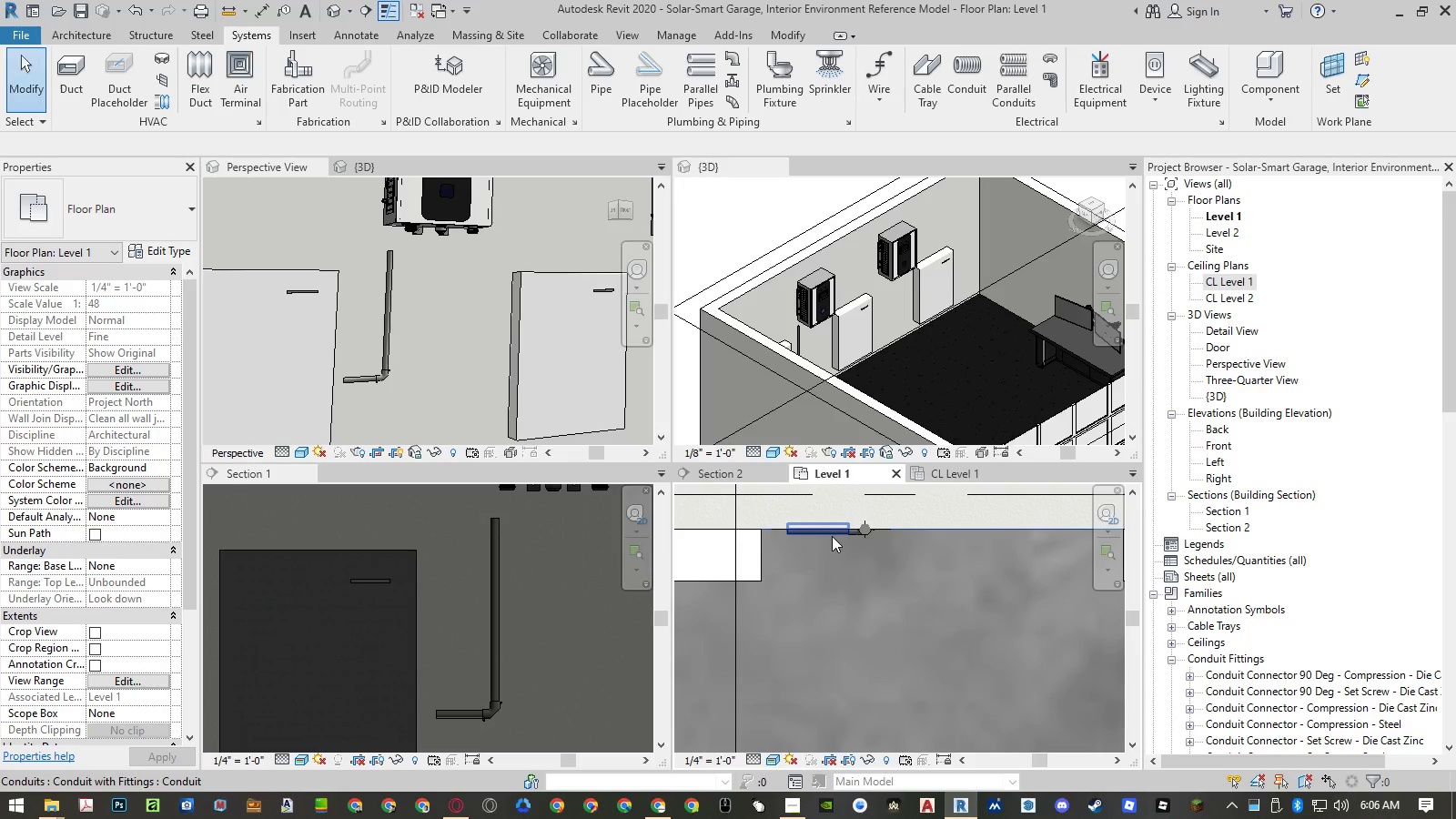 
left_click([832, 536])
 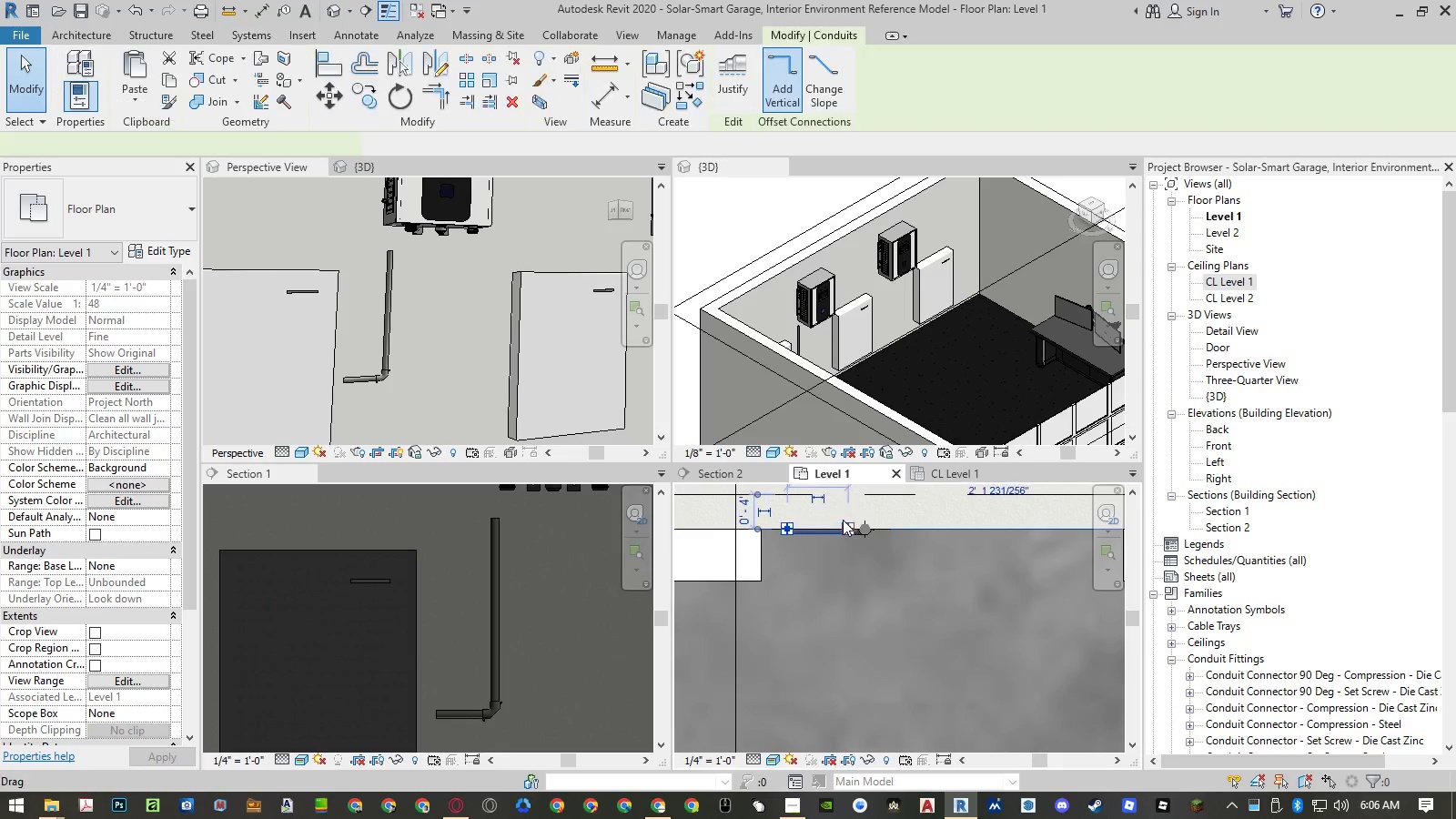 
scroll: coordinate [843, 519], scroll_direction: up, amount: 7.0
 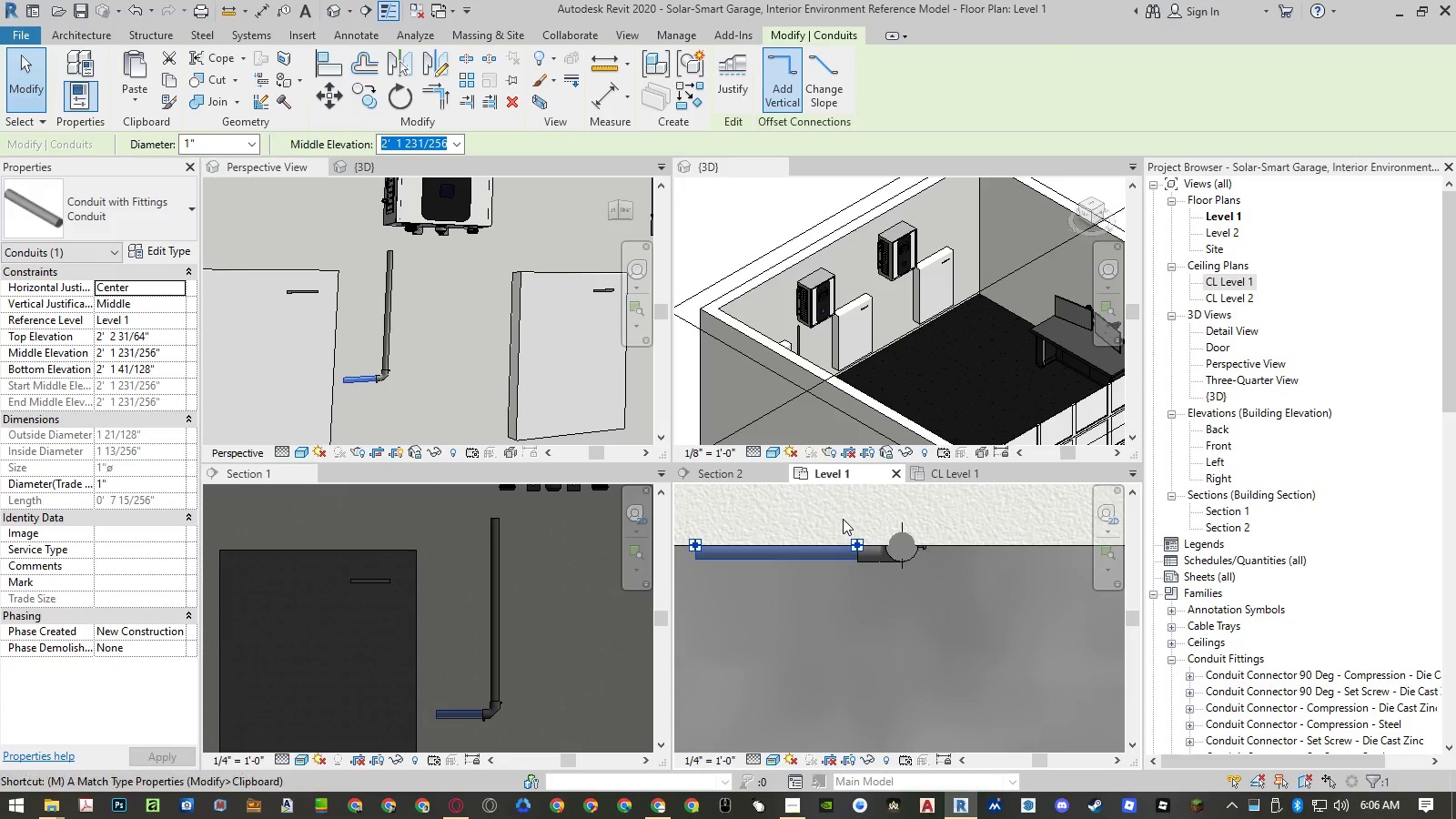 
type(mv)
 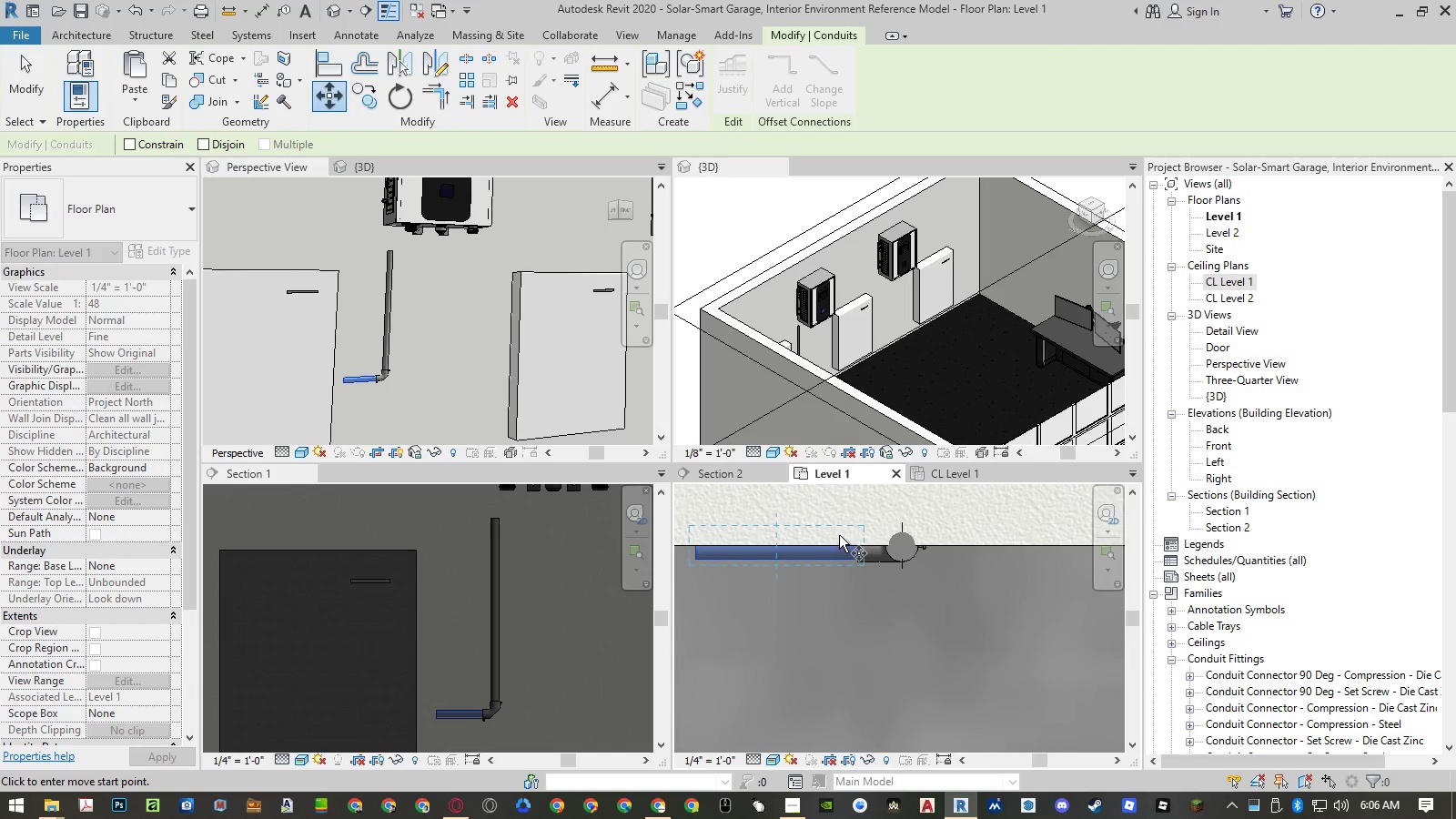 
left_click([839, 533])
 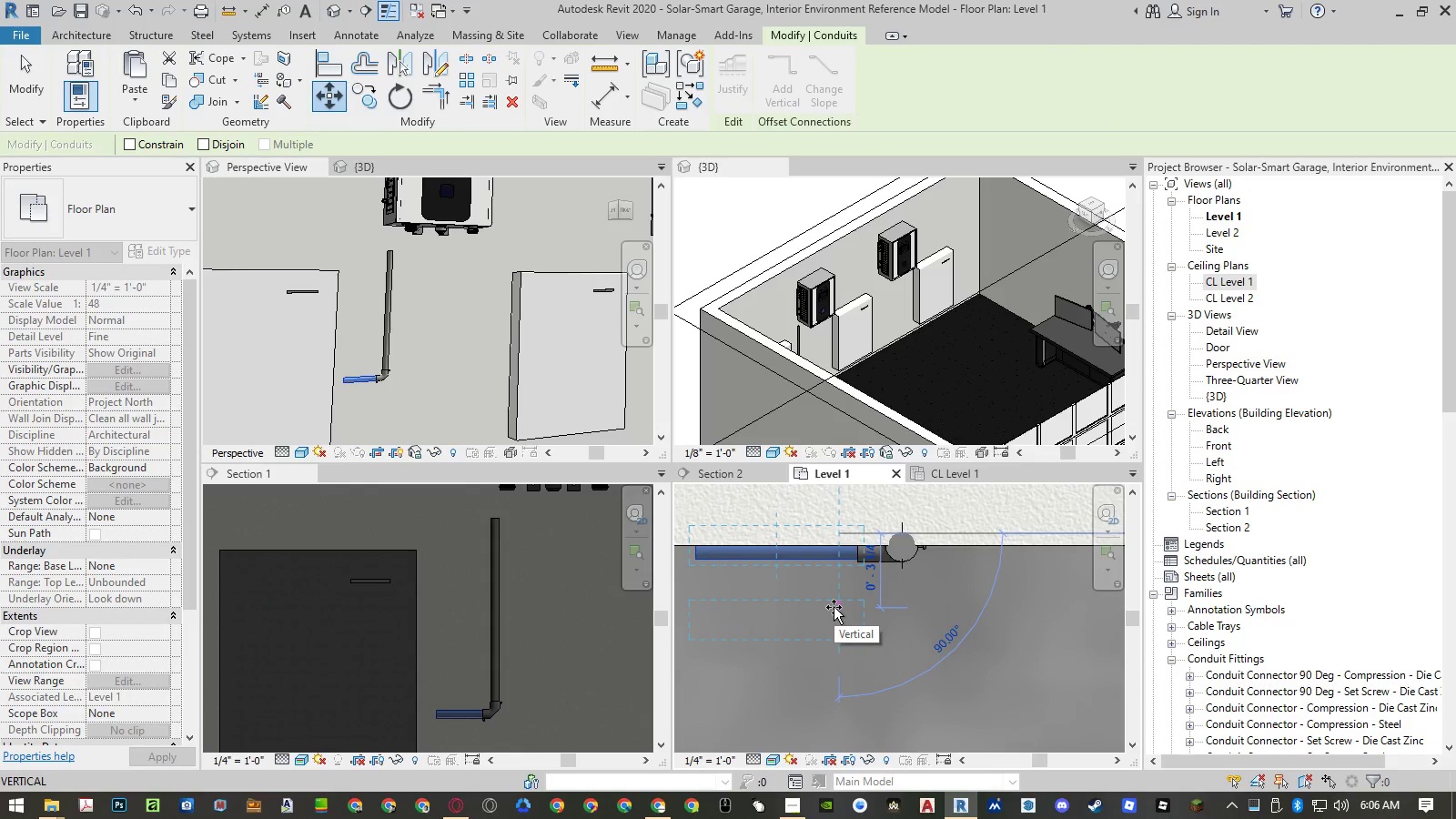 
key(Numpad1)
 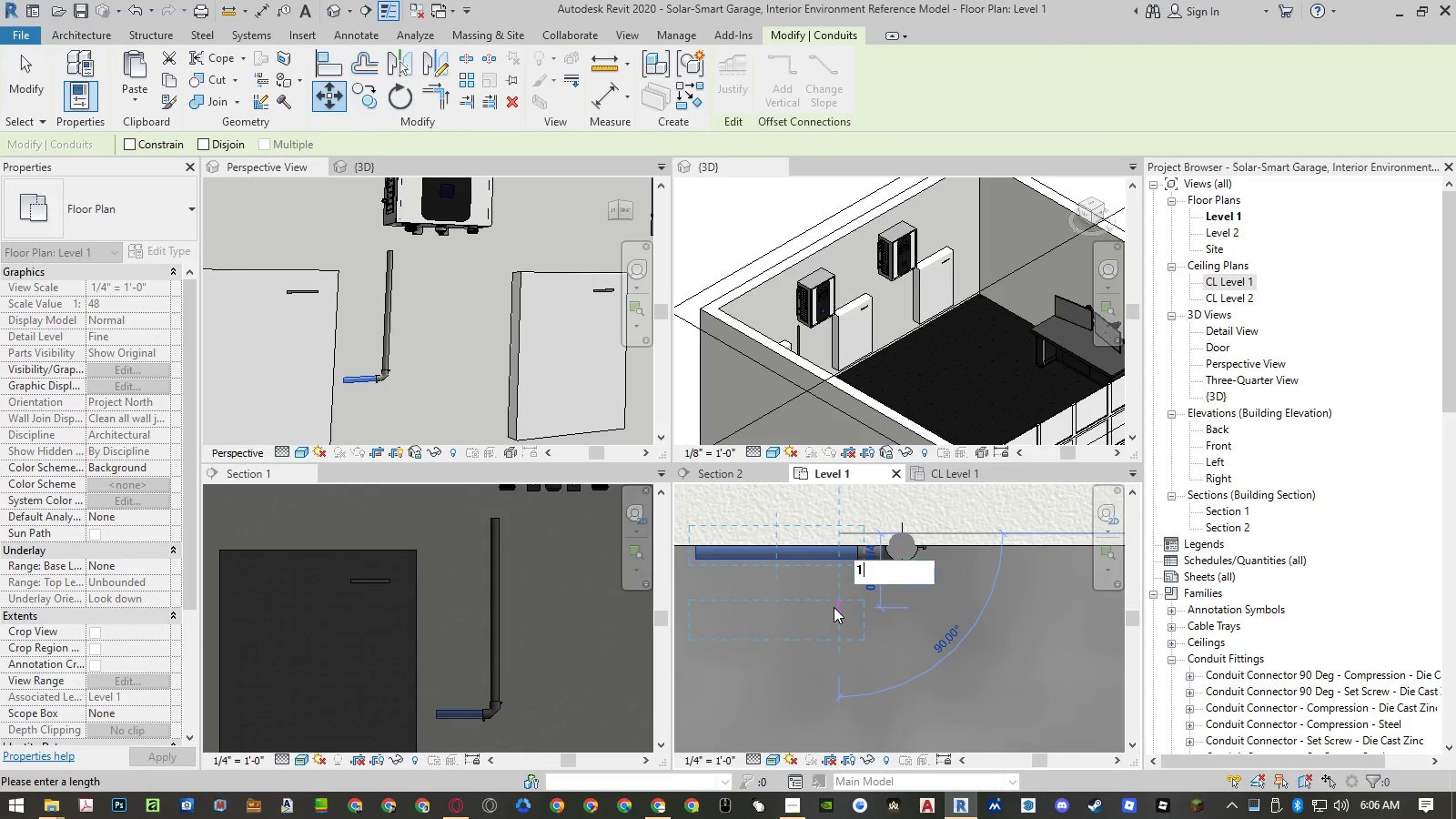 
key(NumpadEnter)
 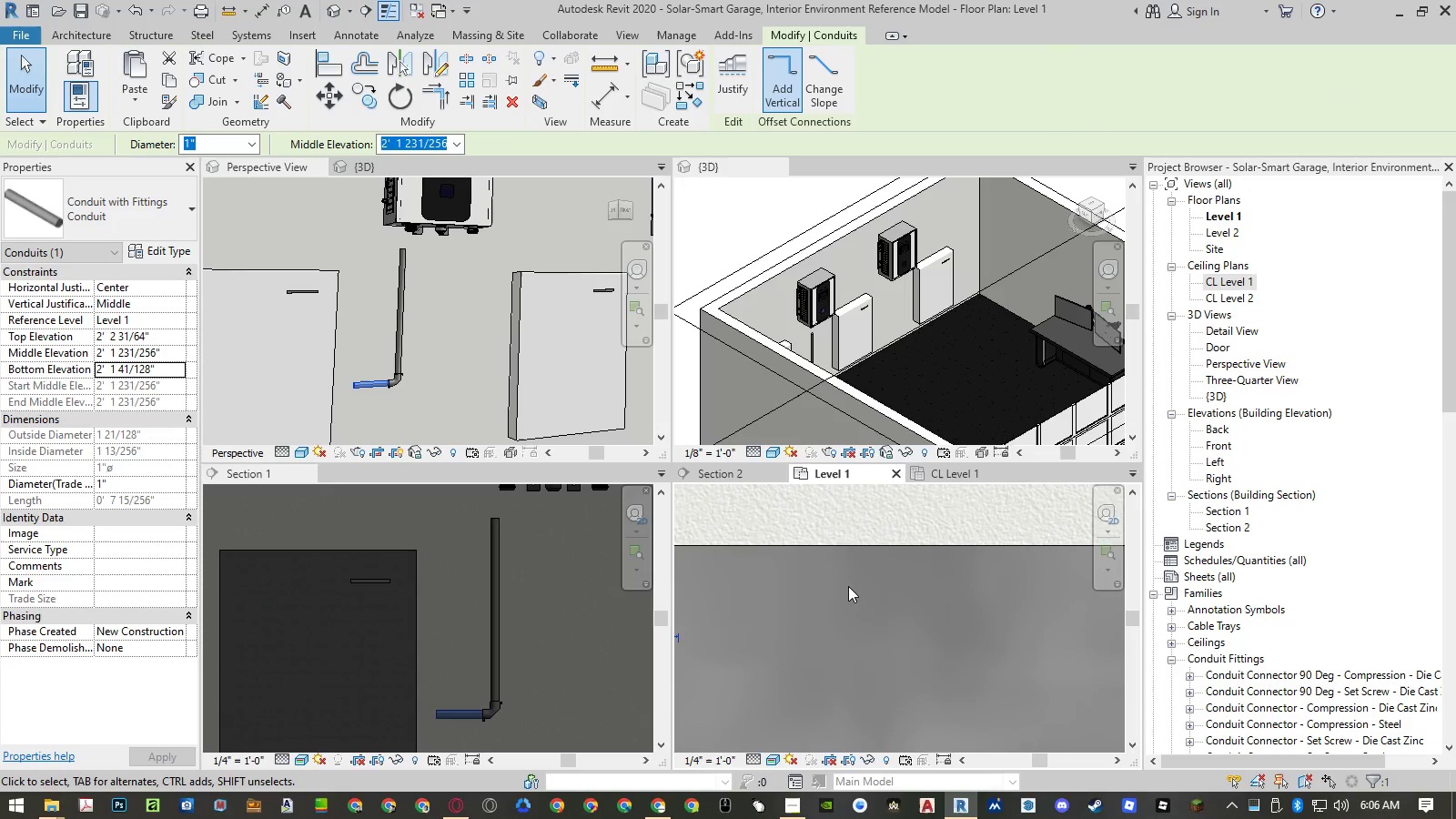 
key(Control+ControlLeft)
 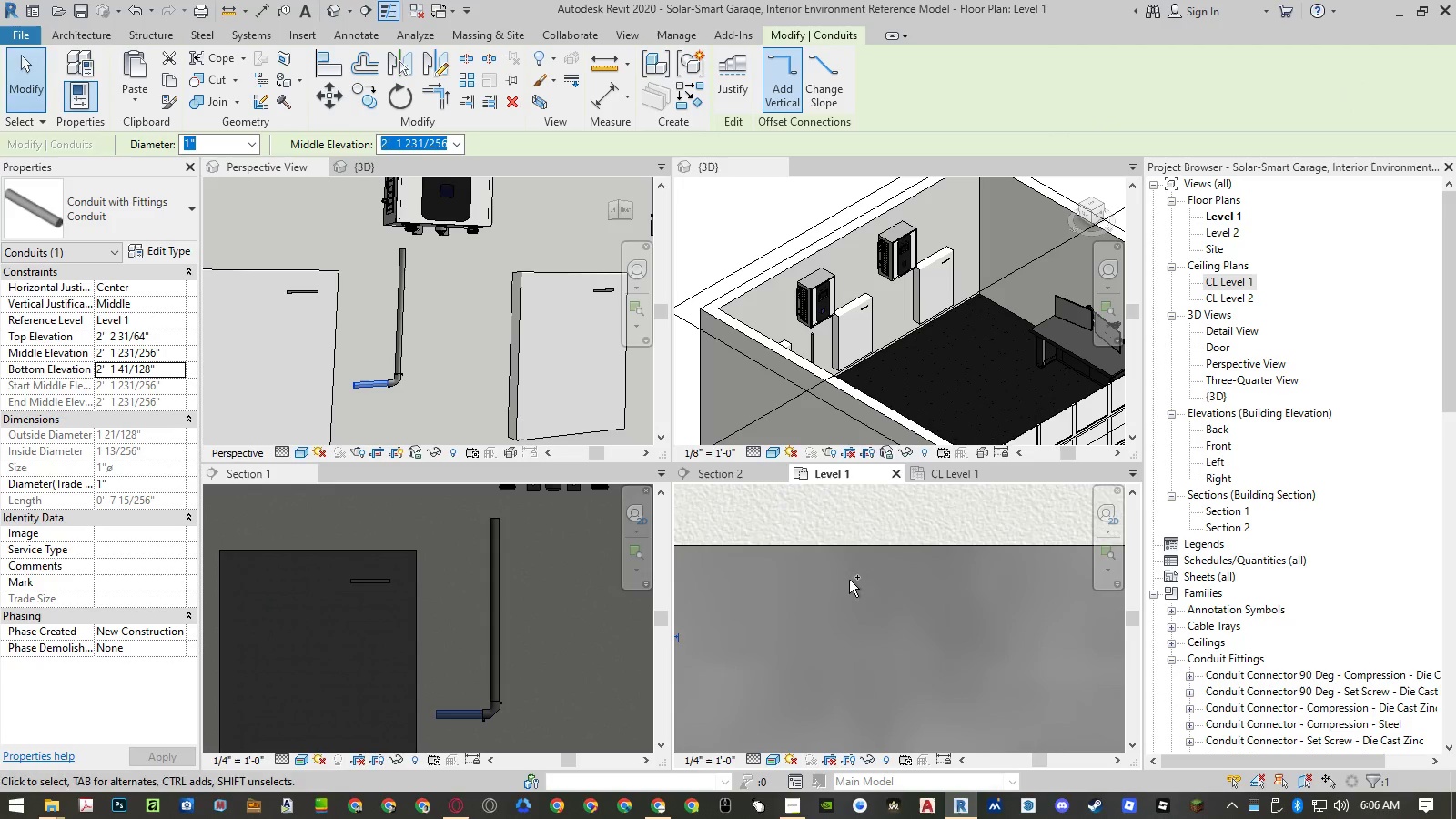 
key(Control+Z)
 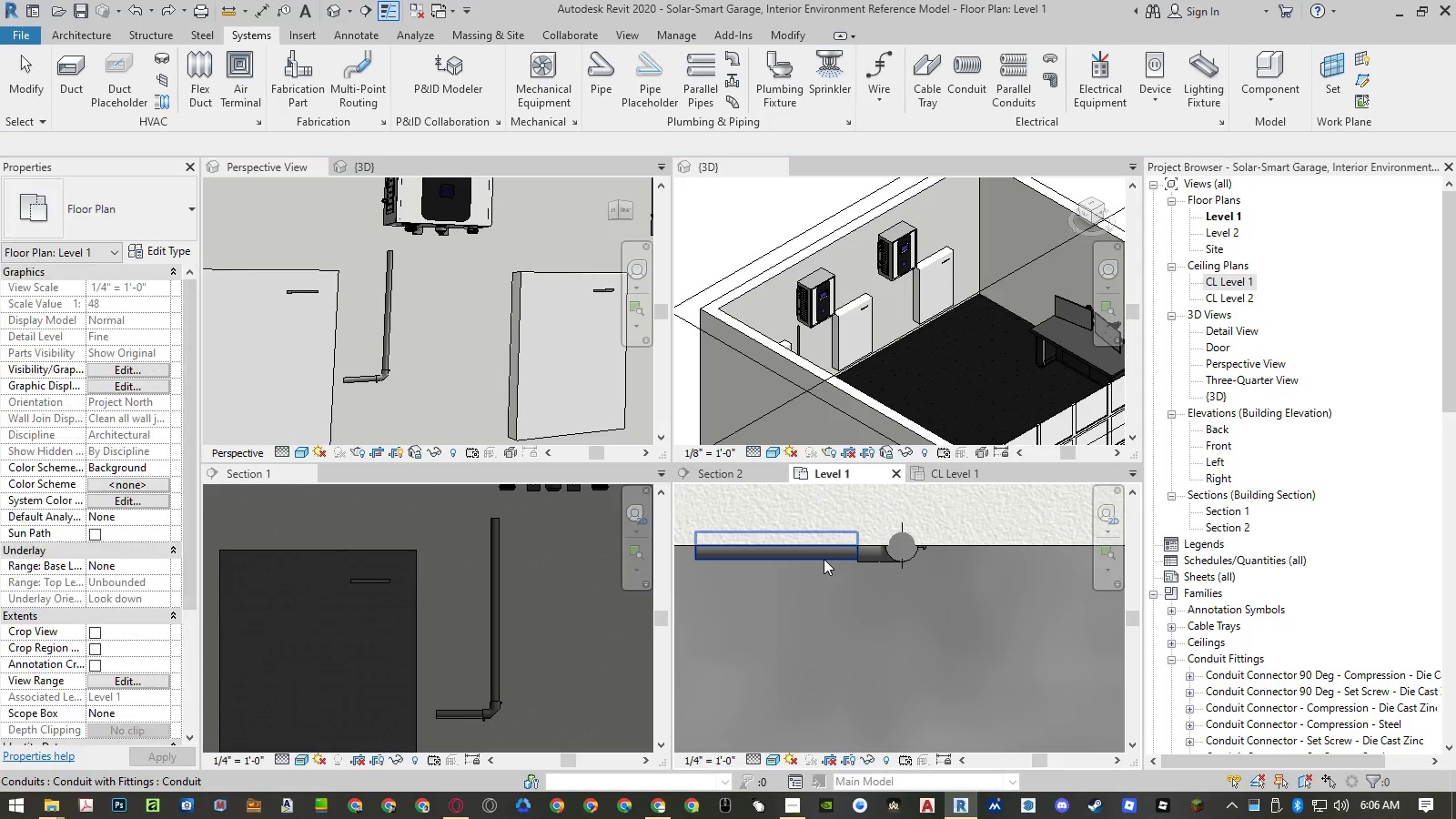 
left_click([824, 559])
 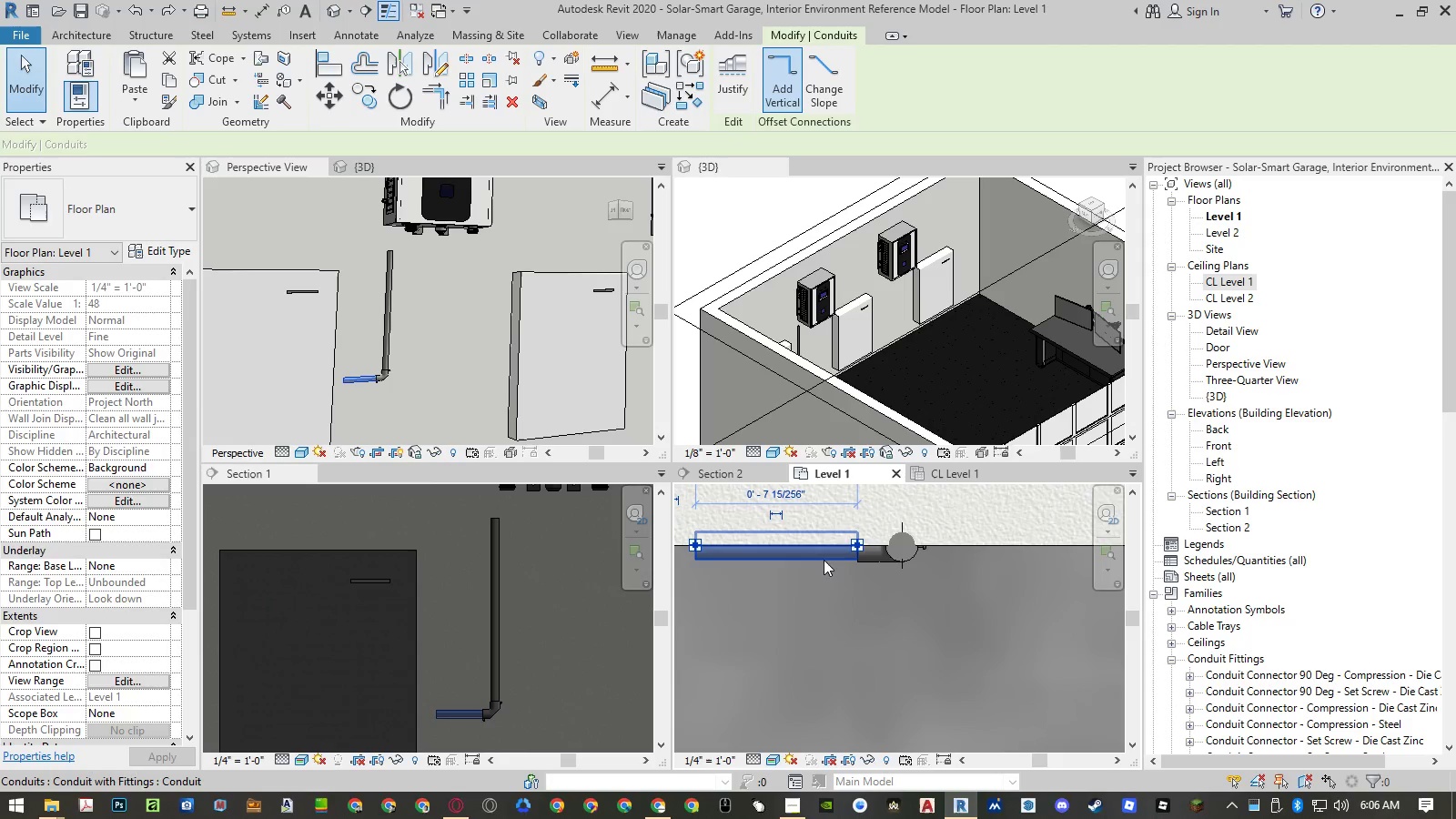 
type(mv)
 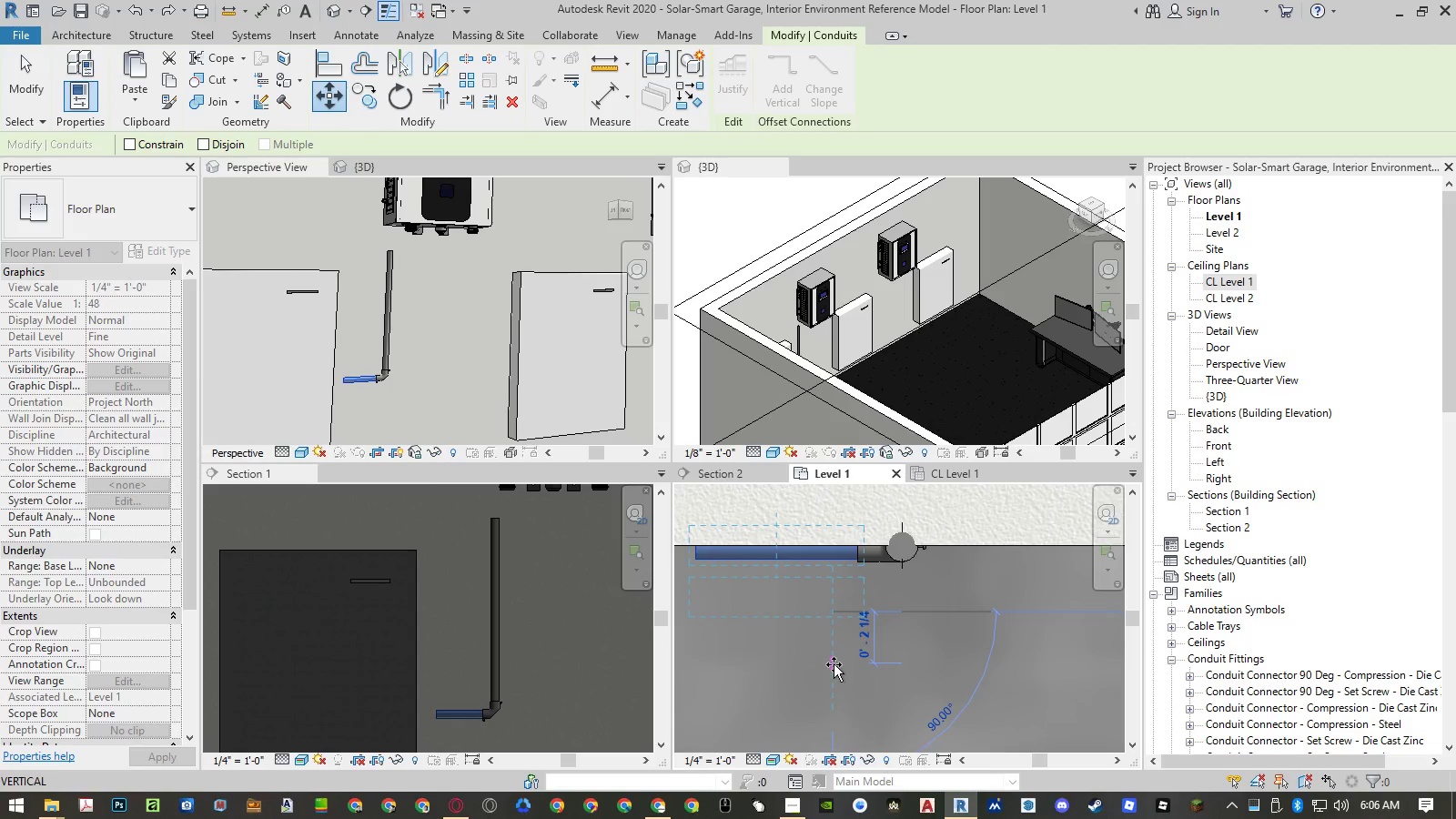 
key(Numpad1)
 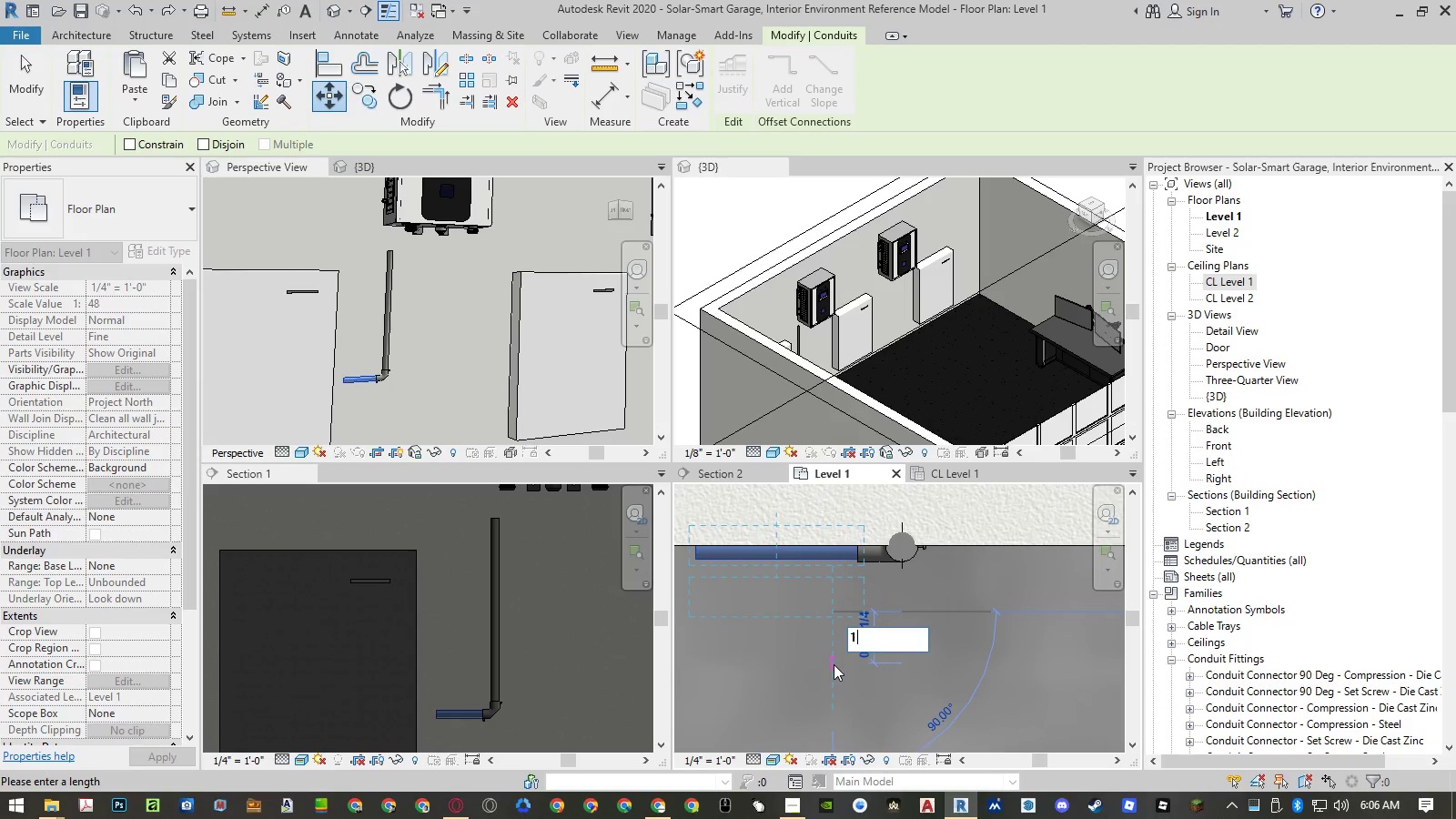 
key(Shift+ShiftRight)
 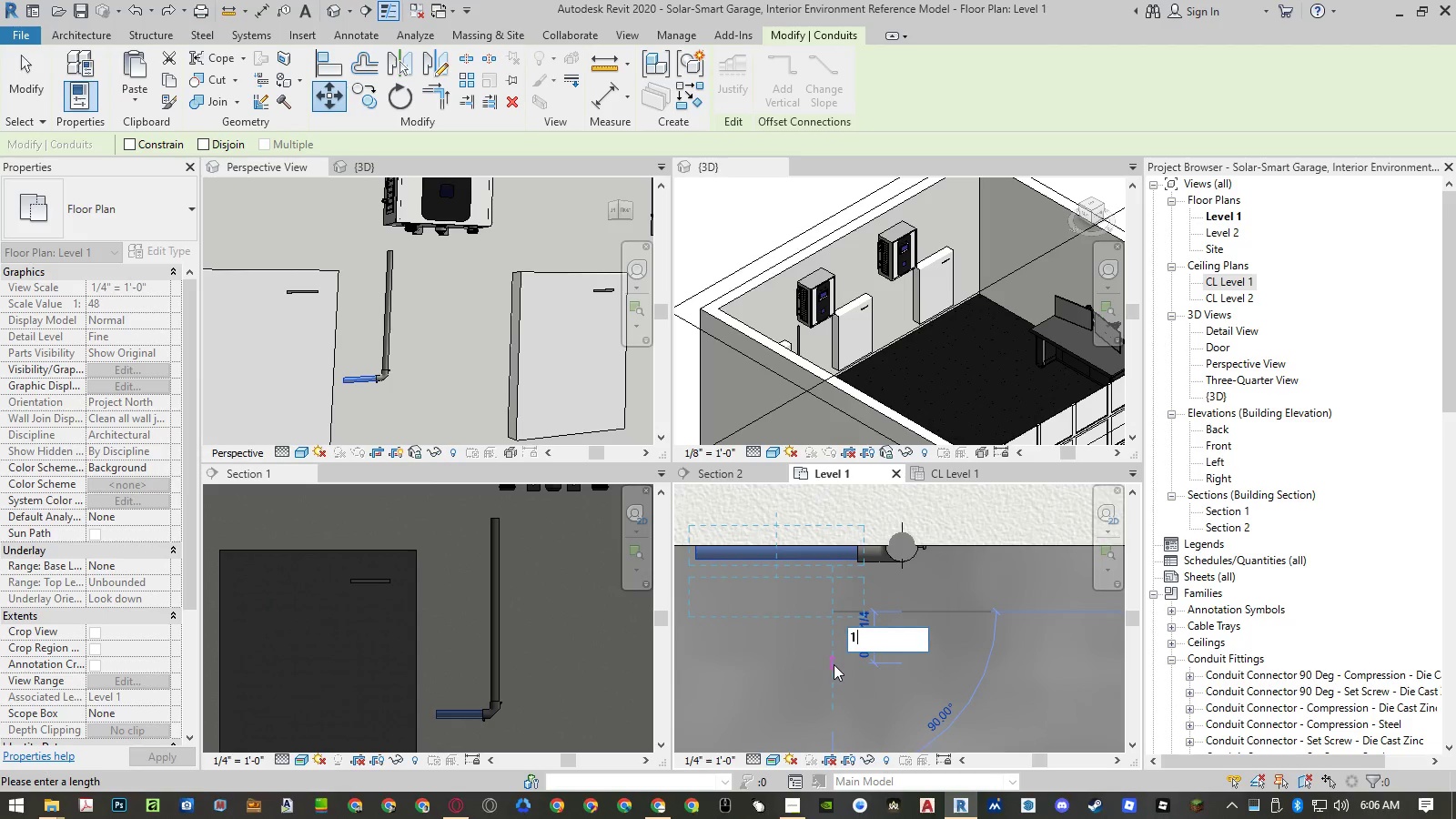 
key(Shift+Quote)
 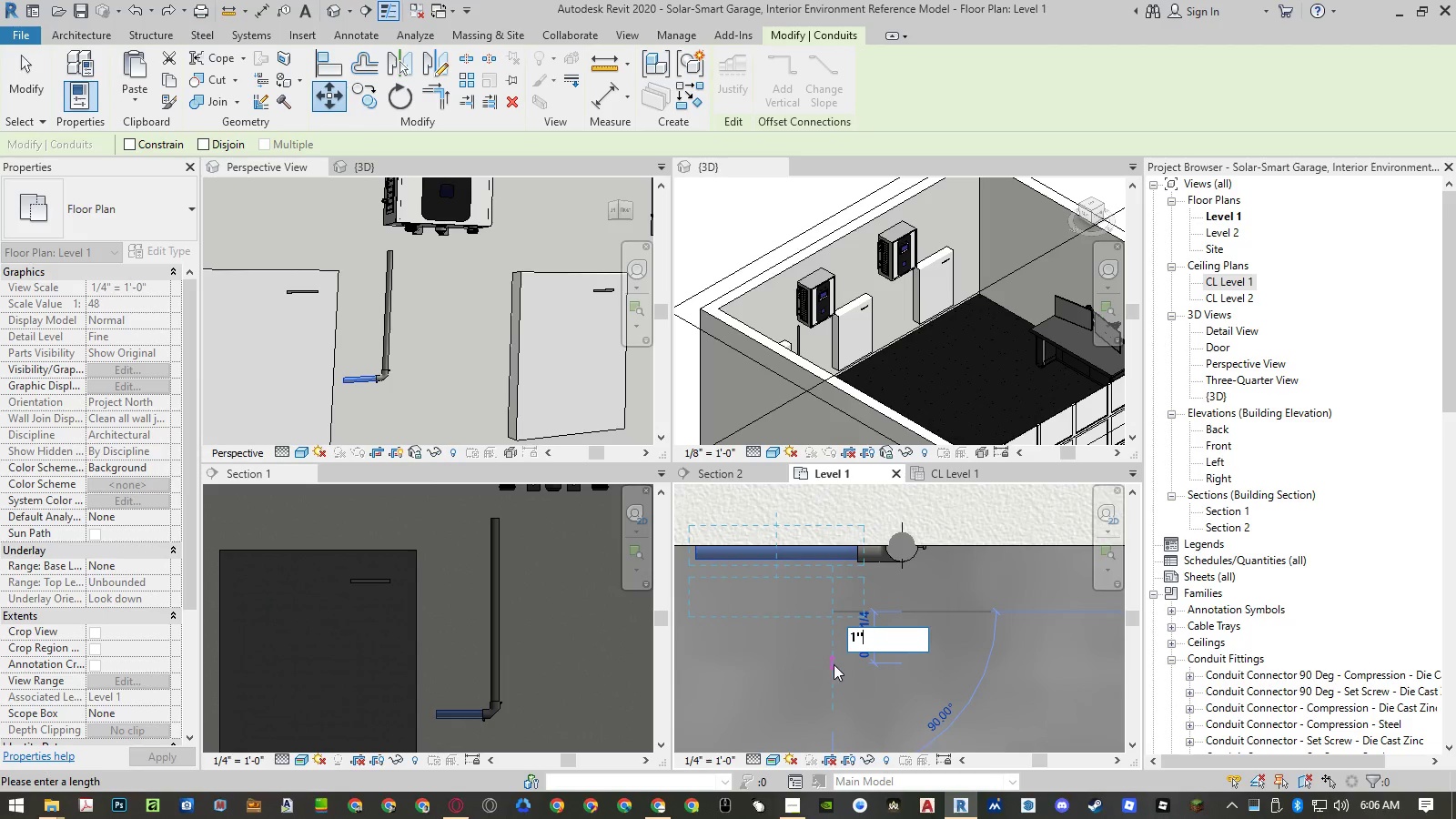 
key(NumpadEnter)
 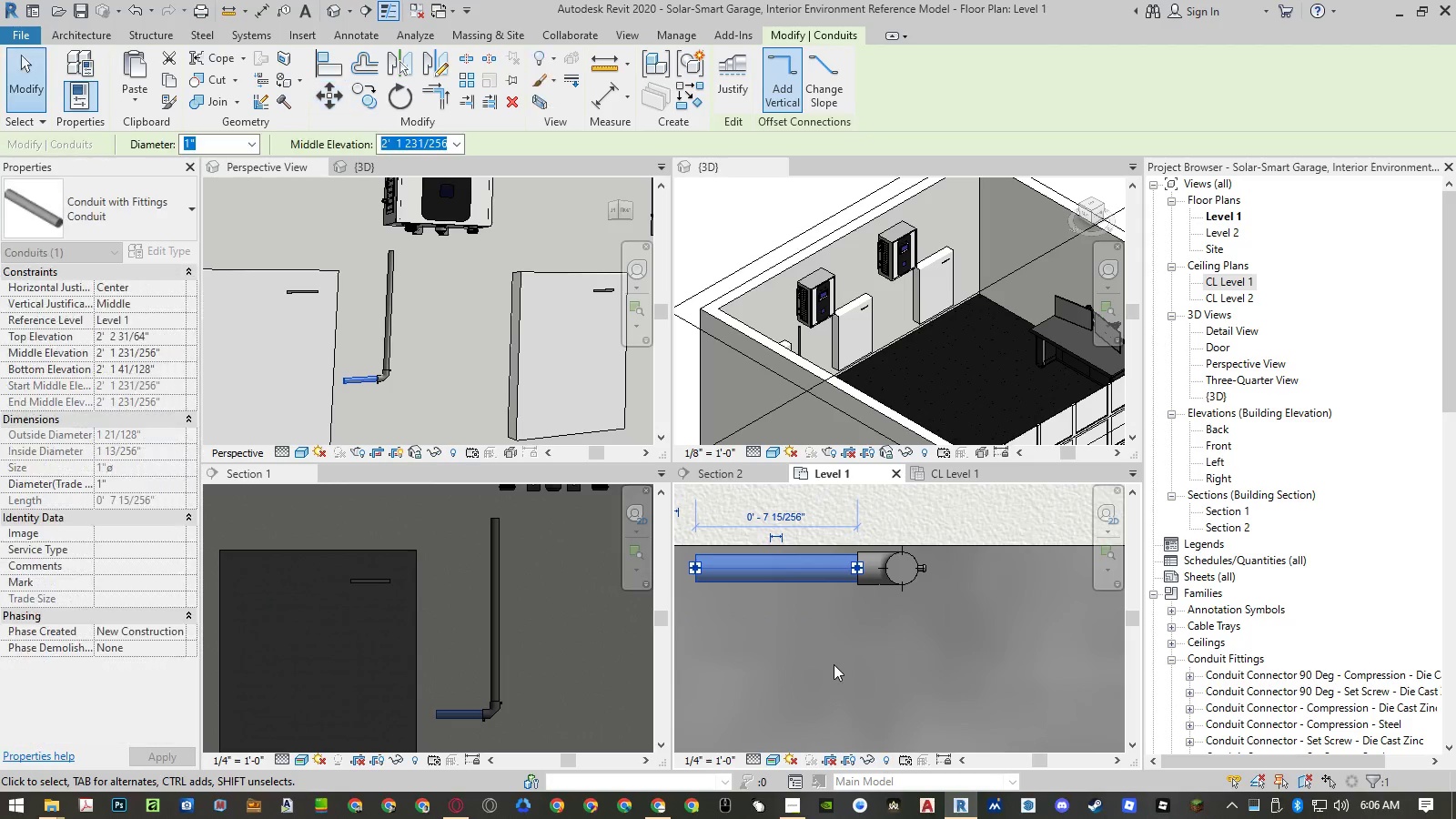 
hold_key(key=Escape, duration=8.22)
 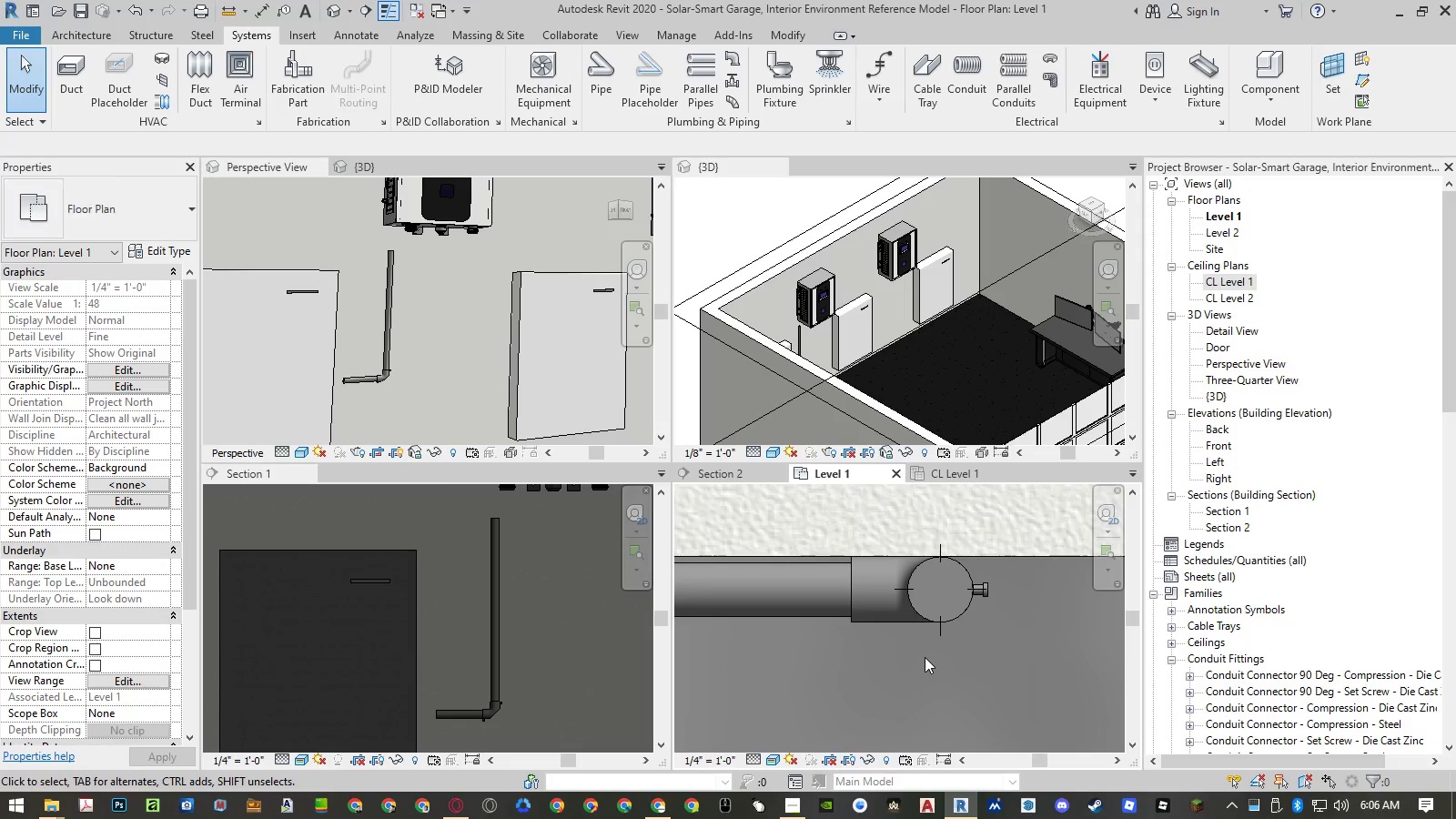 
scroll: coordinate [864, 534], scroll_direction: up, amount: 5.0
 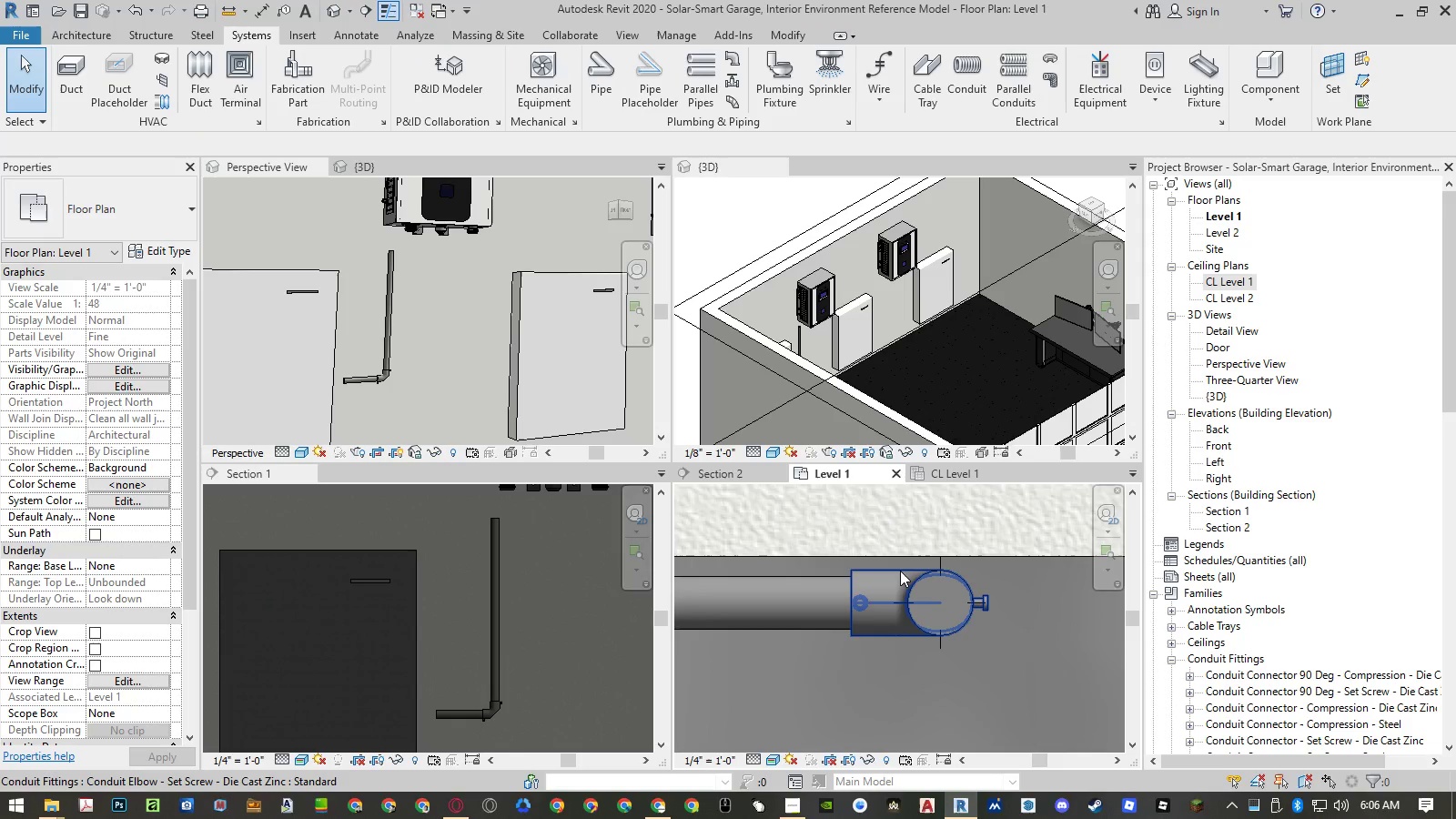 
left_click([900, 571])
 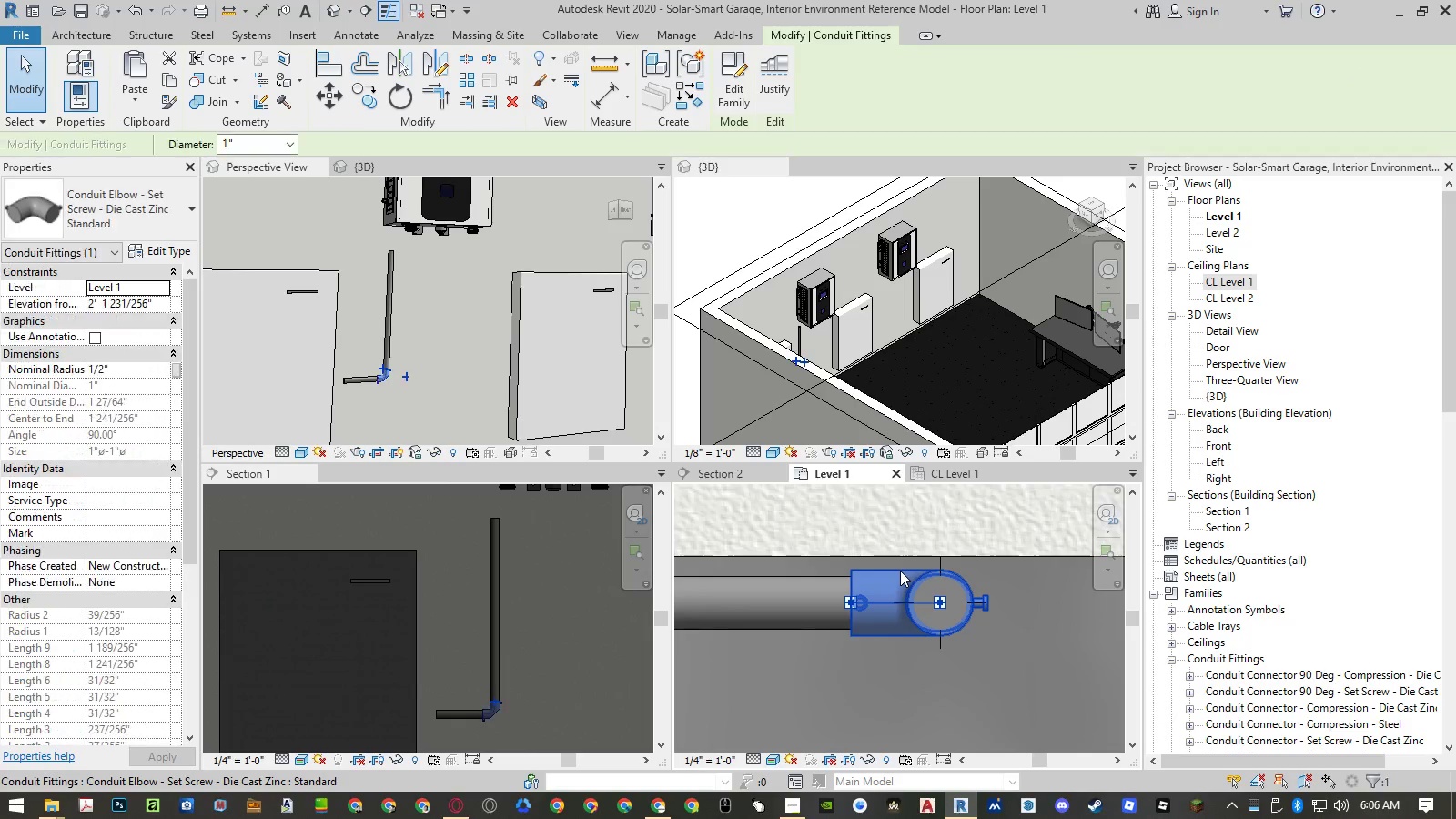 
type(mv)
 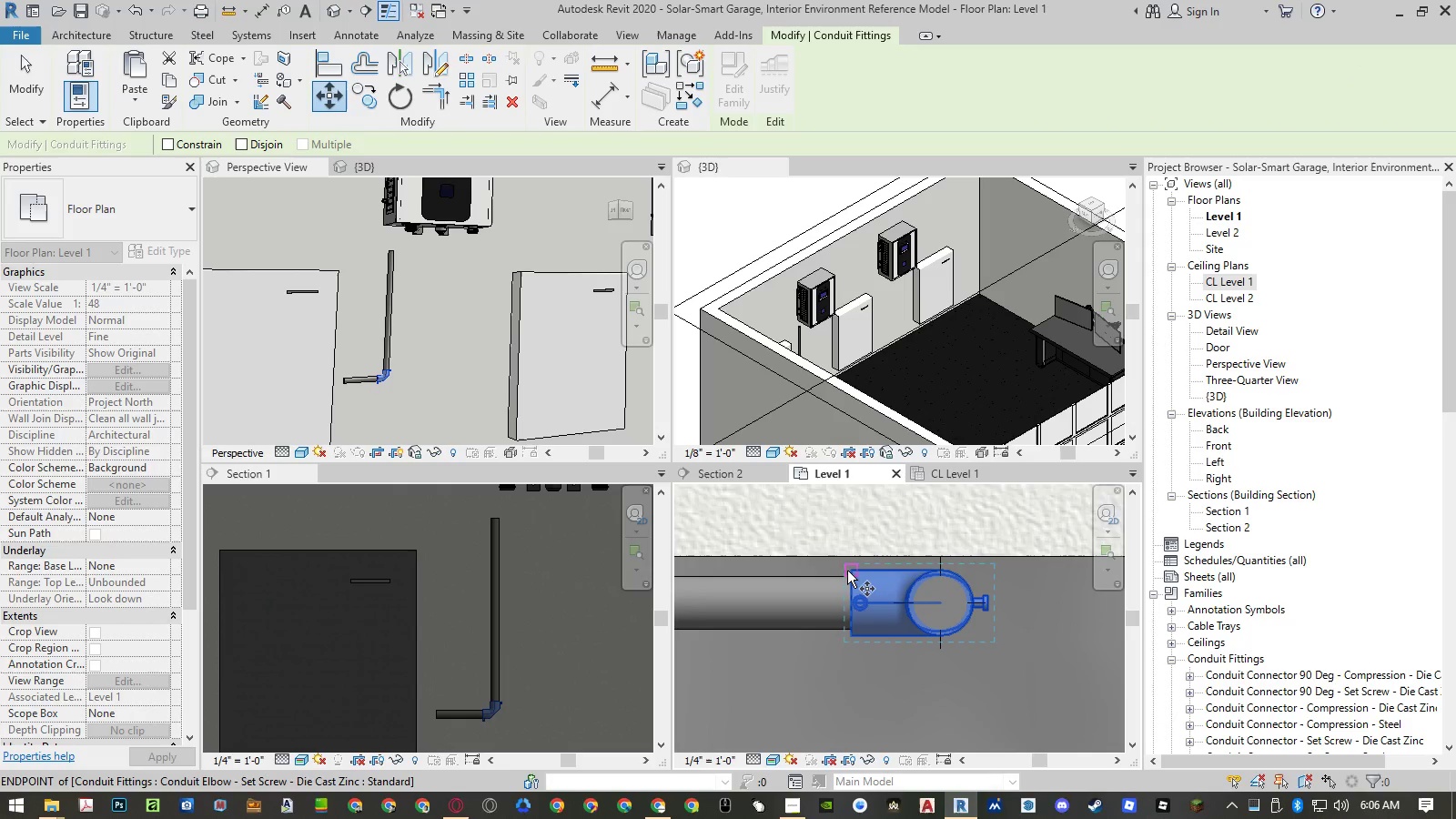 
left_click([847, 571])
 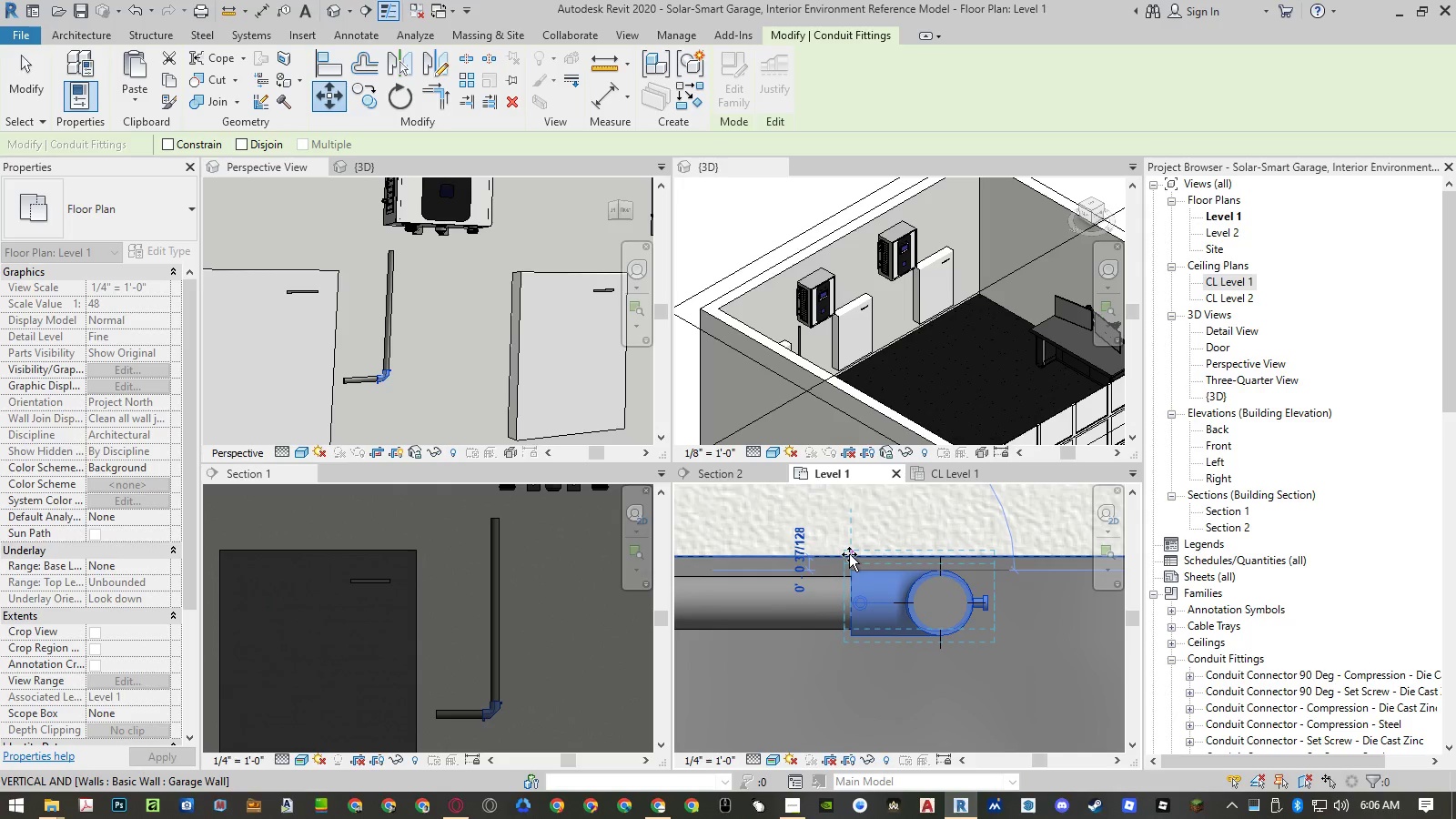 
left_click([849, 554])
 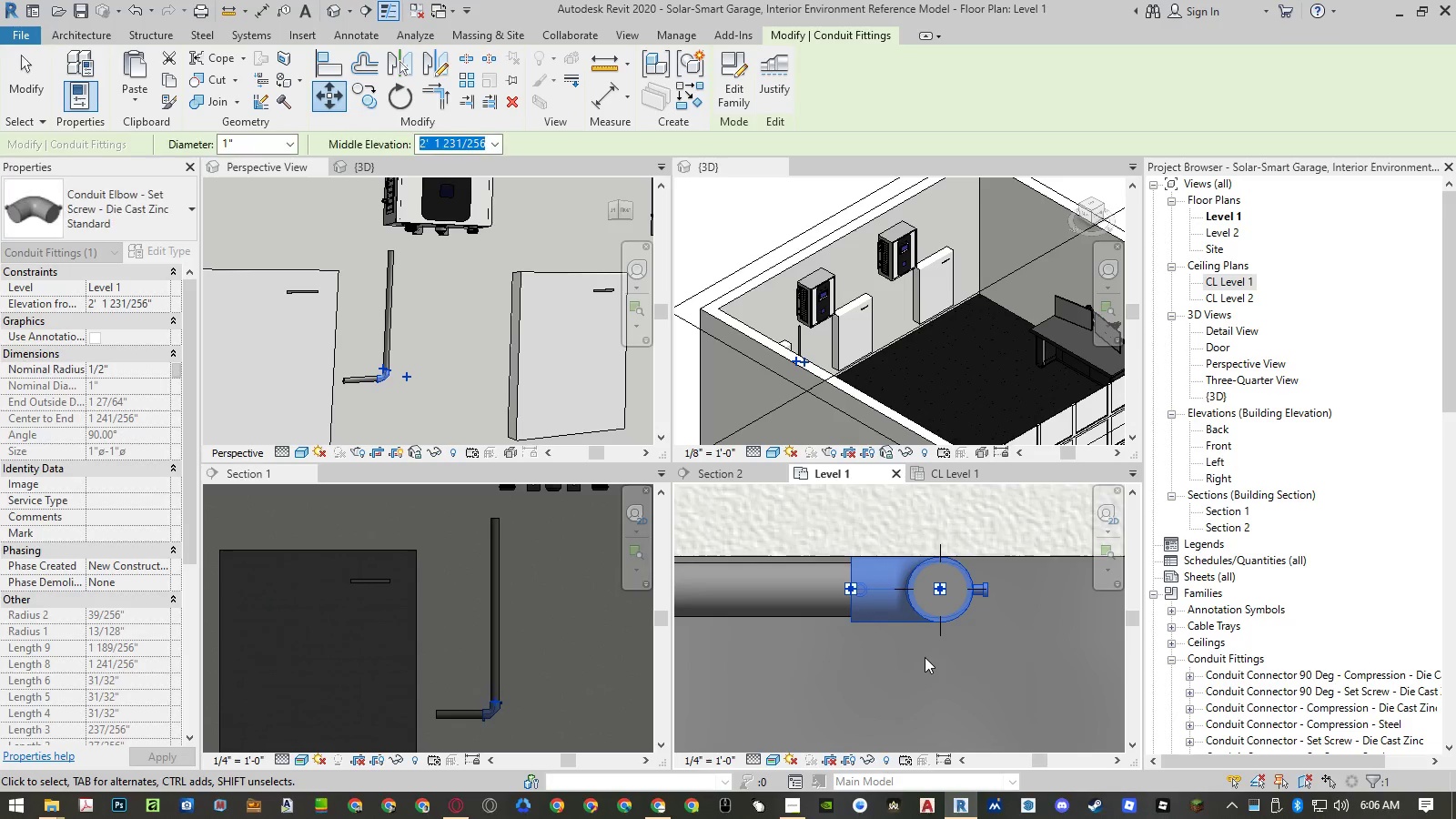 
key(Escape)
 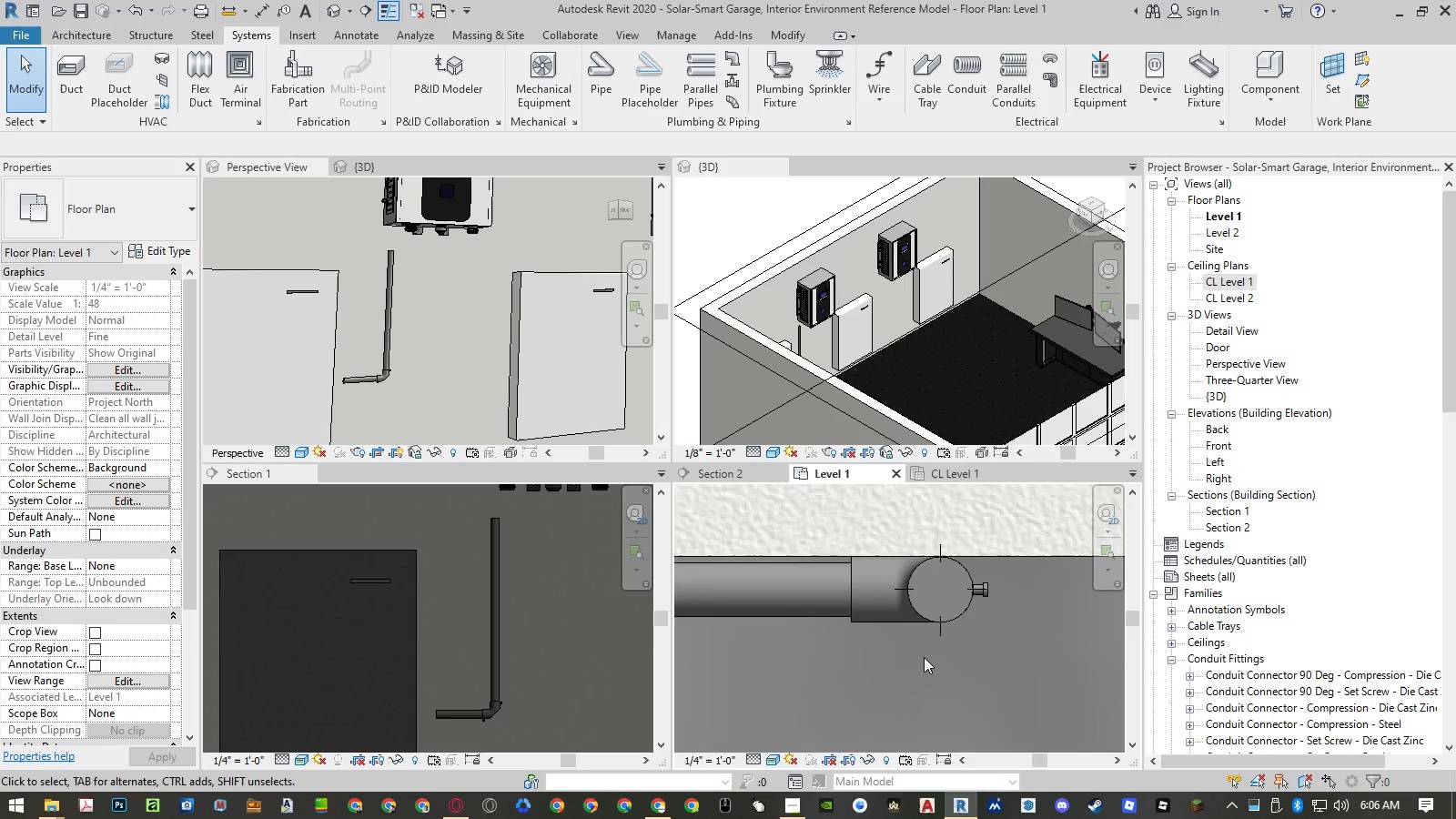 
scroll: coordinate [577, 543], scroll_direction: down, amount: 10.0
 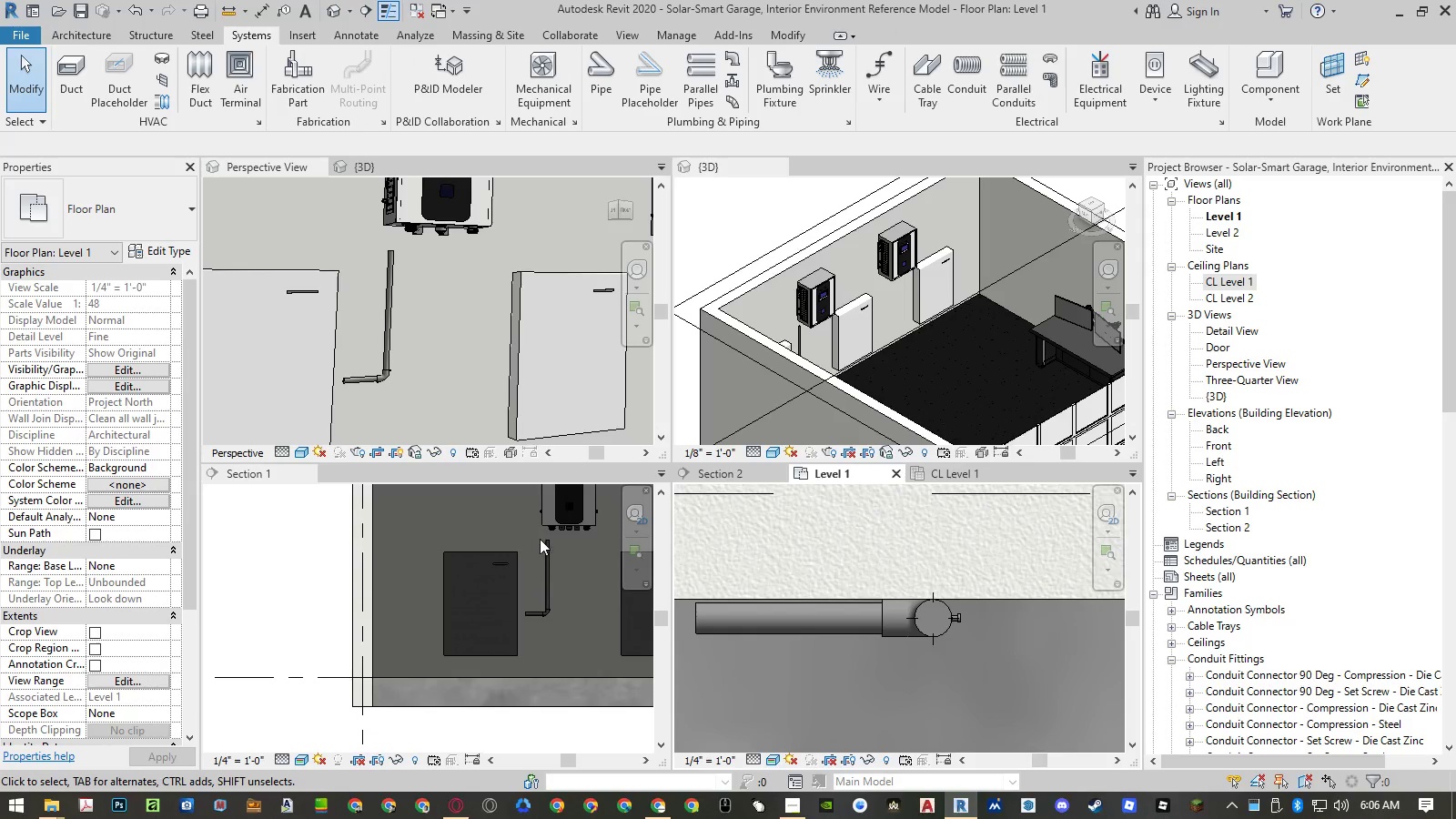 
scroll: coordinate [550, 541], scroll_direction: up, amount: 6.0
 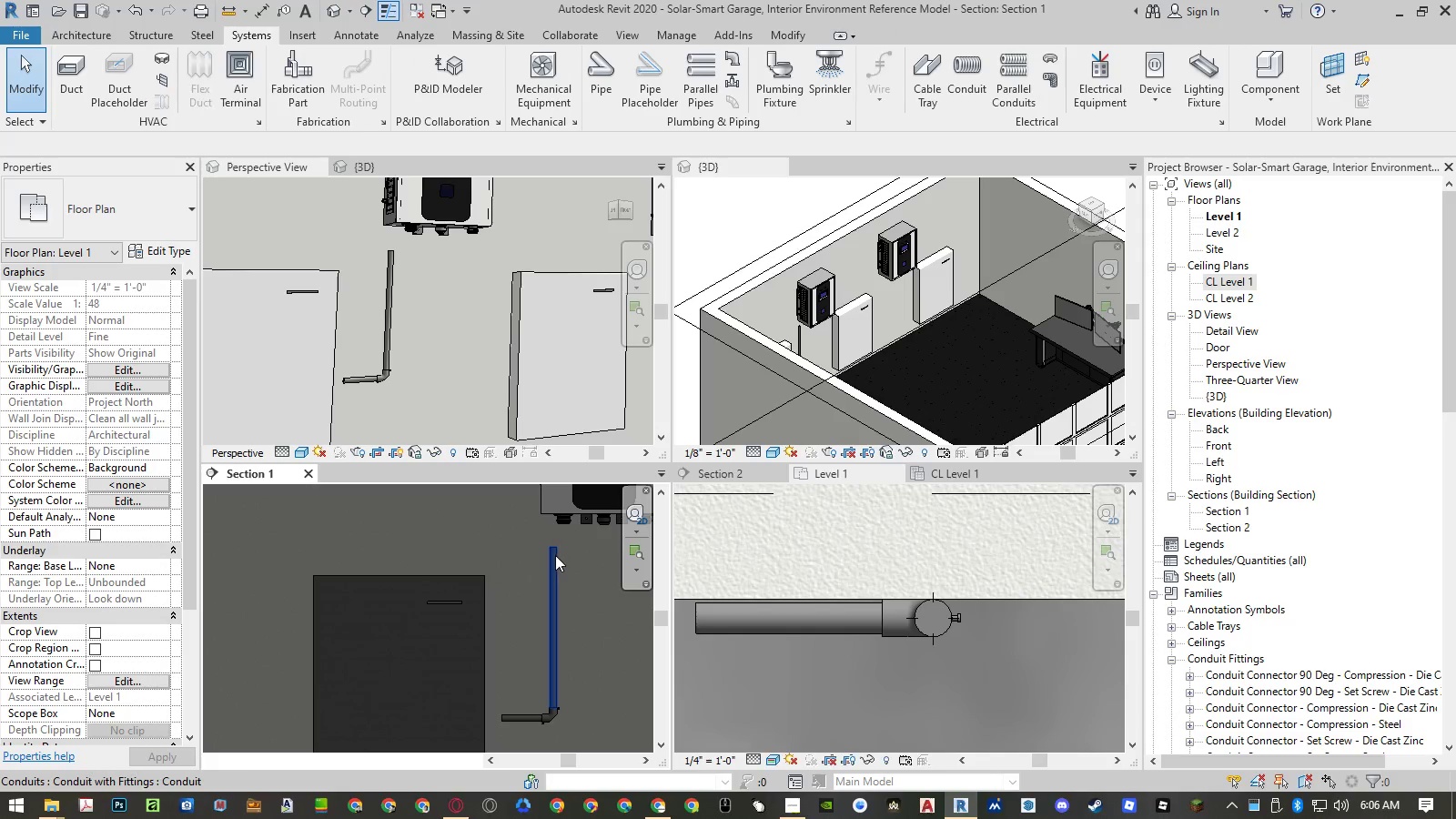 
double_click([554, 556])
 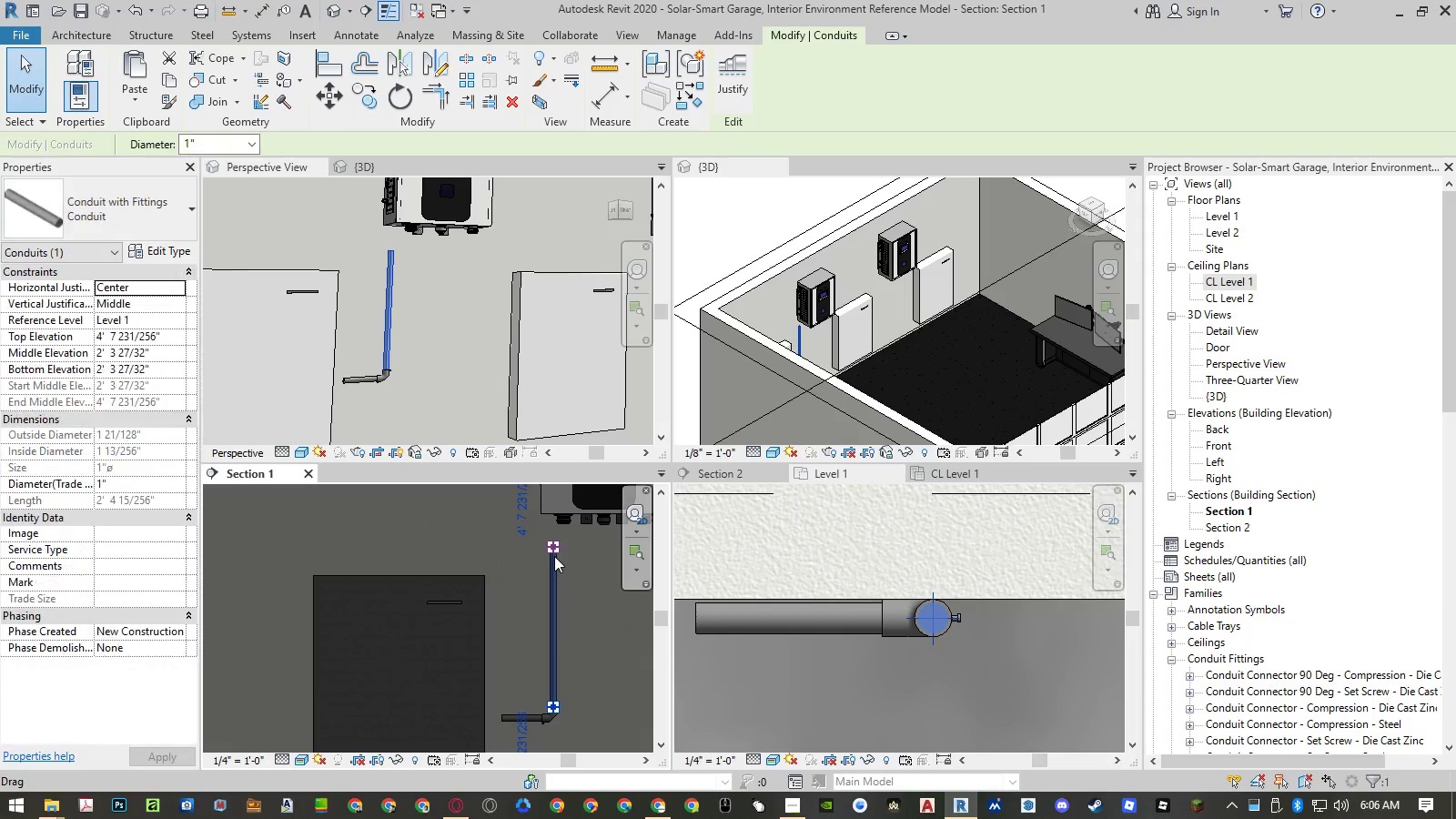 
type(mv)
 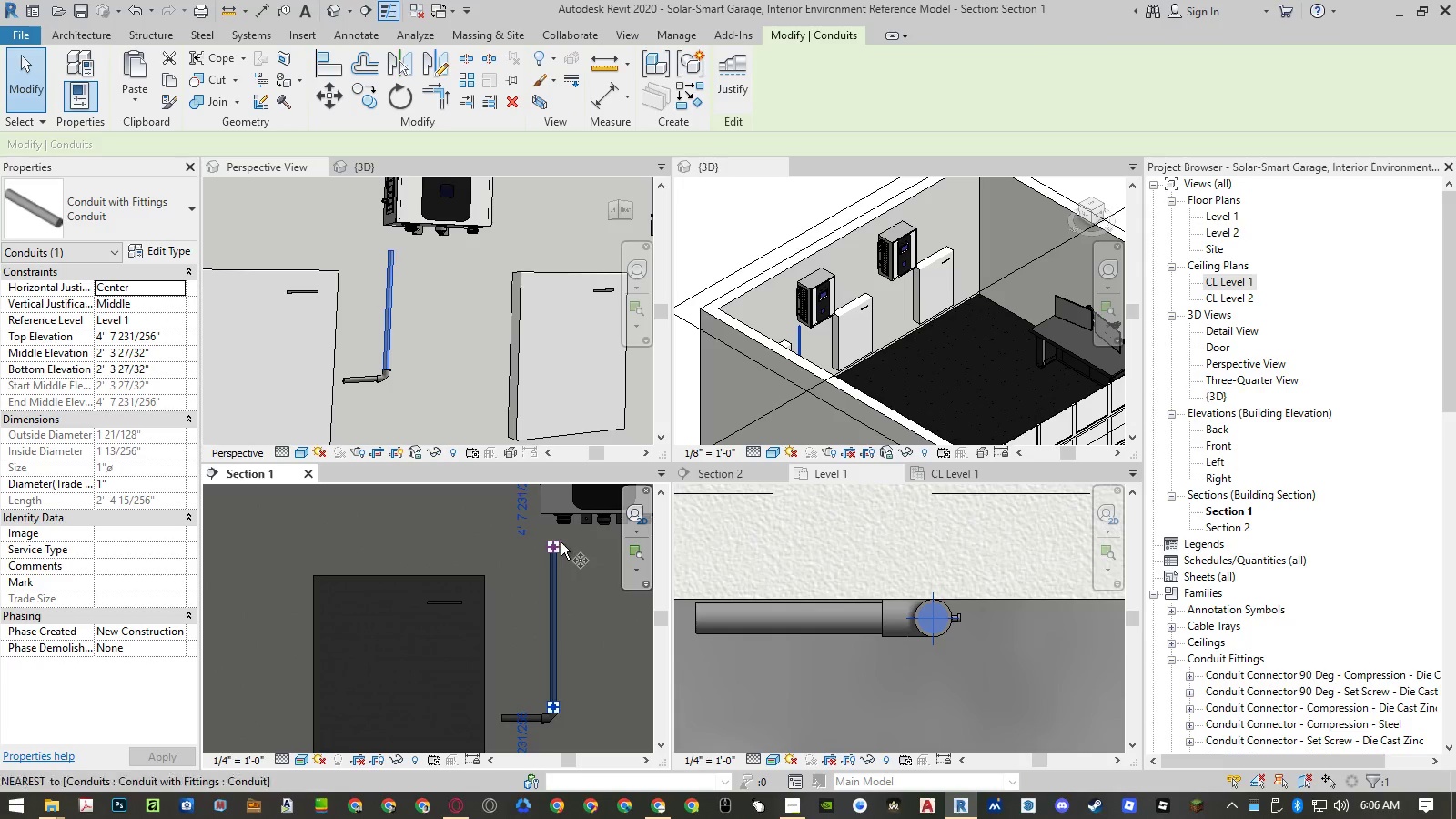 
scroll: coordinate [561, 532], scroll_direction: up, amount: 9.0
 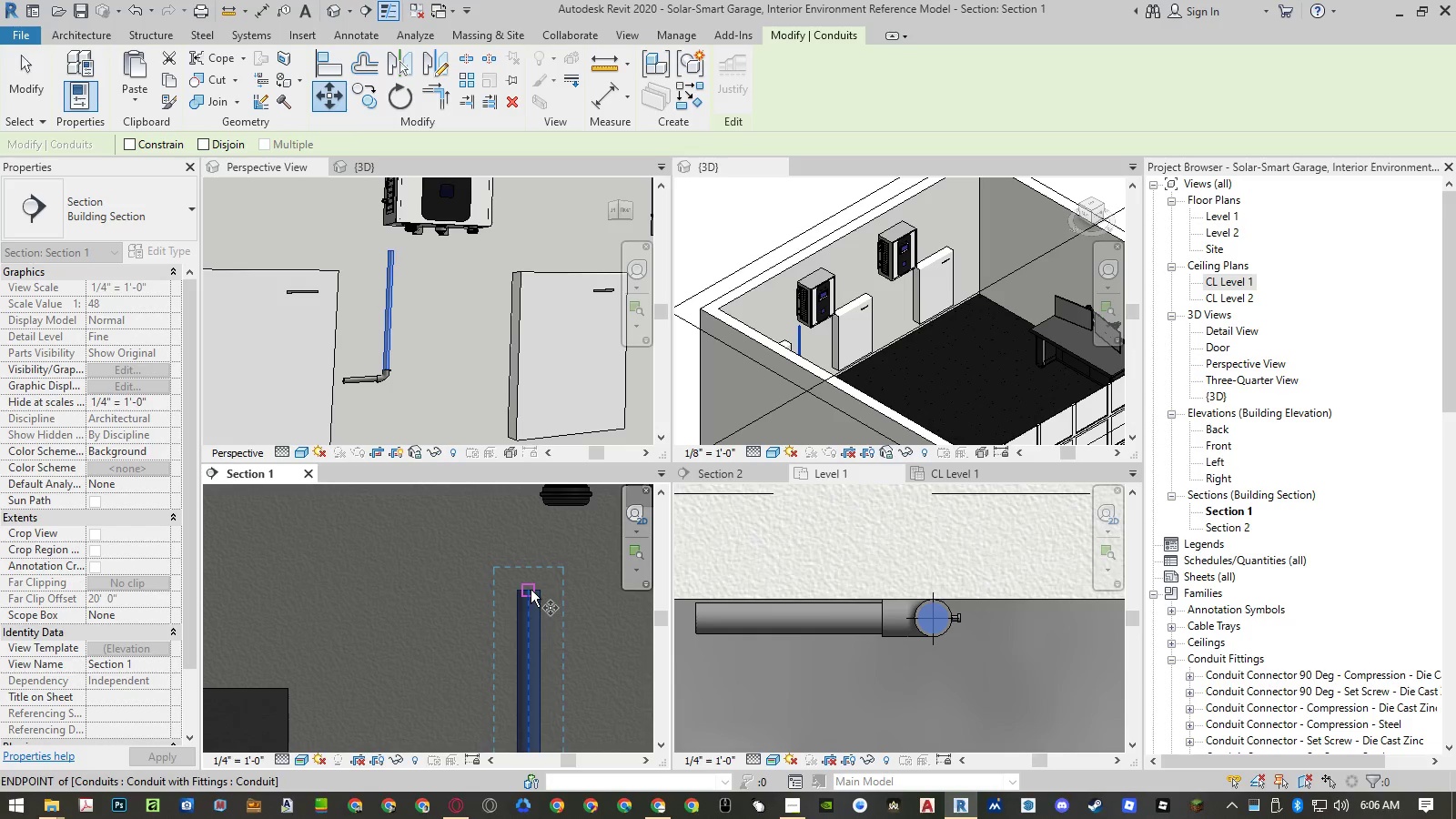 
left_click([531, 590])
 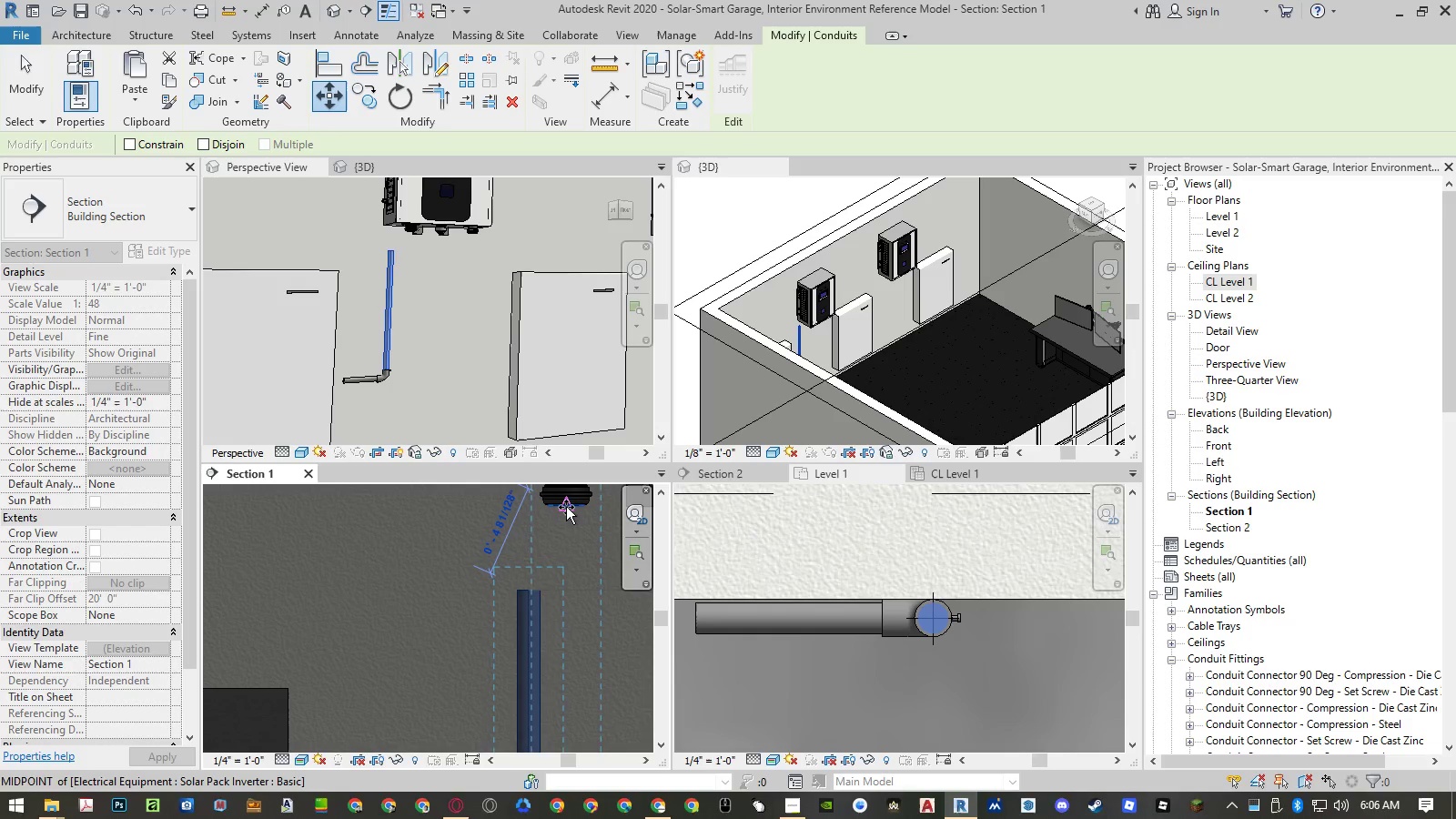 
left_click([566, 506])
 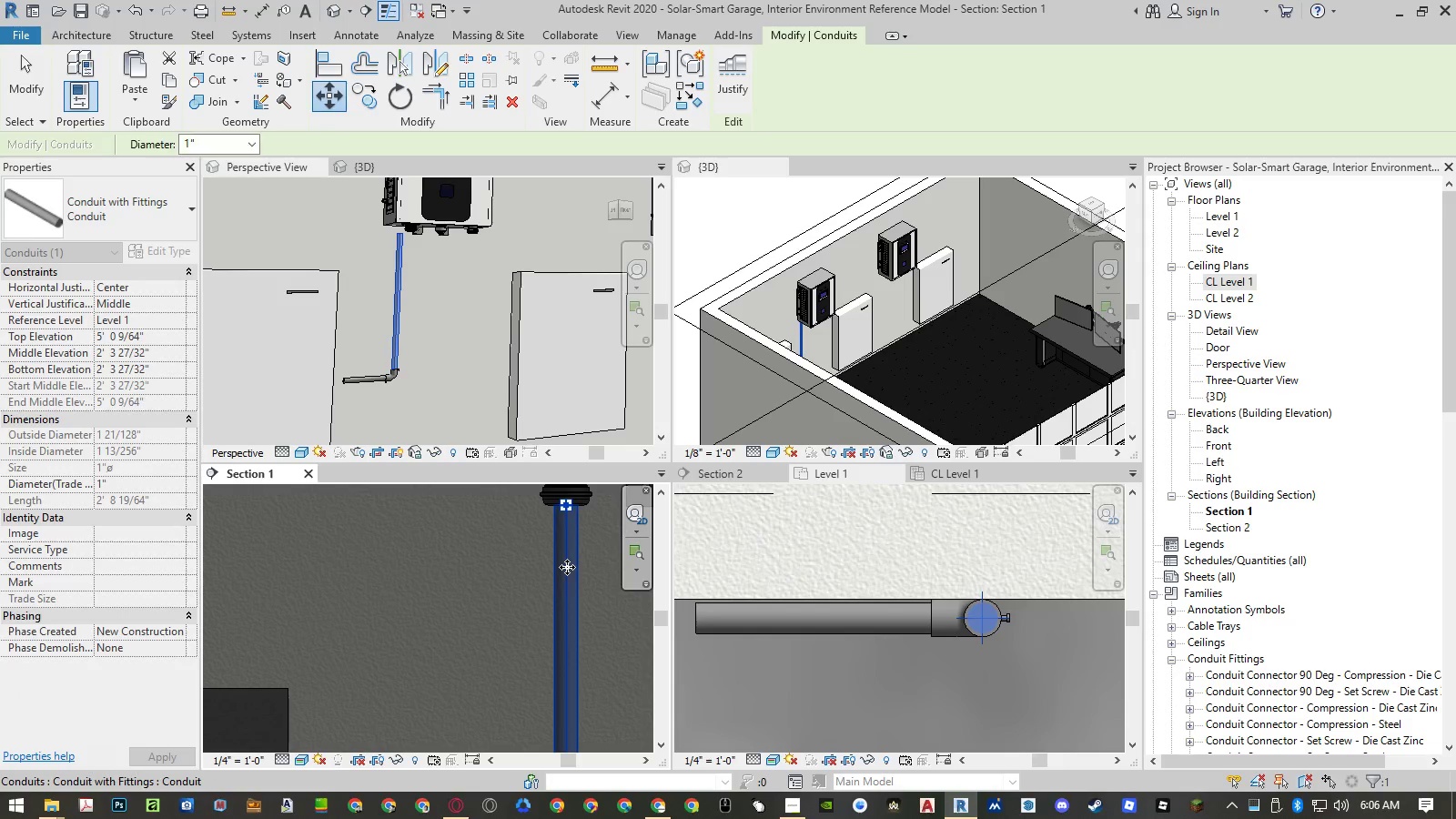 
key(Escape)
 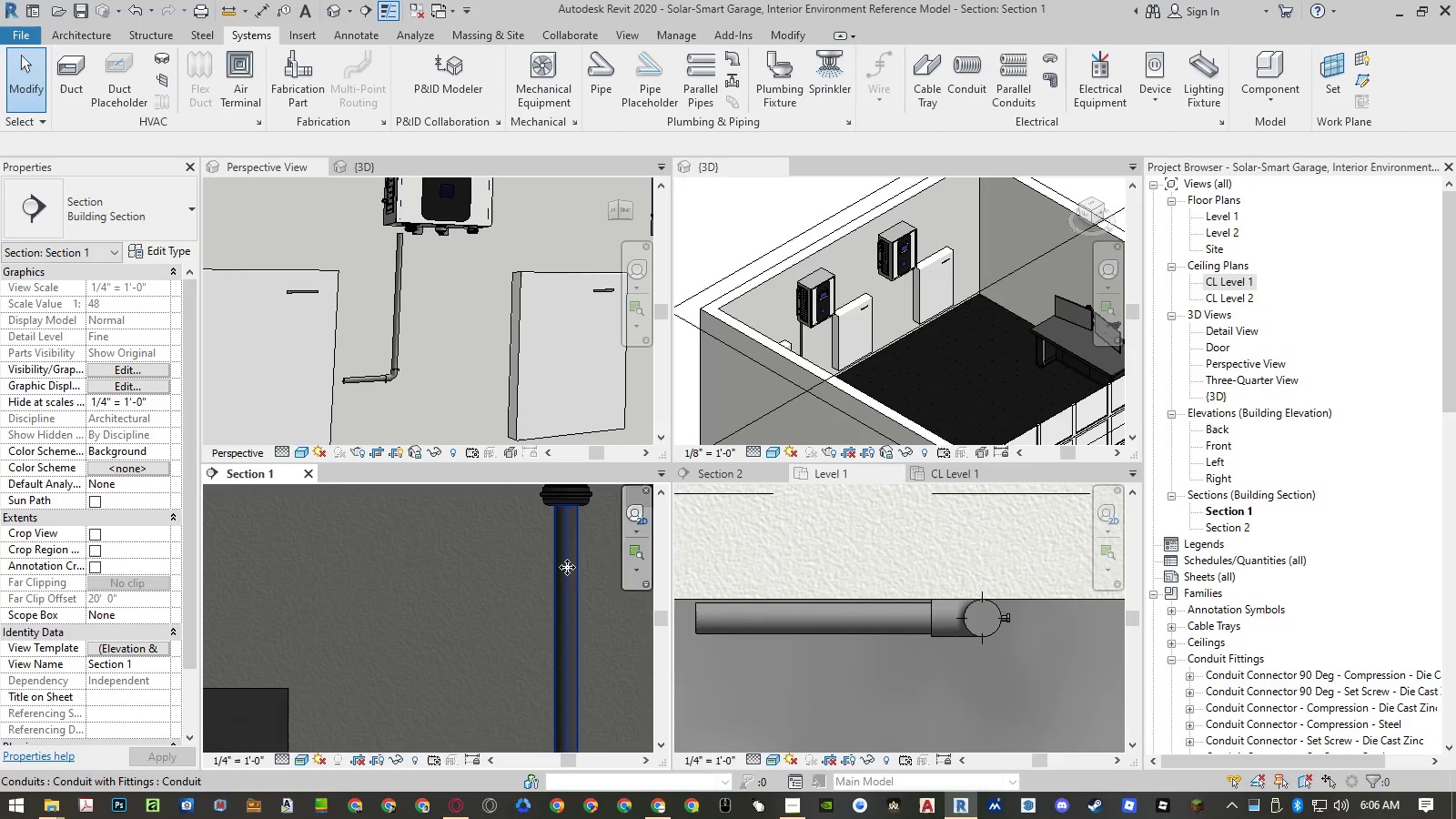 
scroll: coordinate [541, 596], scroll_direction: down, amount: 13.0
 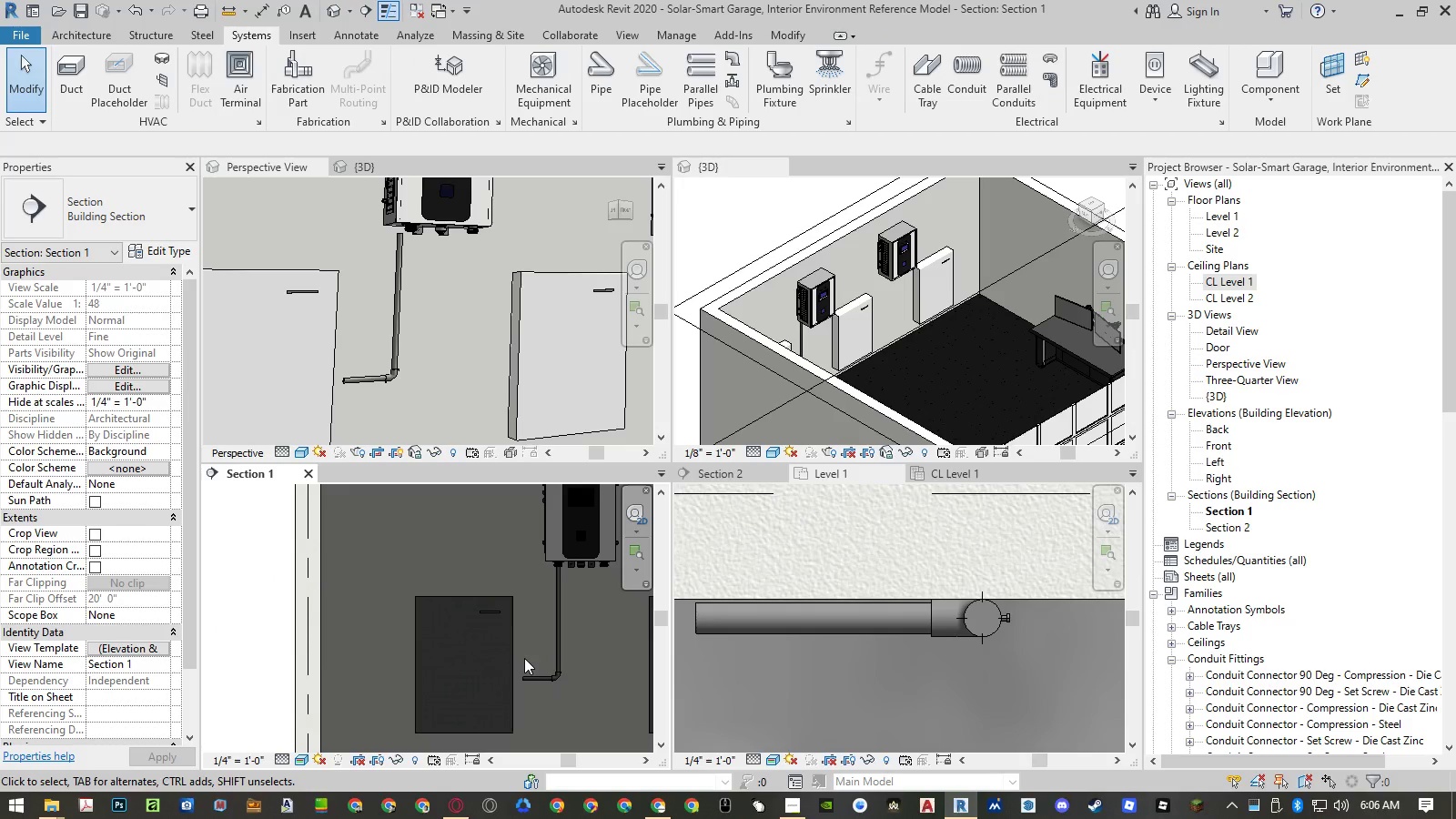 
type(al)
 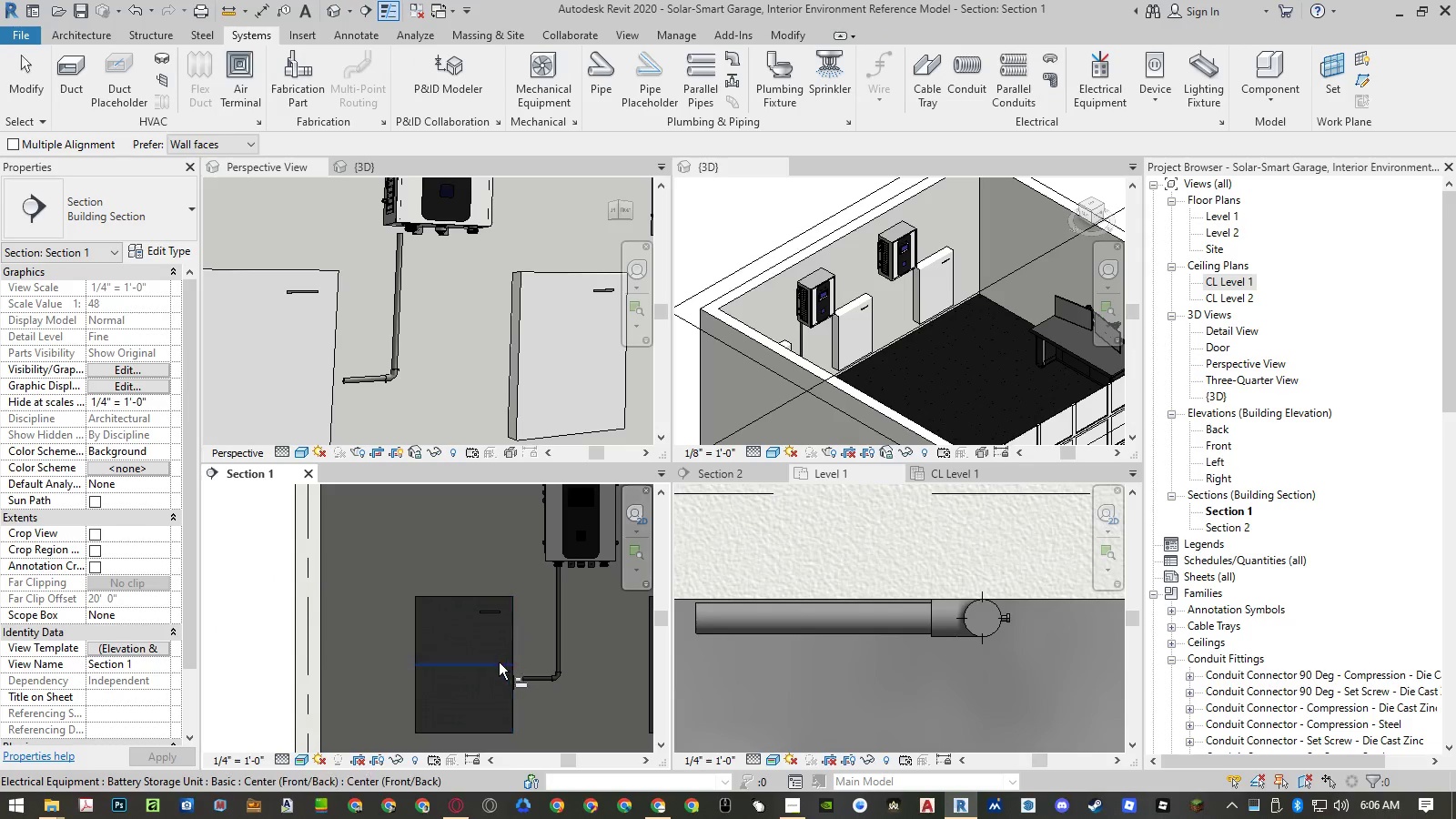 
left_click([498, 663])
 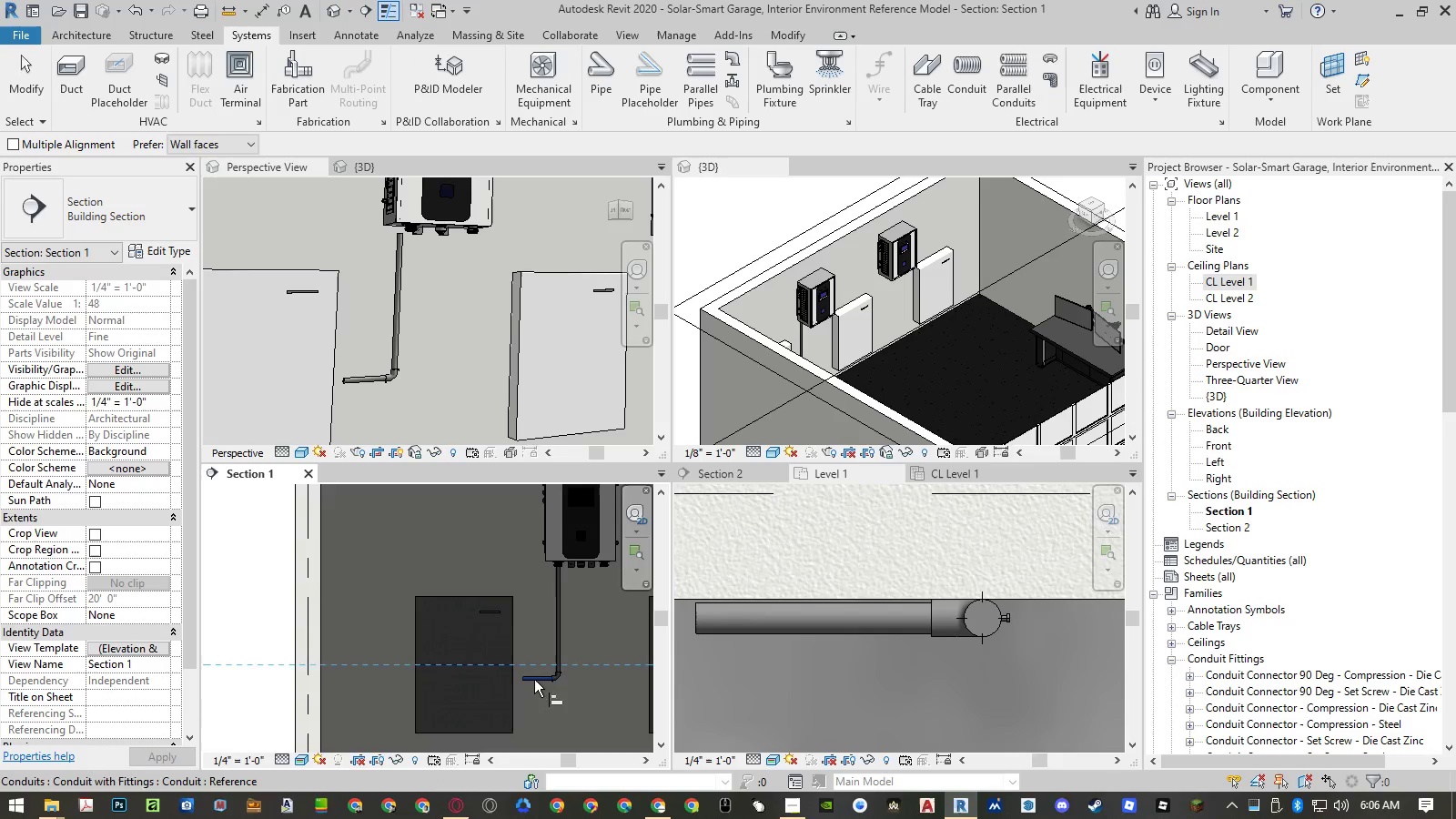 
scroll: coordinate [534, 680], scroll_direction: up, amount: 5.0
 